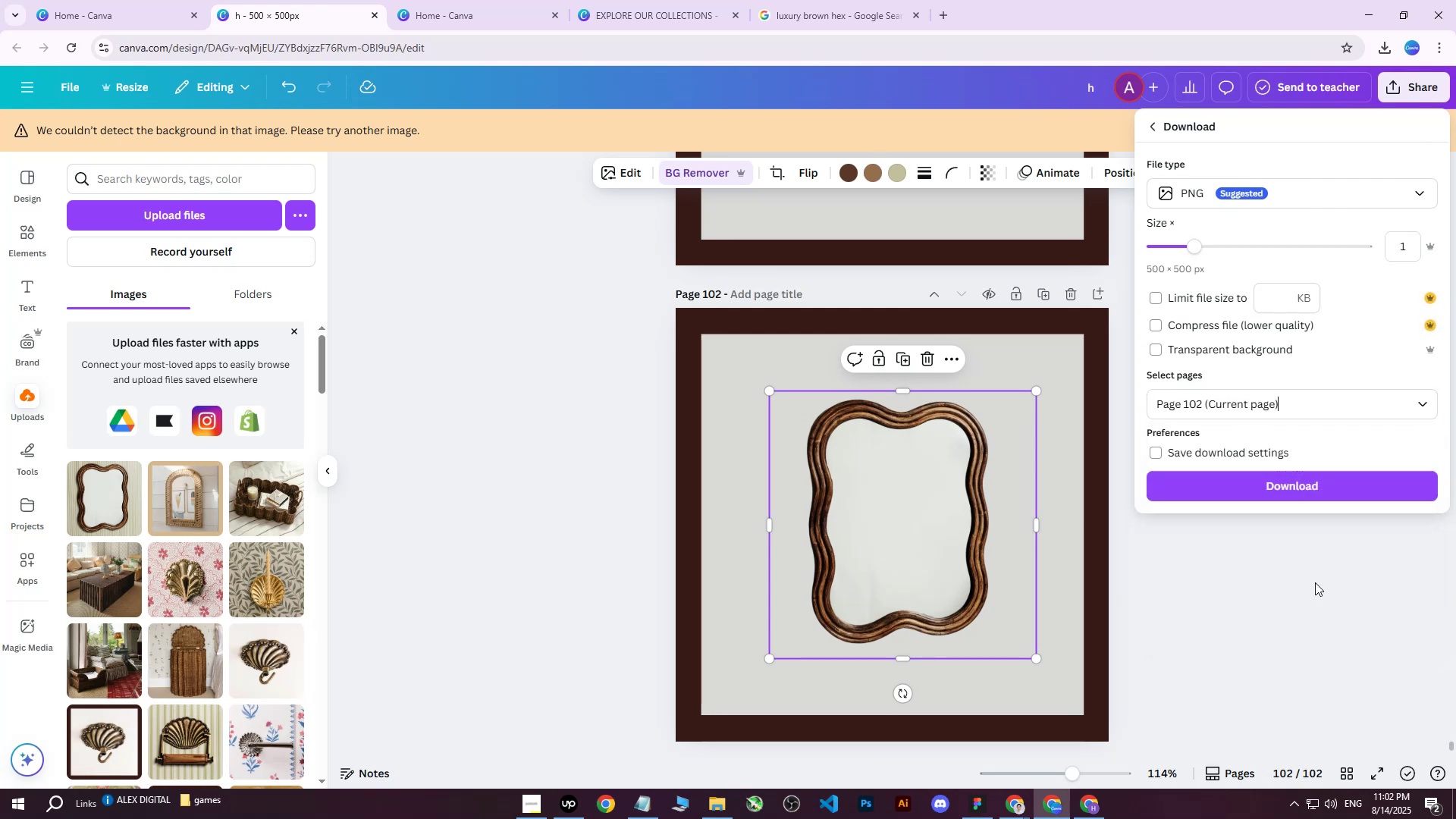 
triple_click([1310, 507])
 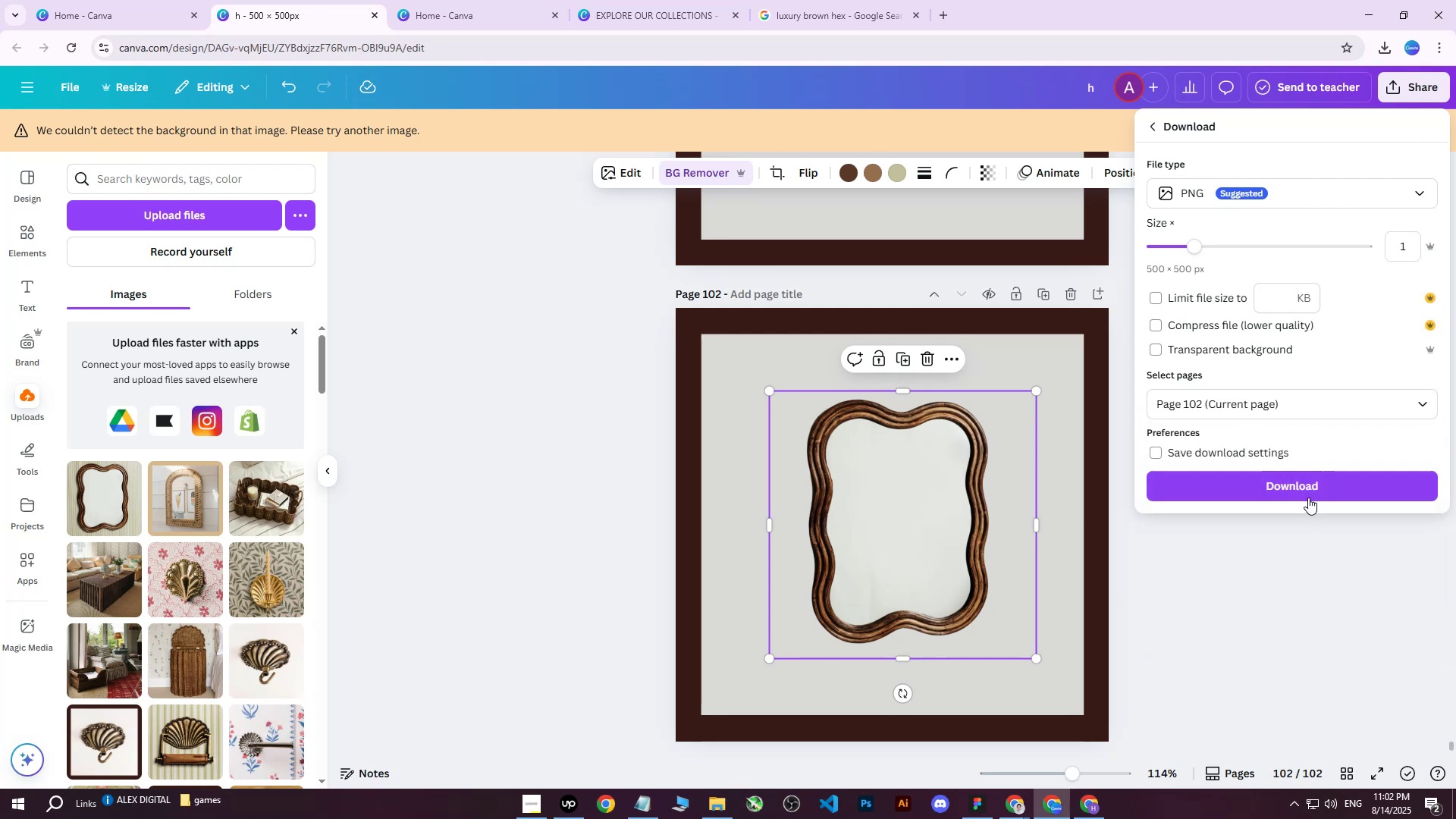 
triple_click([1307, 495])
 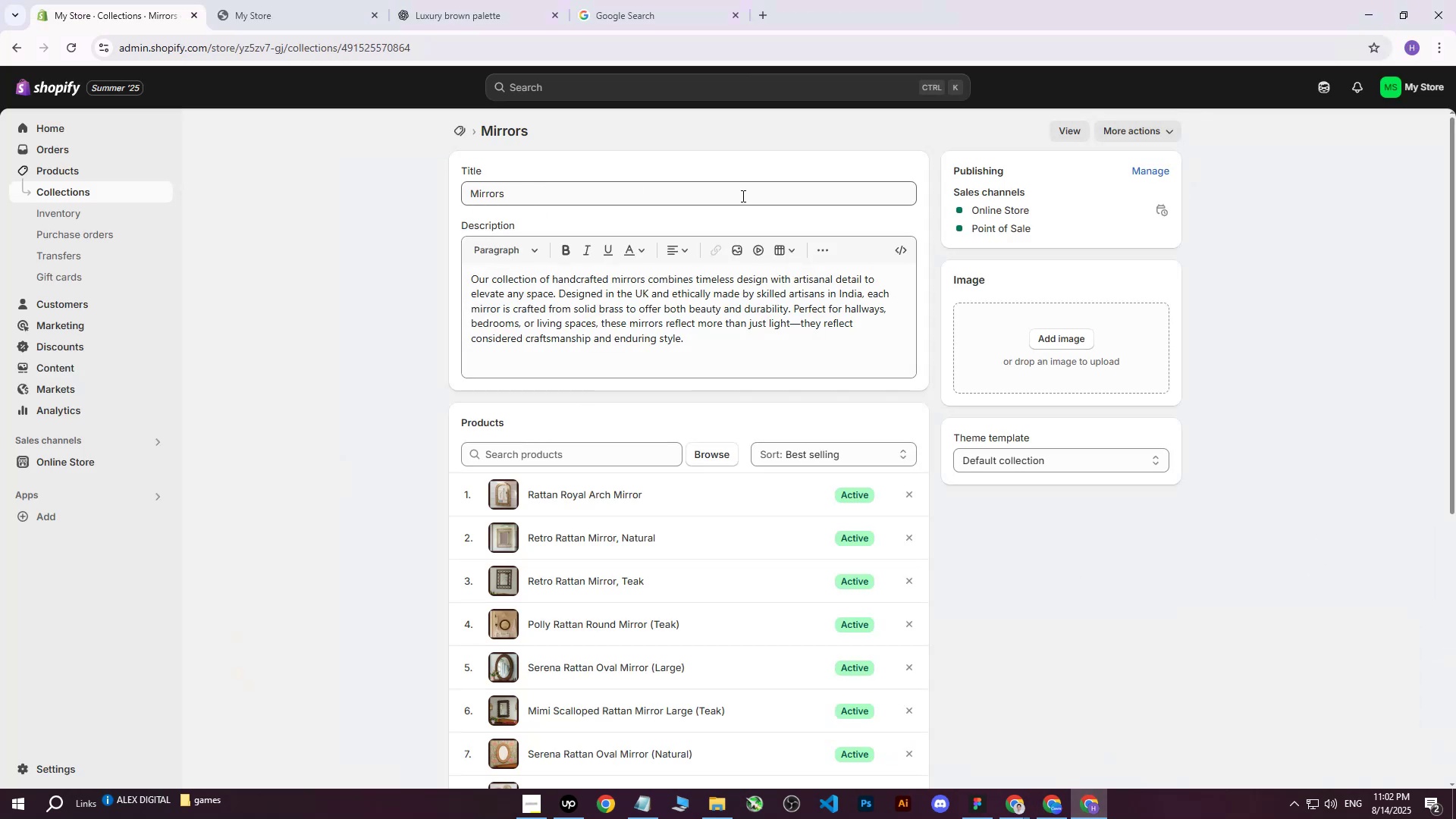 
left_click([1068, 328])
 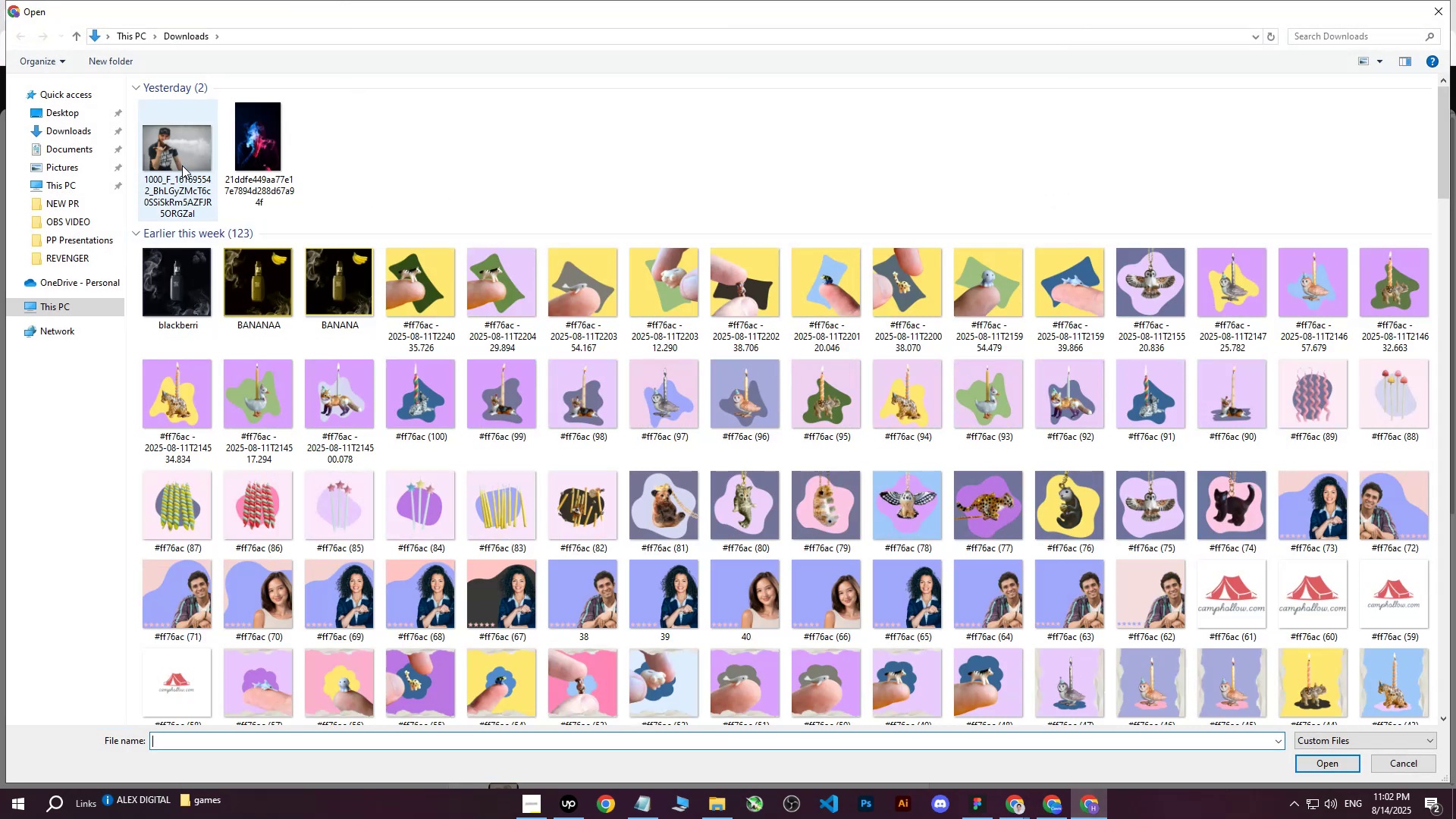 
left_click([169, 145])
 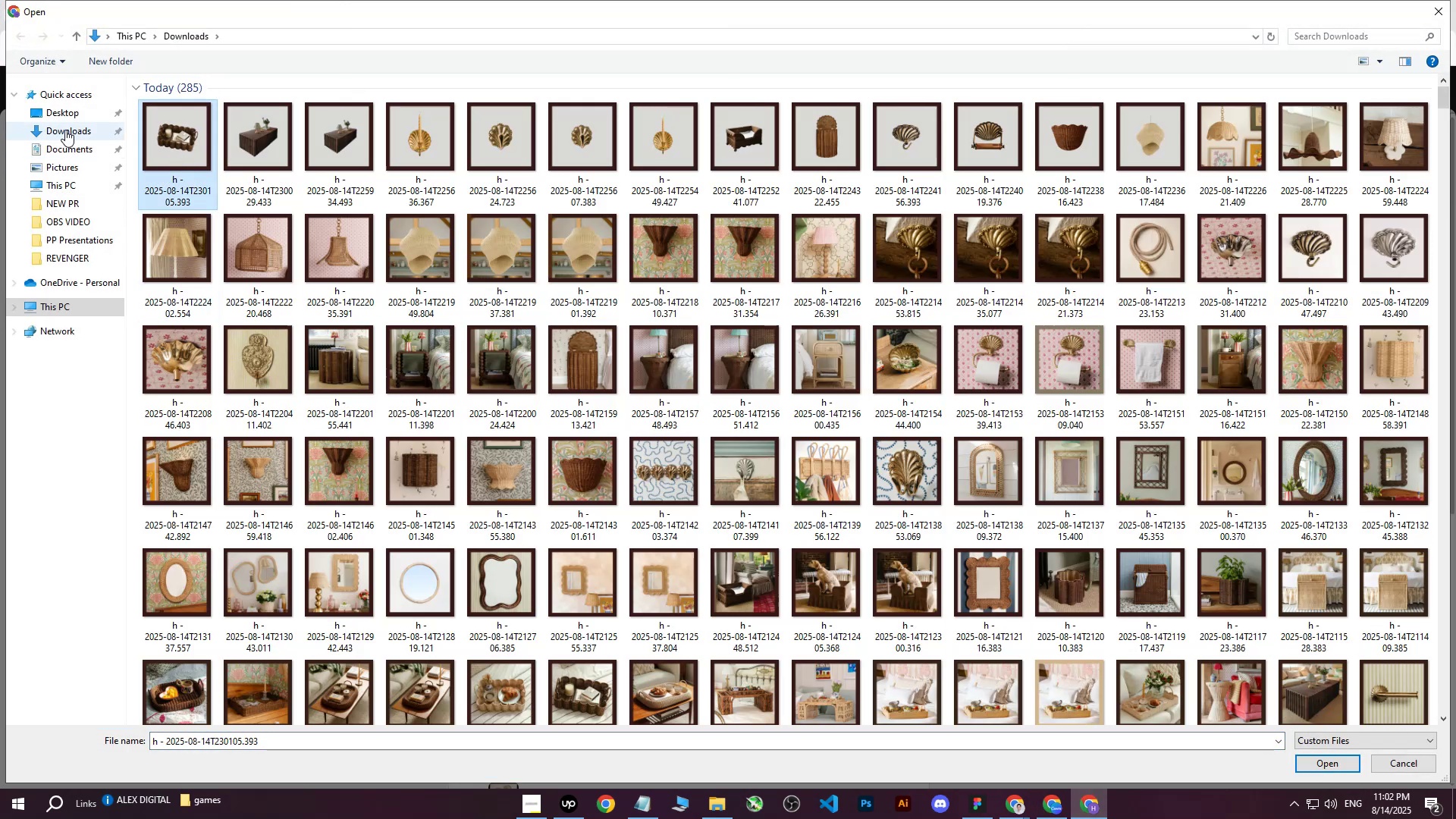 
double_click([63, 129])
 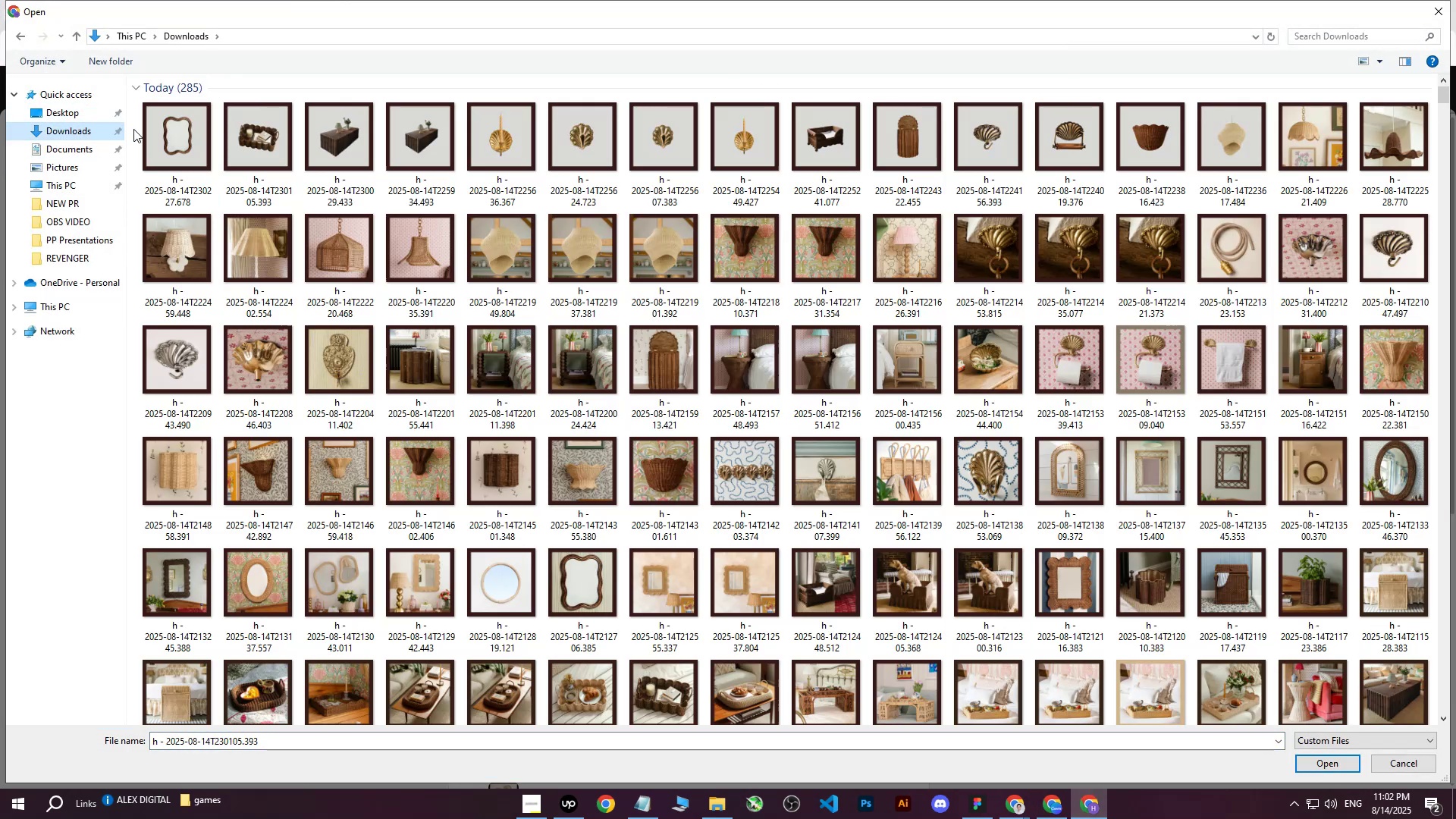 
left_click([159, 130])
 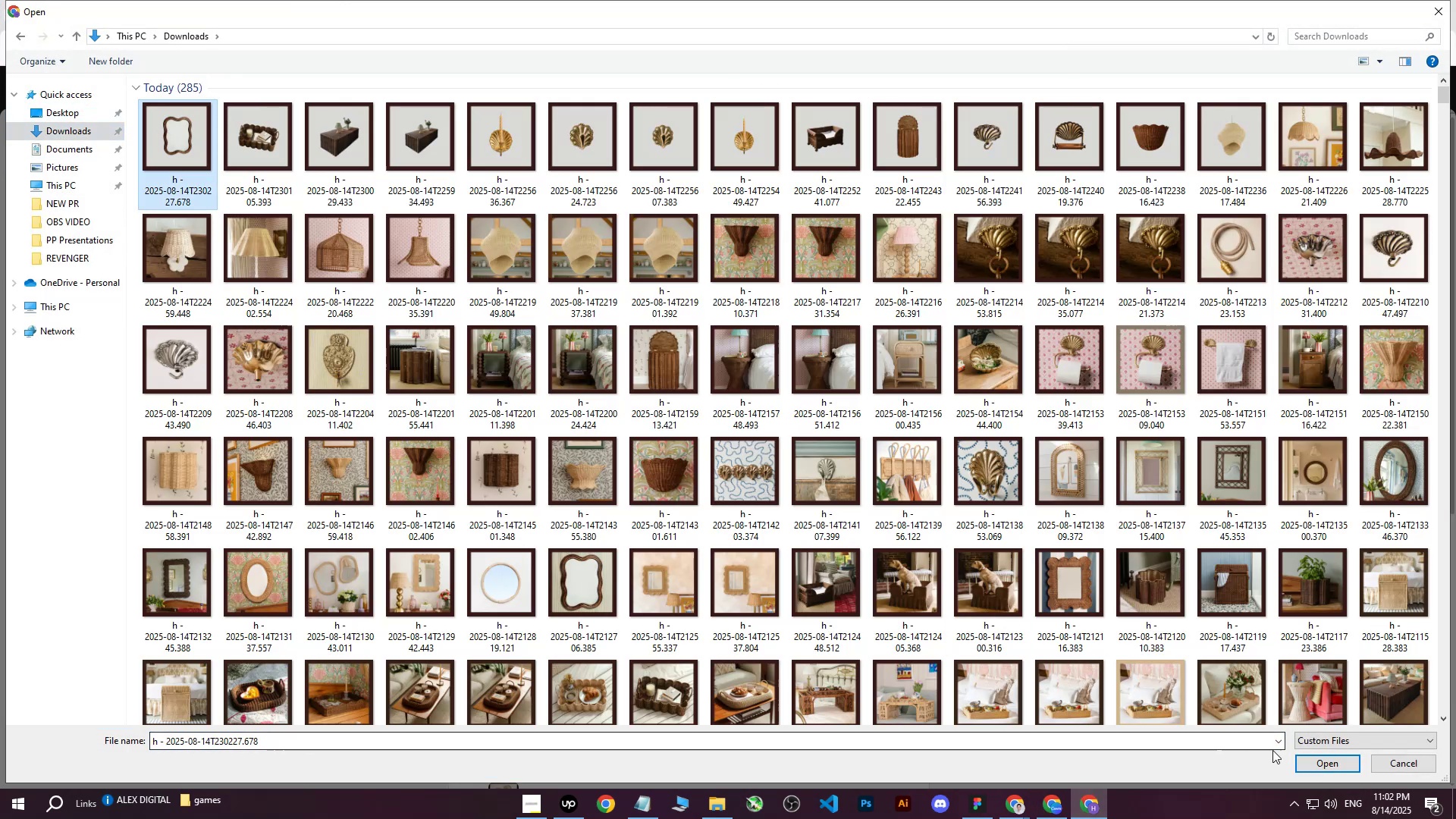 
left_click([1320, 761])
 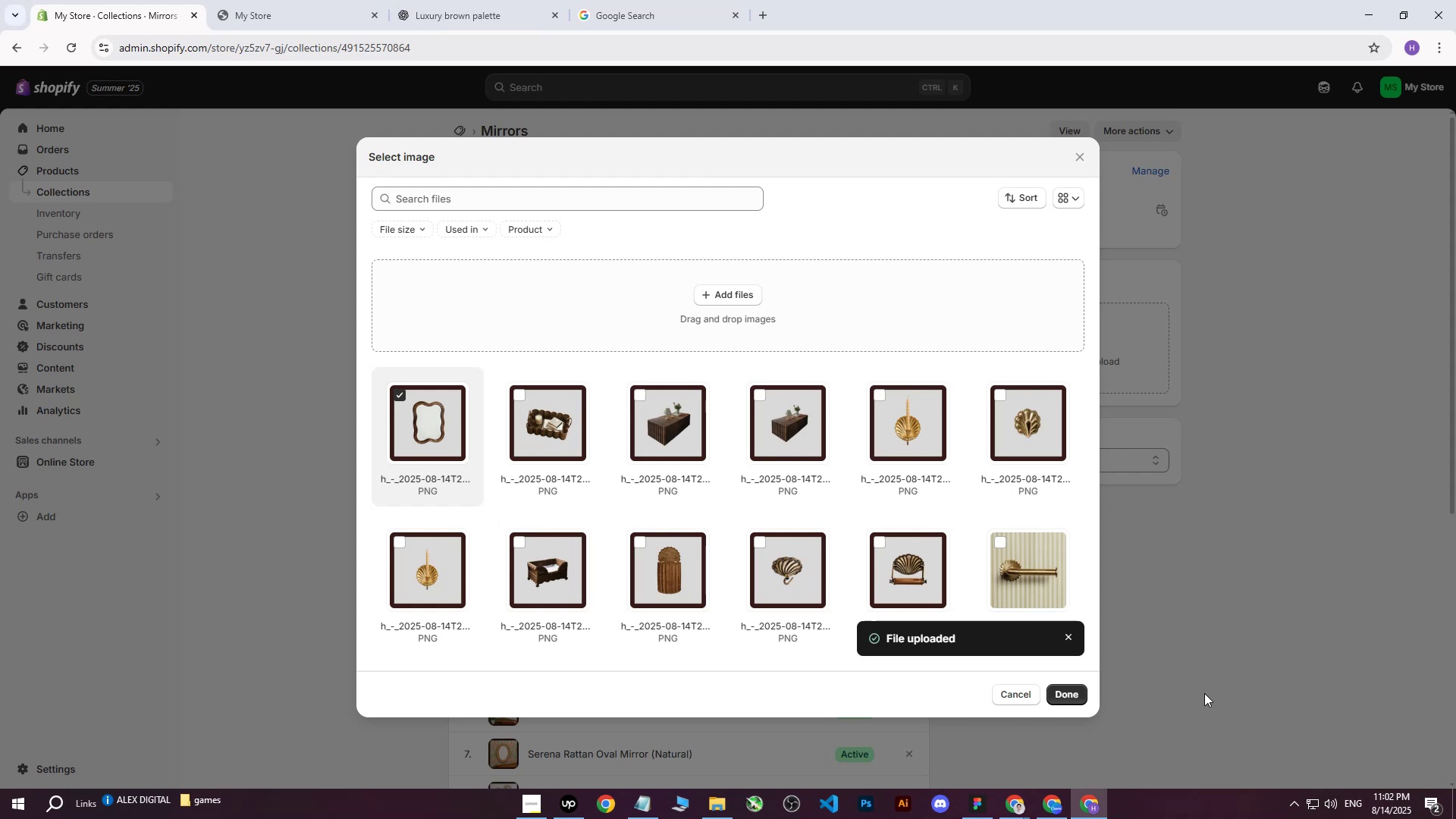 
wait(19.78)
 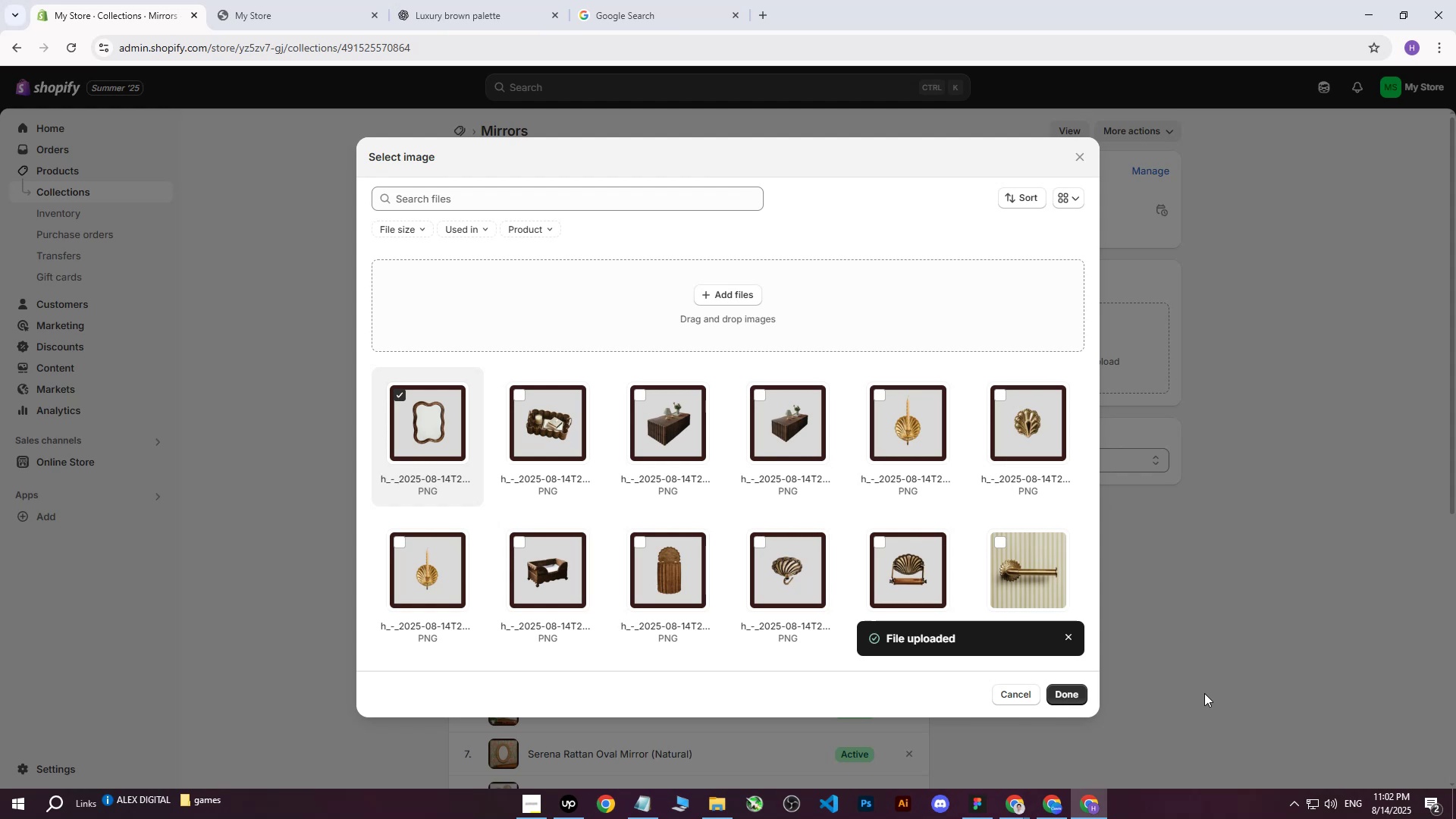 
left_click([1071, 696])
 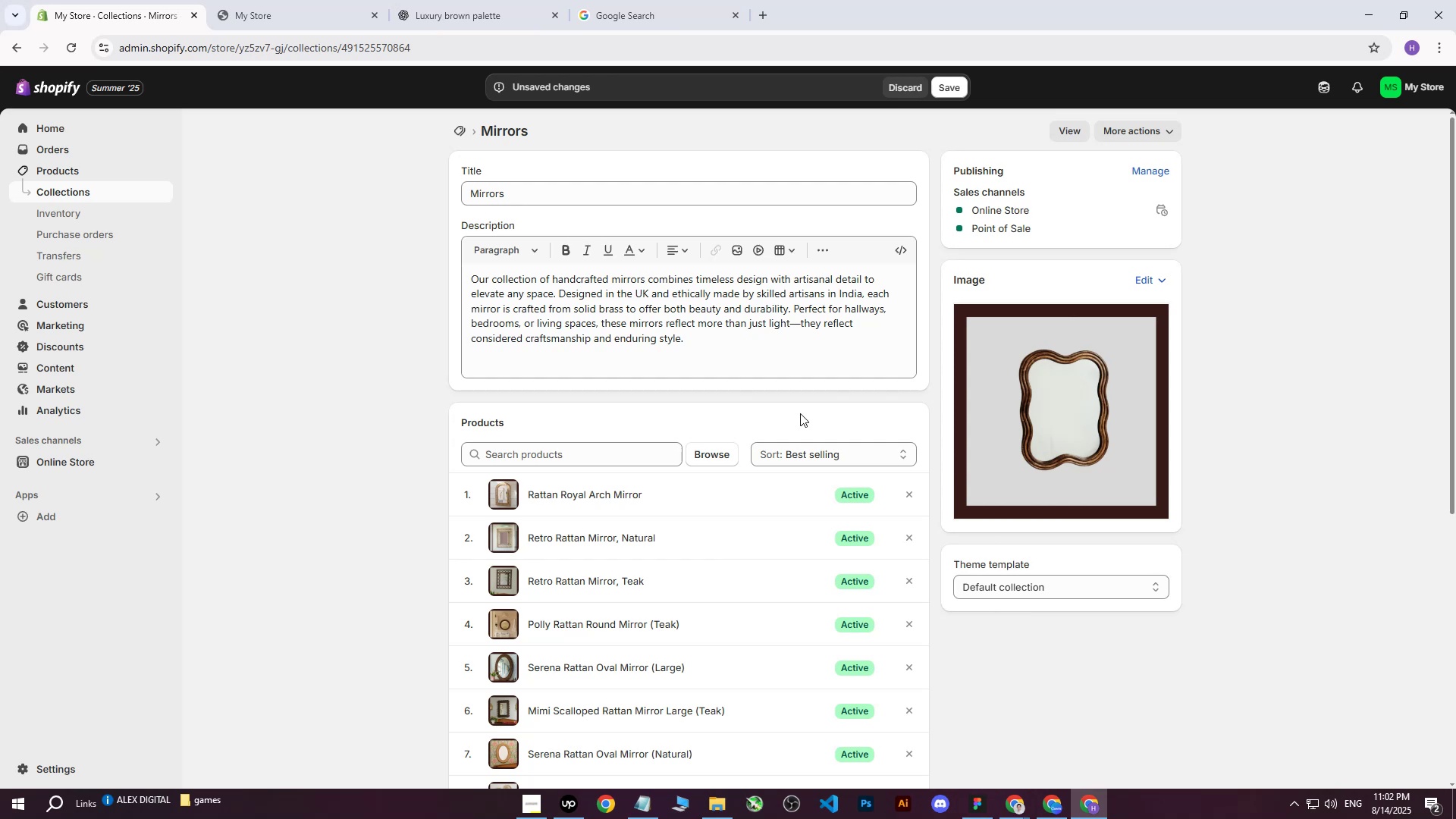 
left_click_drag(start_coordinate=[563, 194], to_coordinate=[383, 204])
 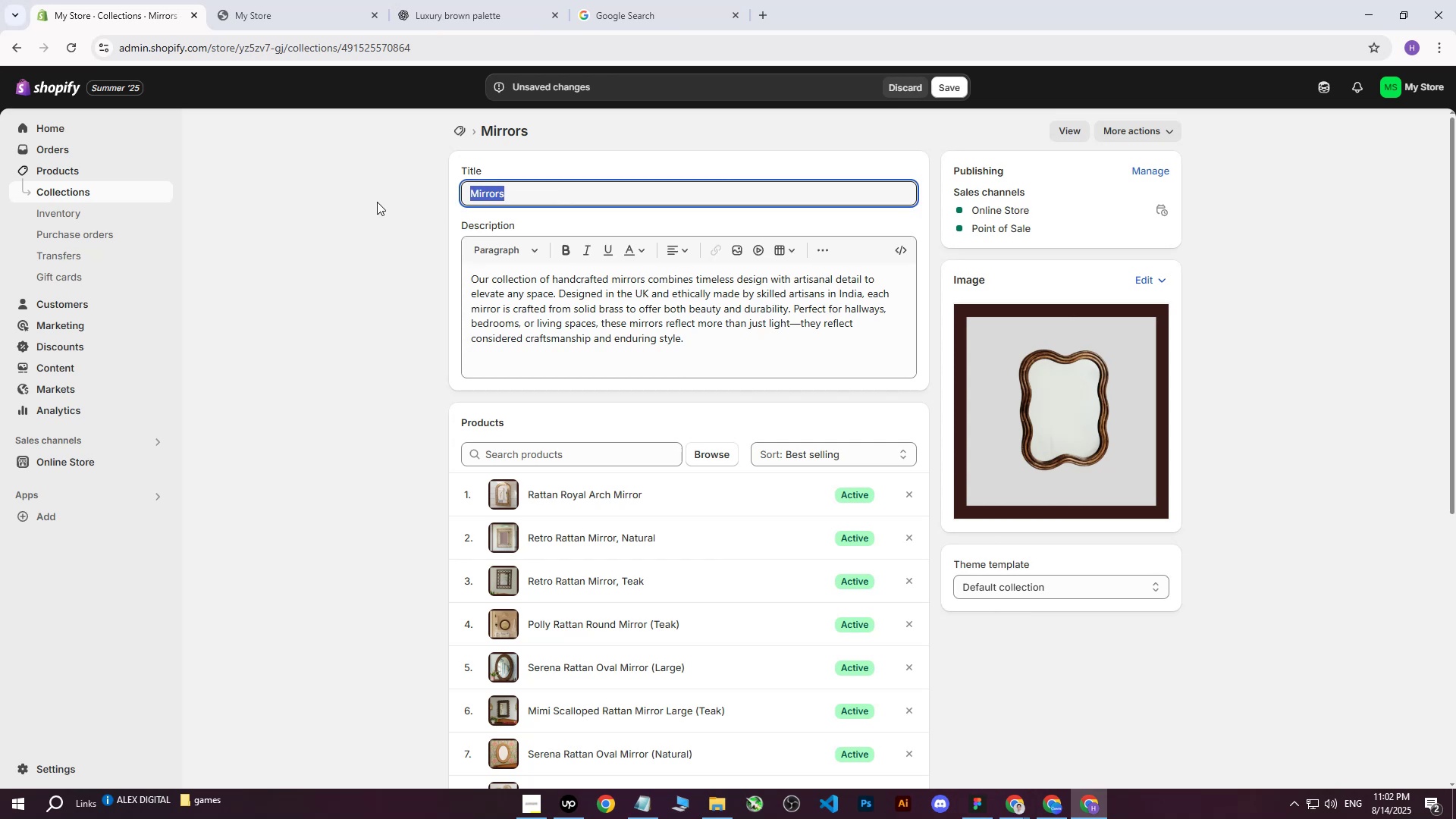 
key(Control+ControlLeft)
 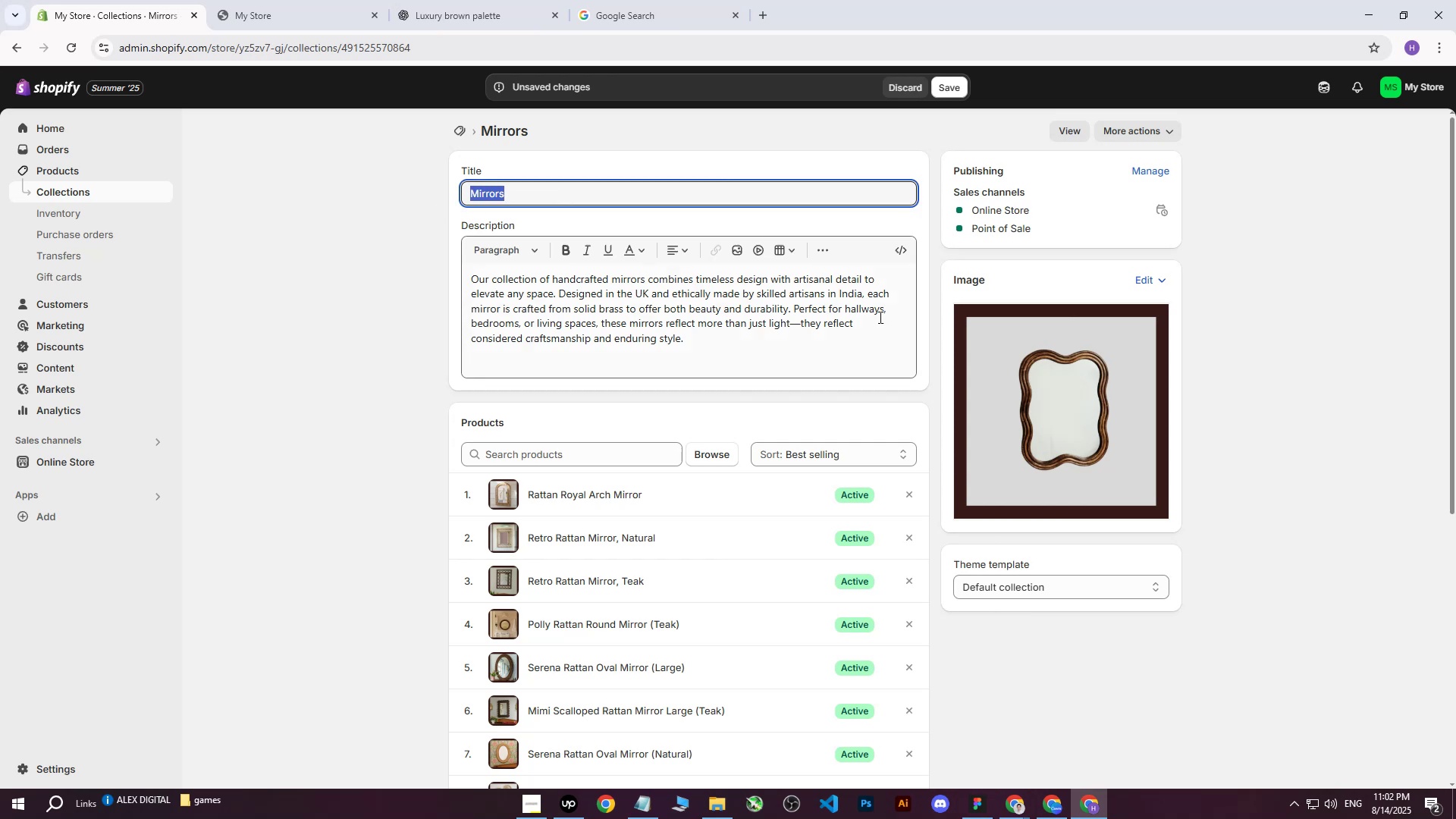 
key(Control+C)
 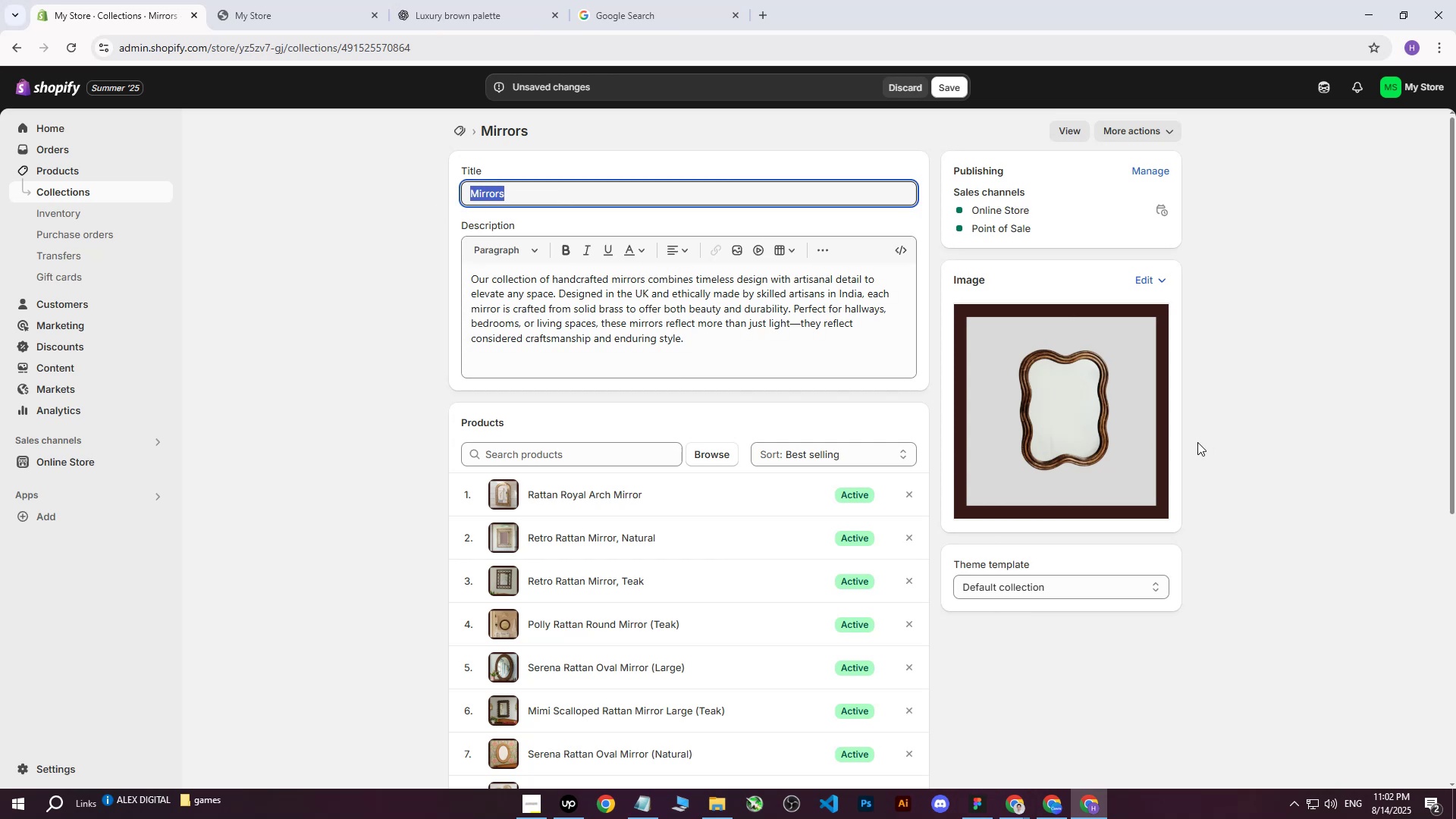 
left_click([1197, 442])
 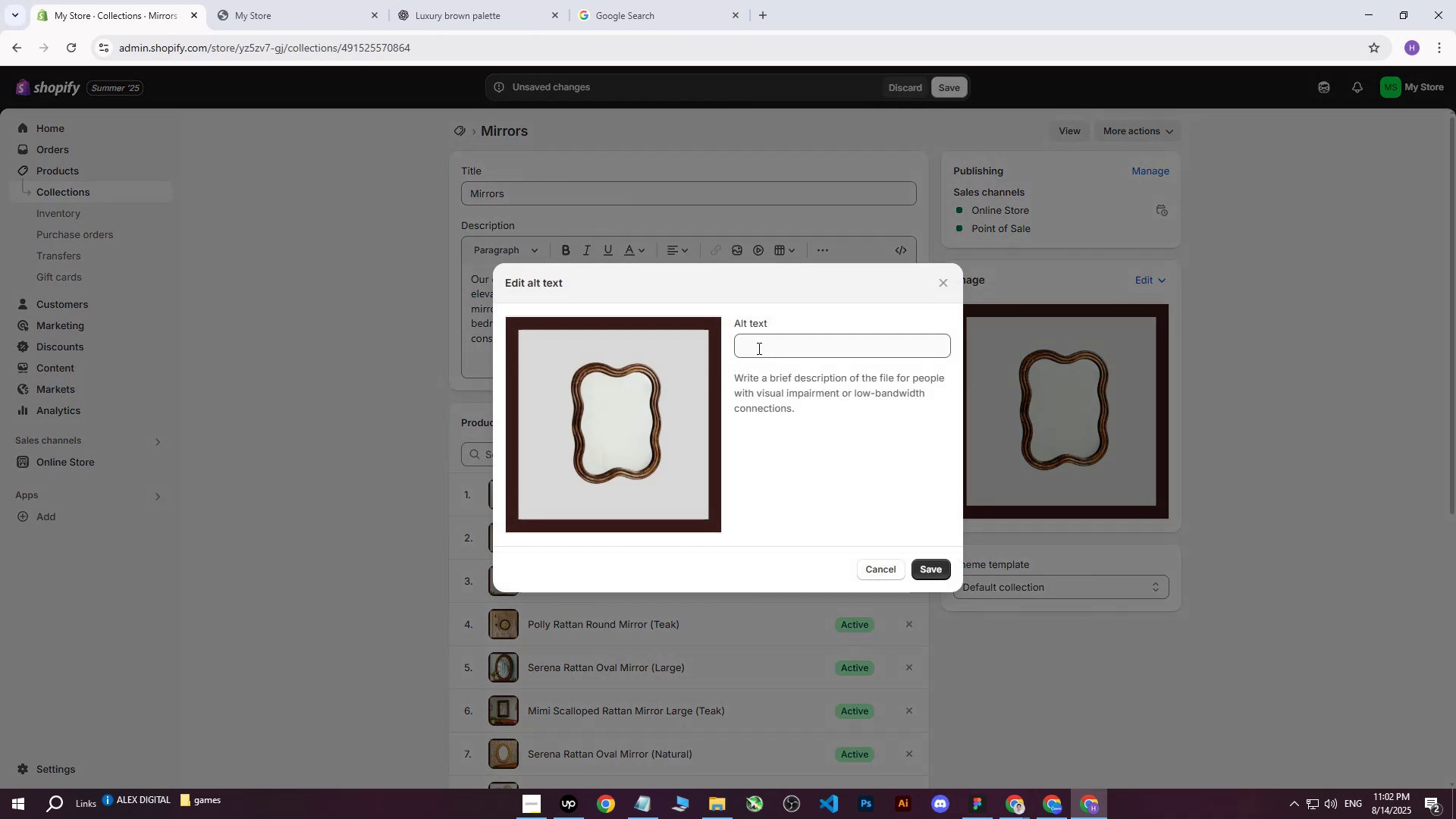 
left_click([763, 335])
 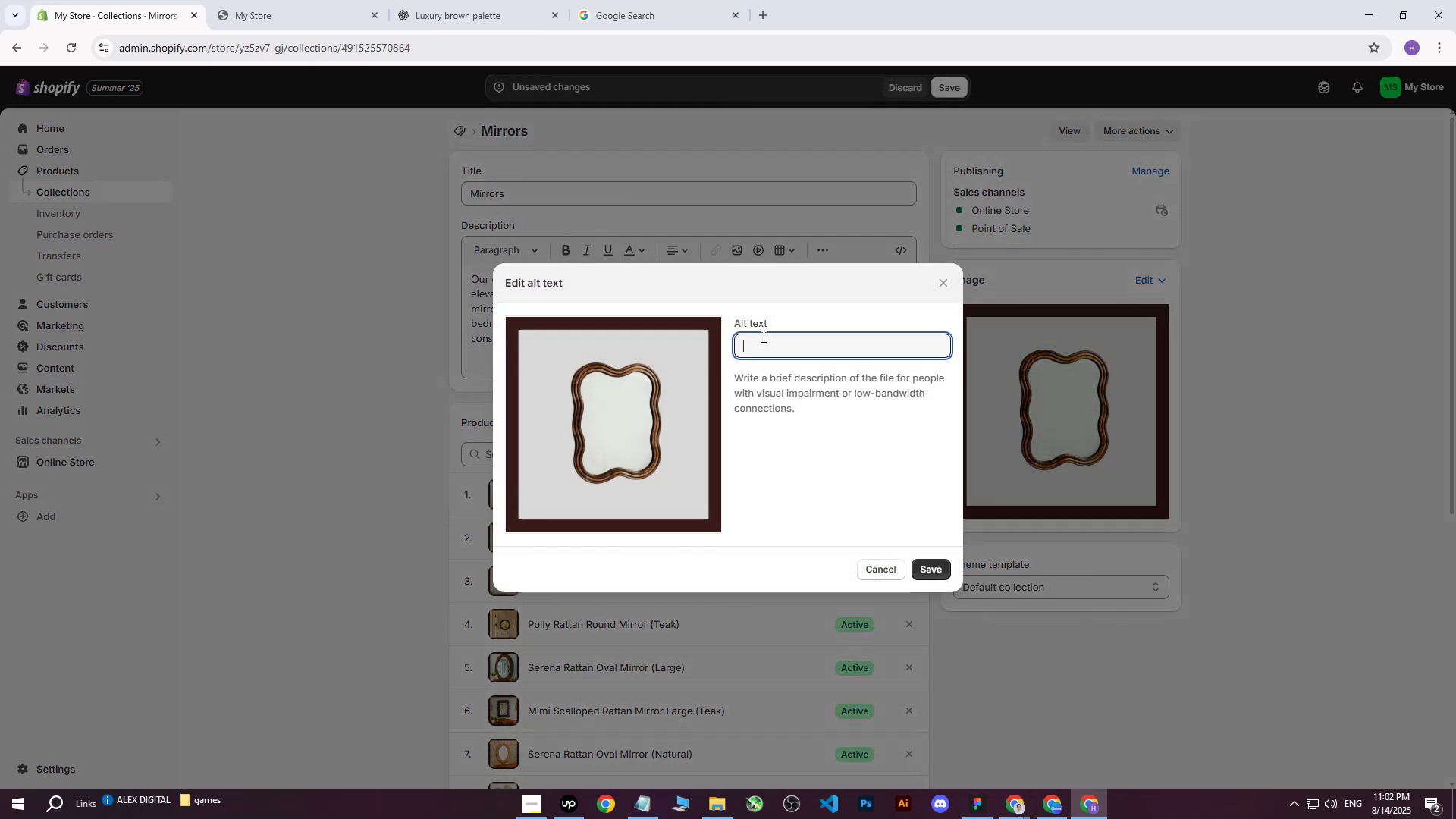 
key(Control+ControlLeft)
 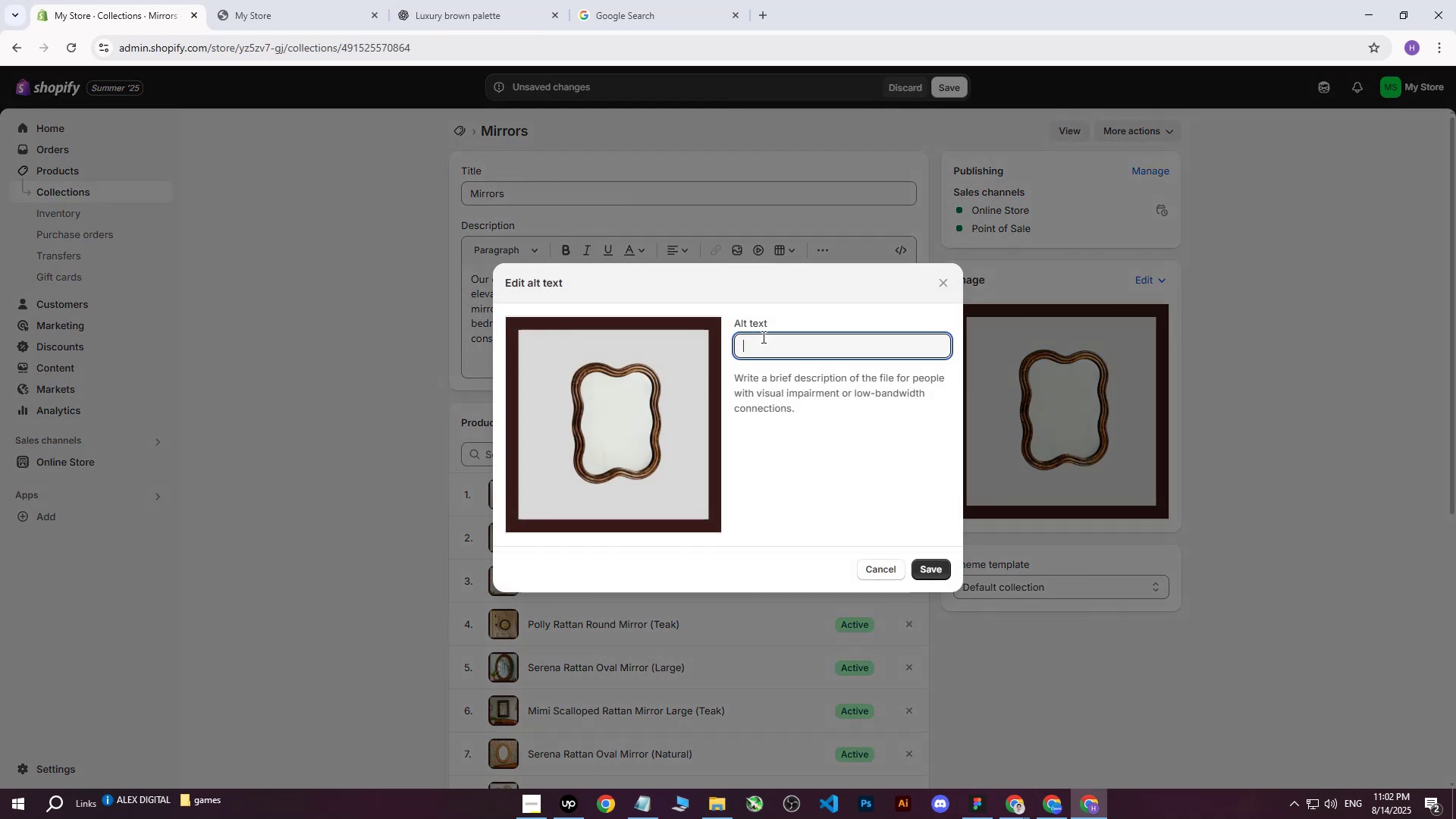 
key(Control+V)
 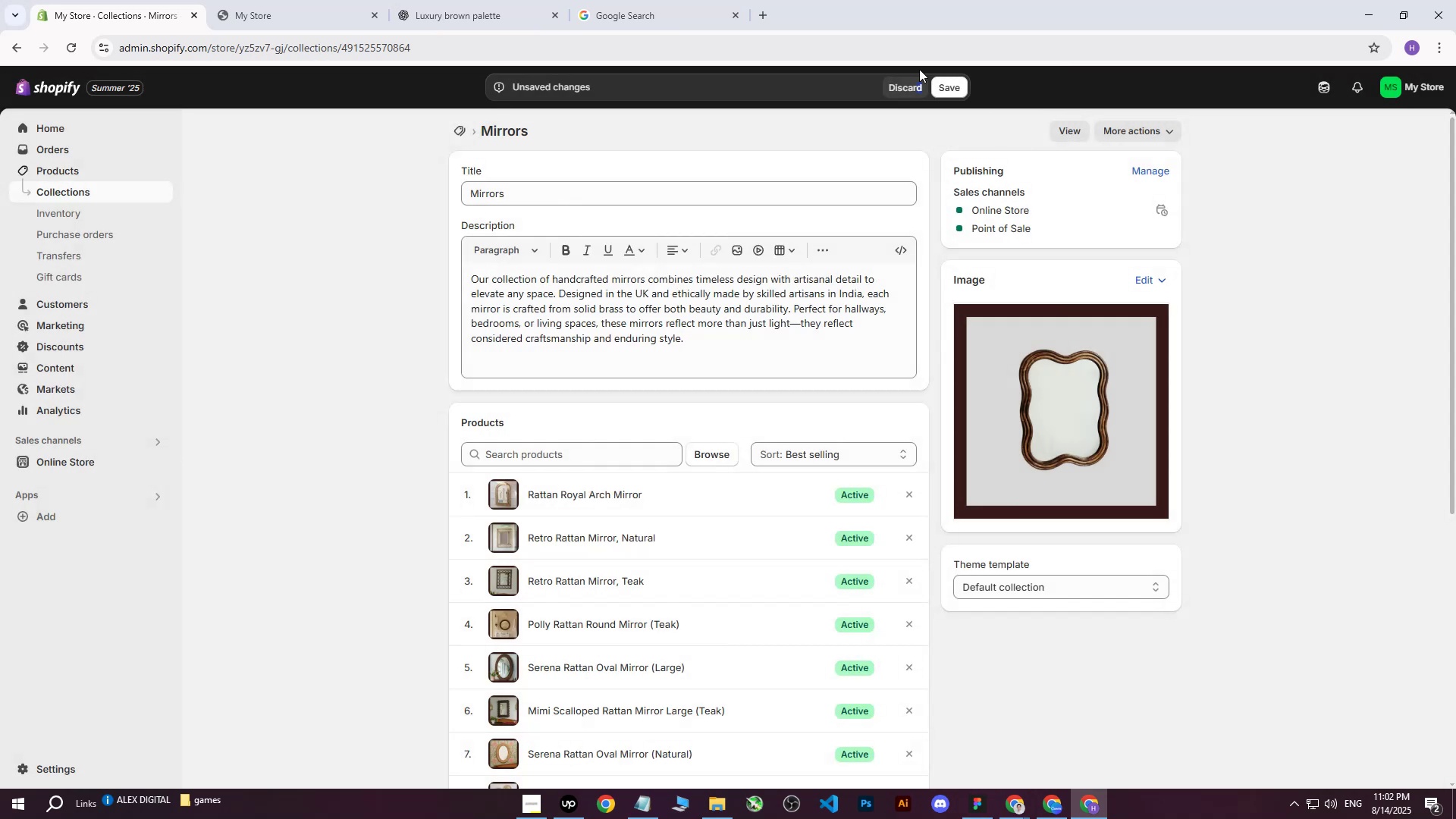 
double_click([946, 84])
 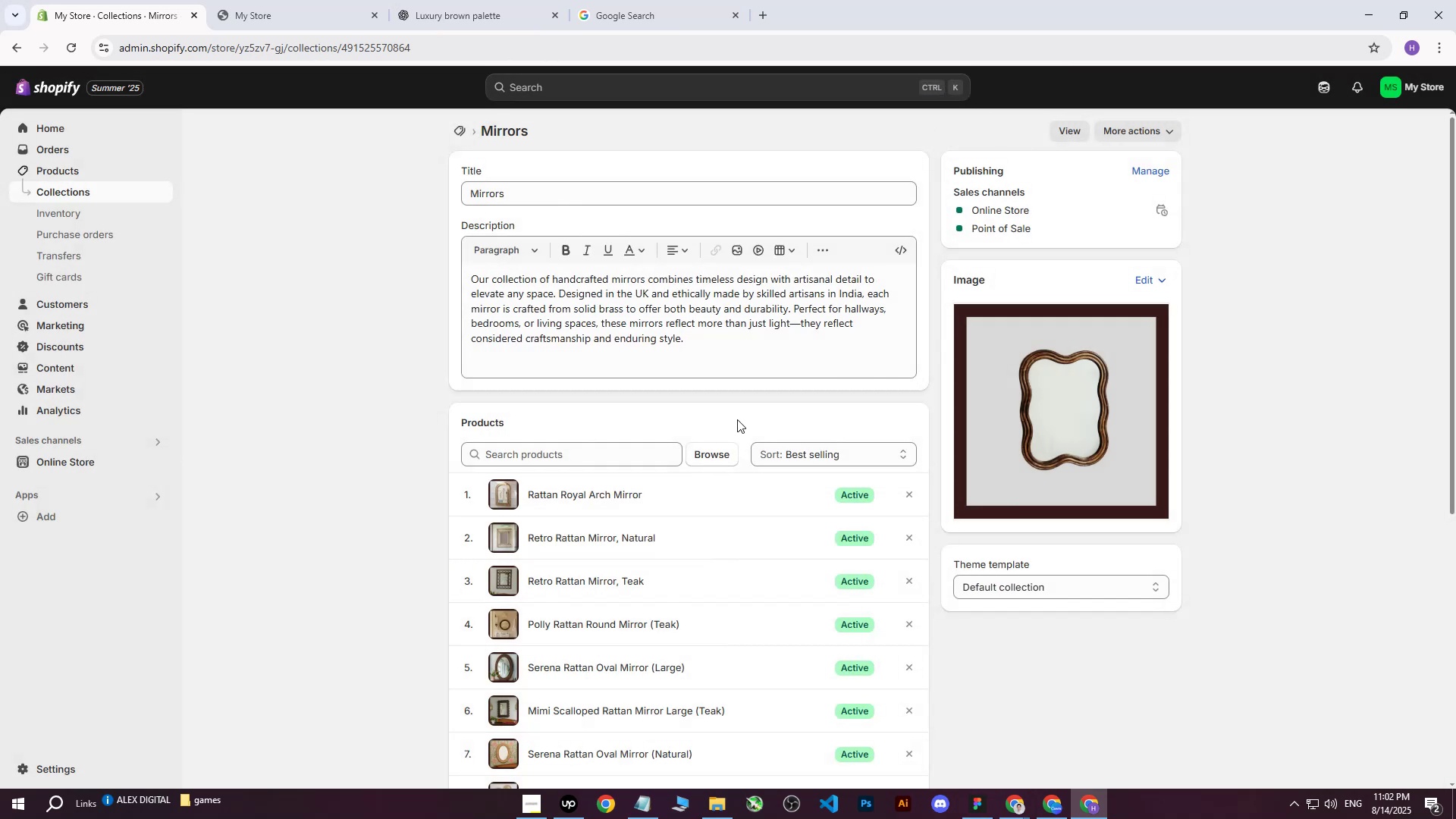 
left_click([77, 191])
 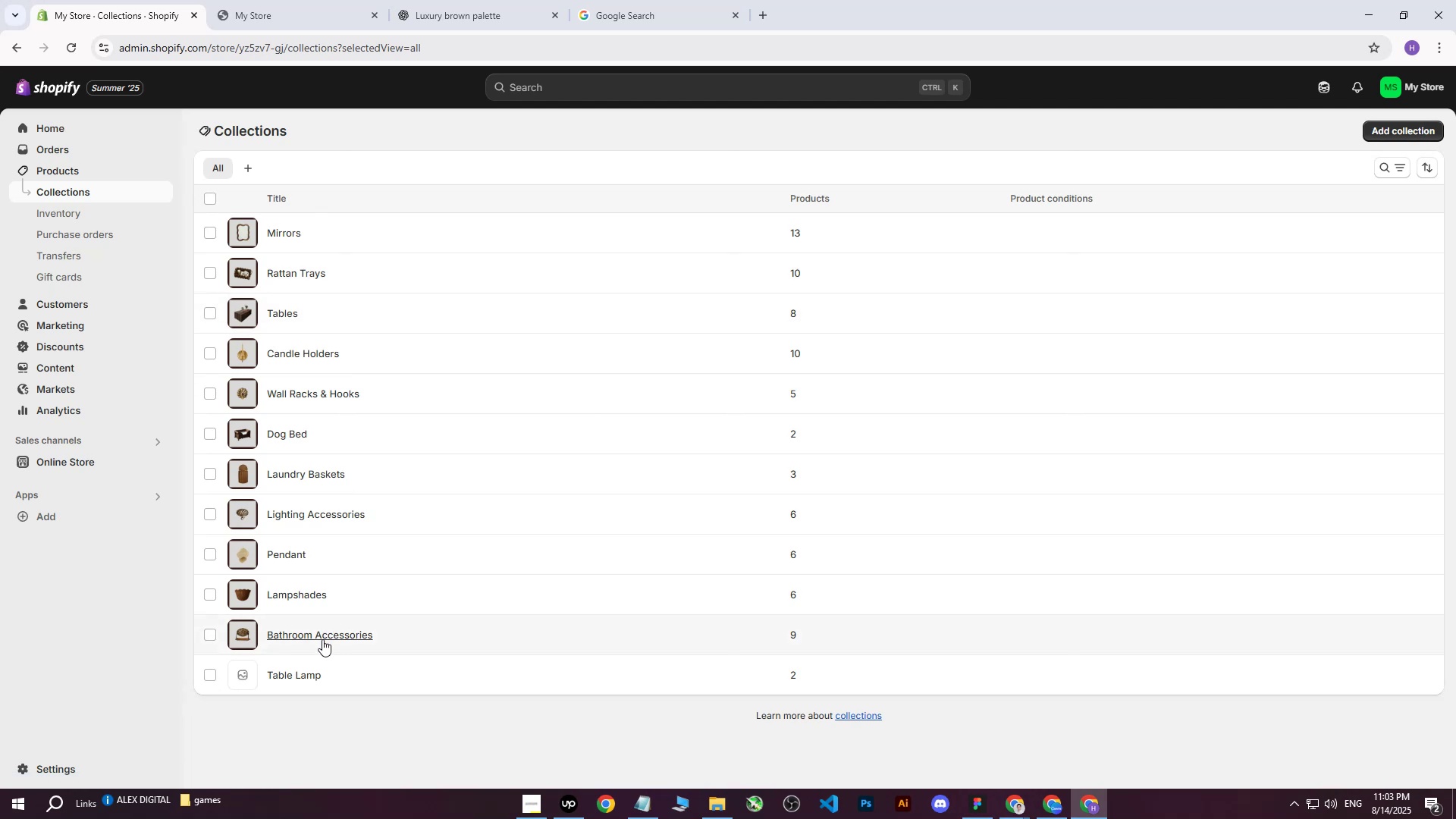 
left_click([312, 677])
 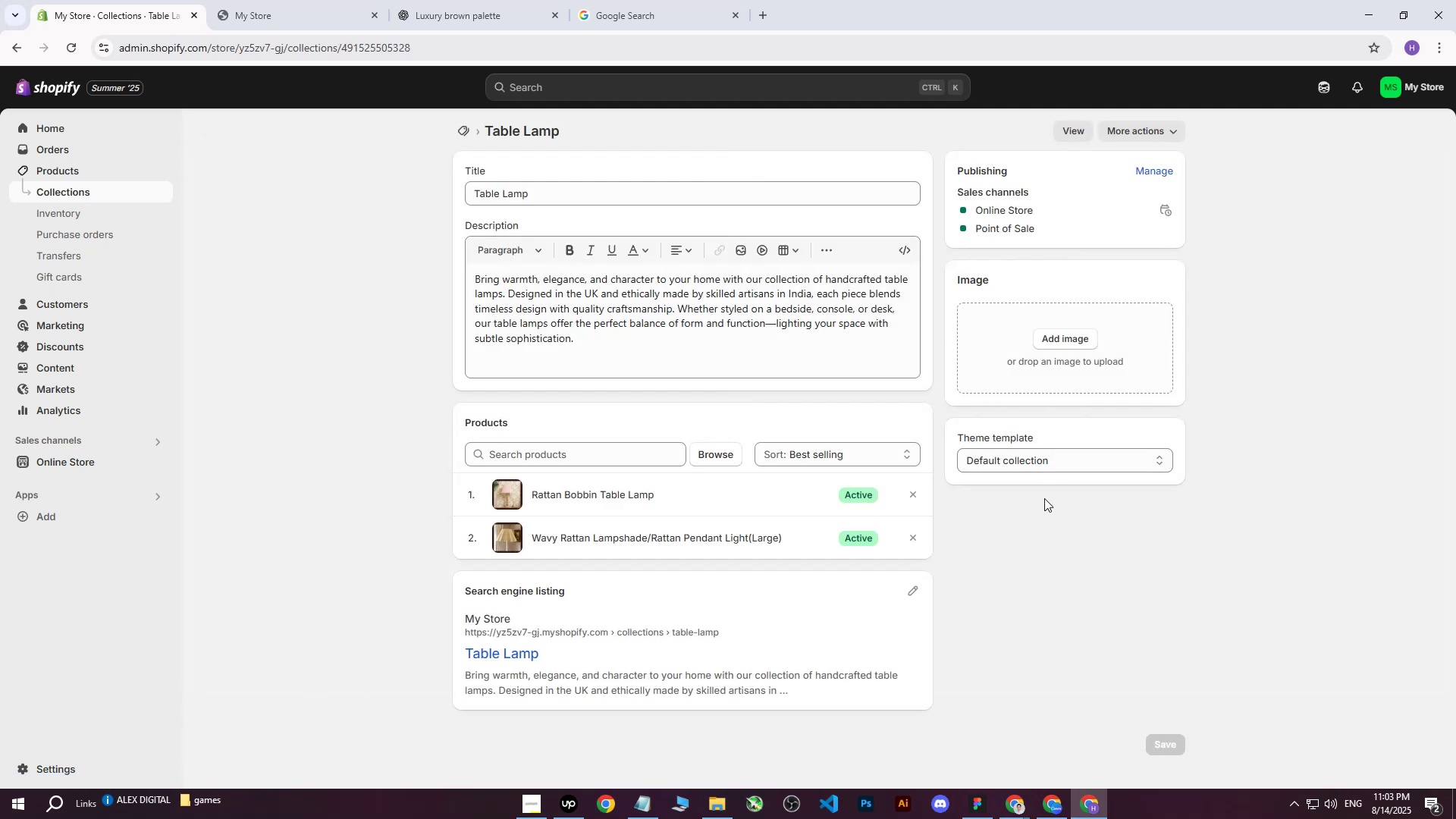 
left_click([1052, 811])
 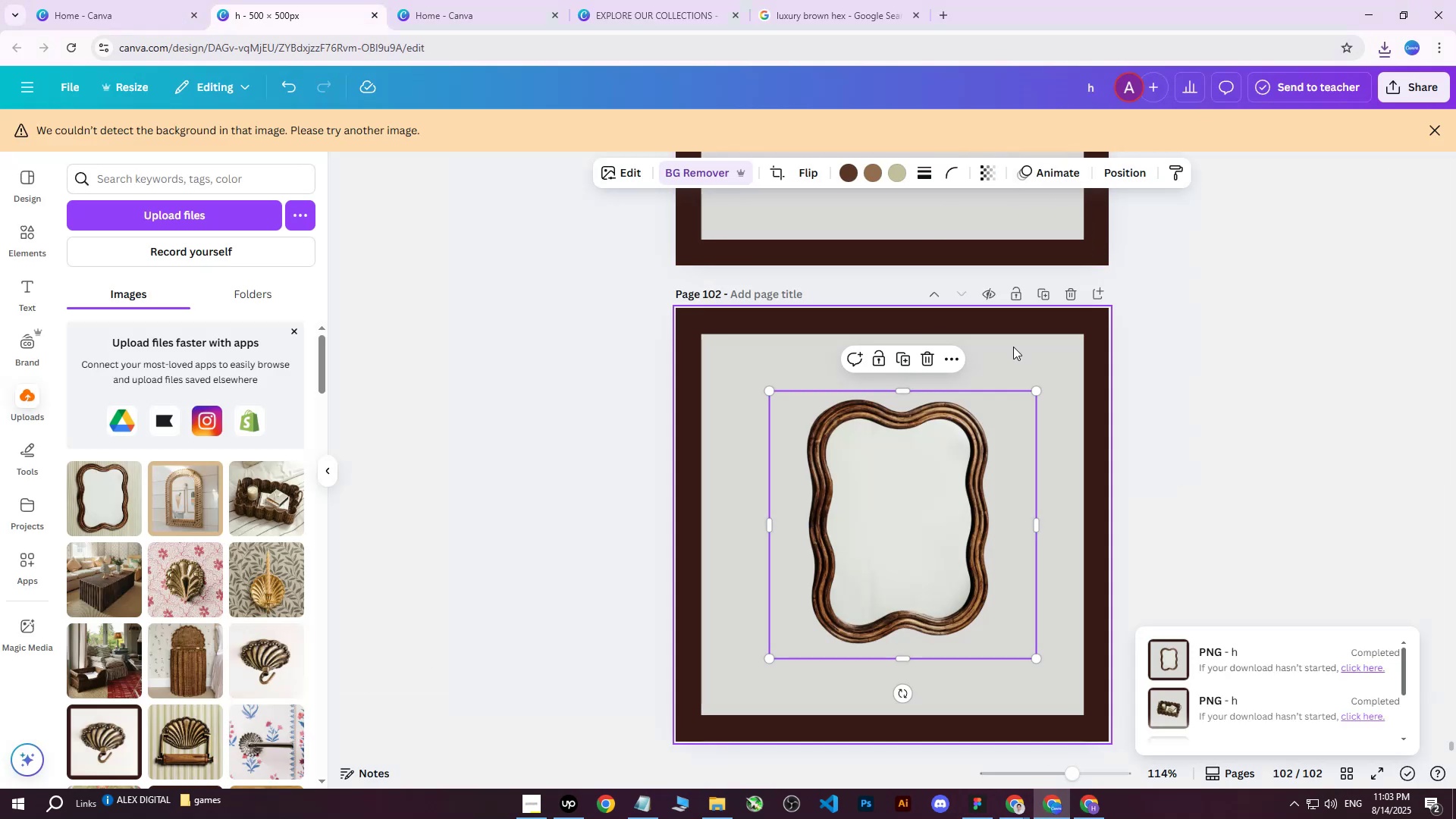 
left_click([1041, 296])
 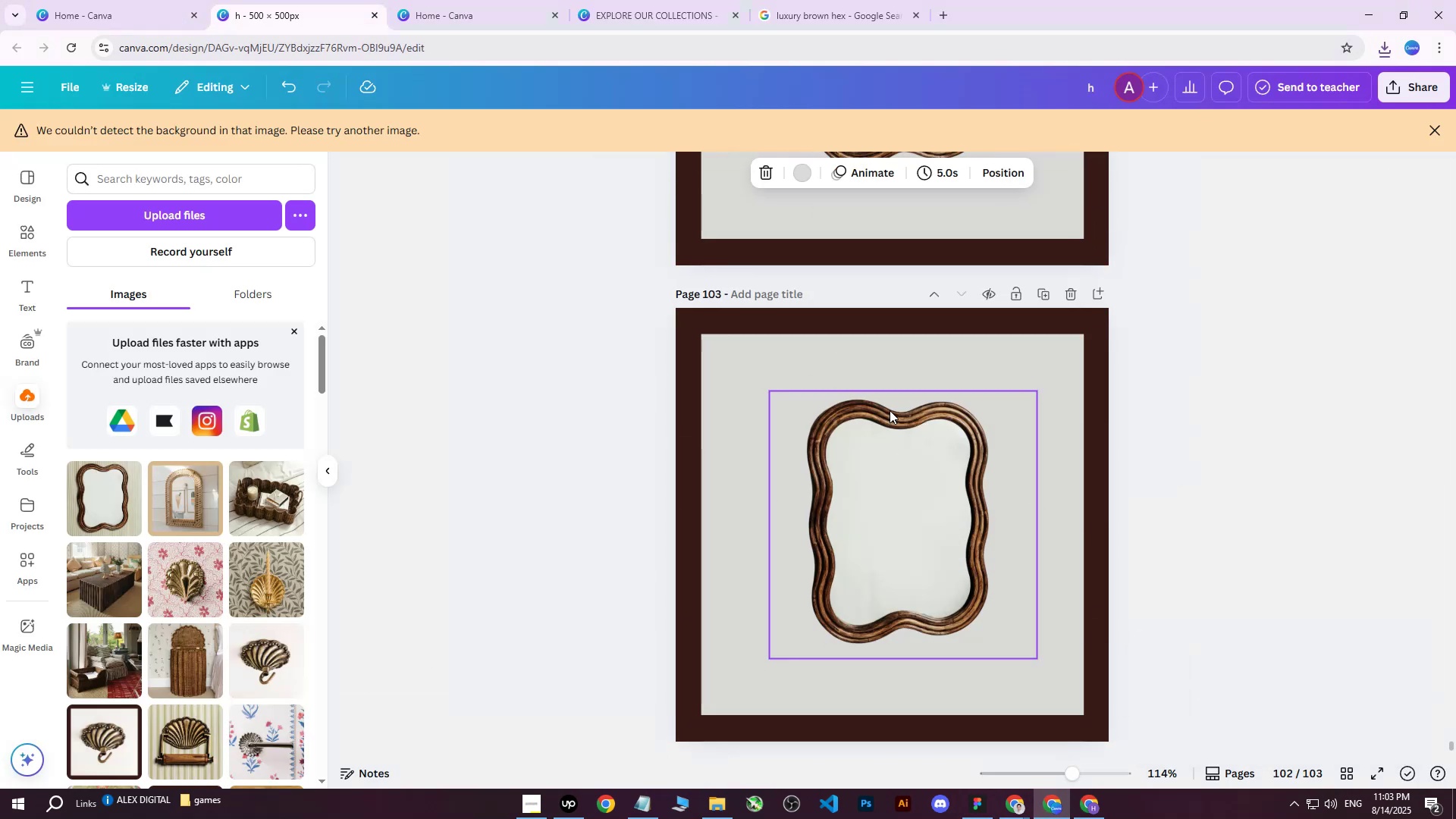 
left_click([886, 446])
 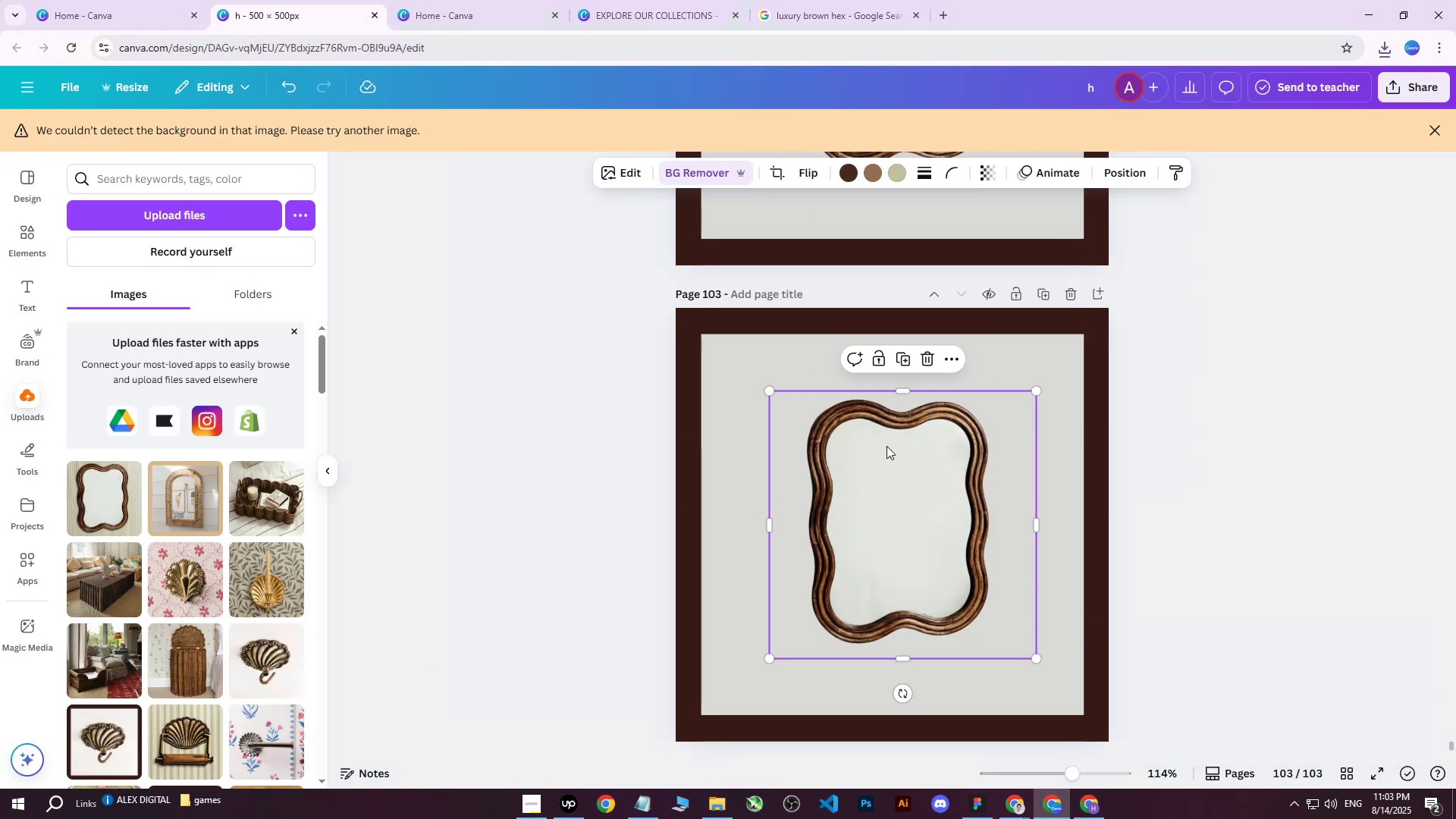 
key(Delete)
 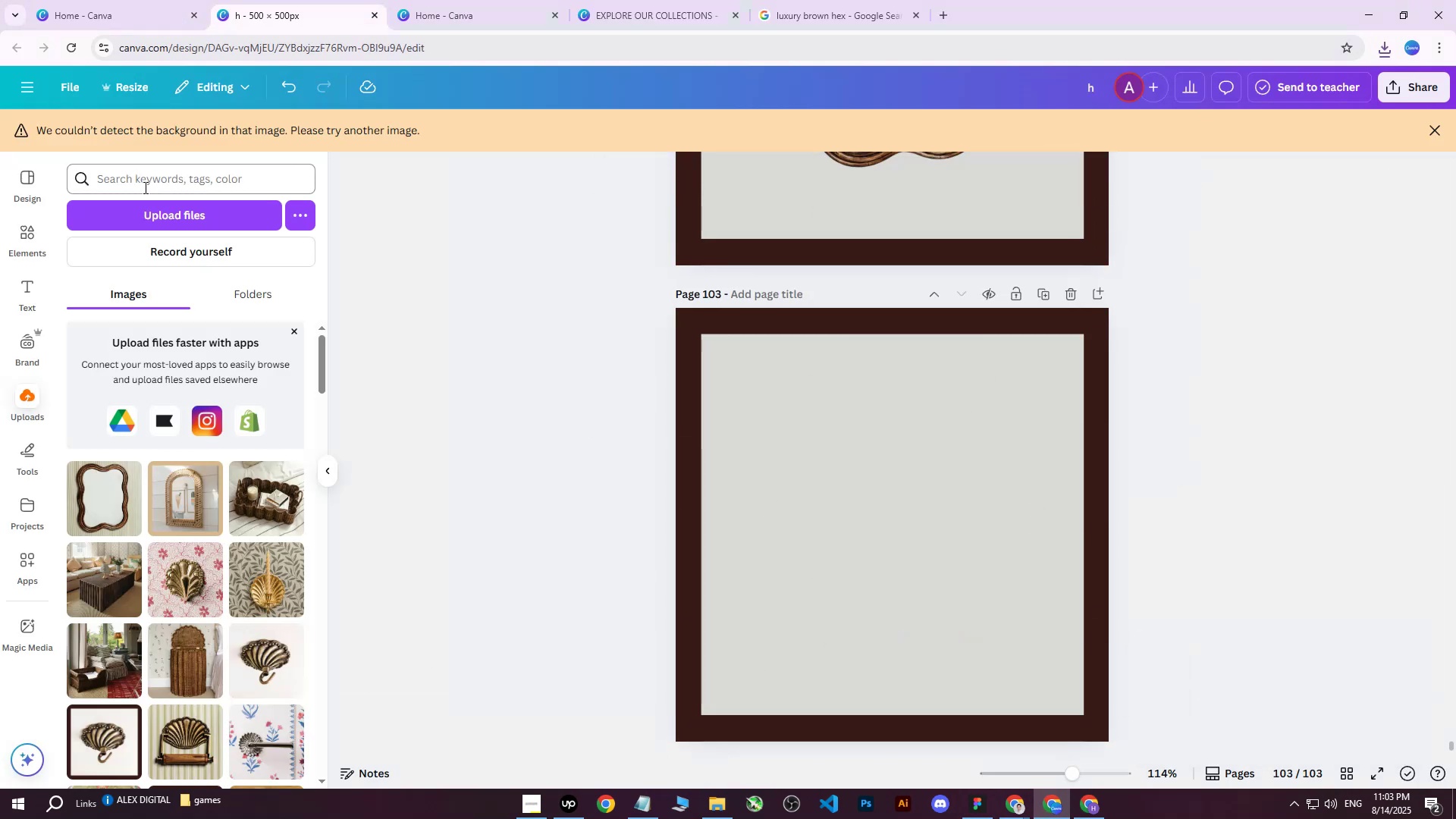 
left_click([144, 212])
 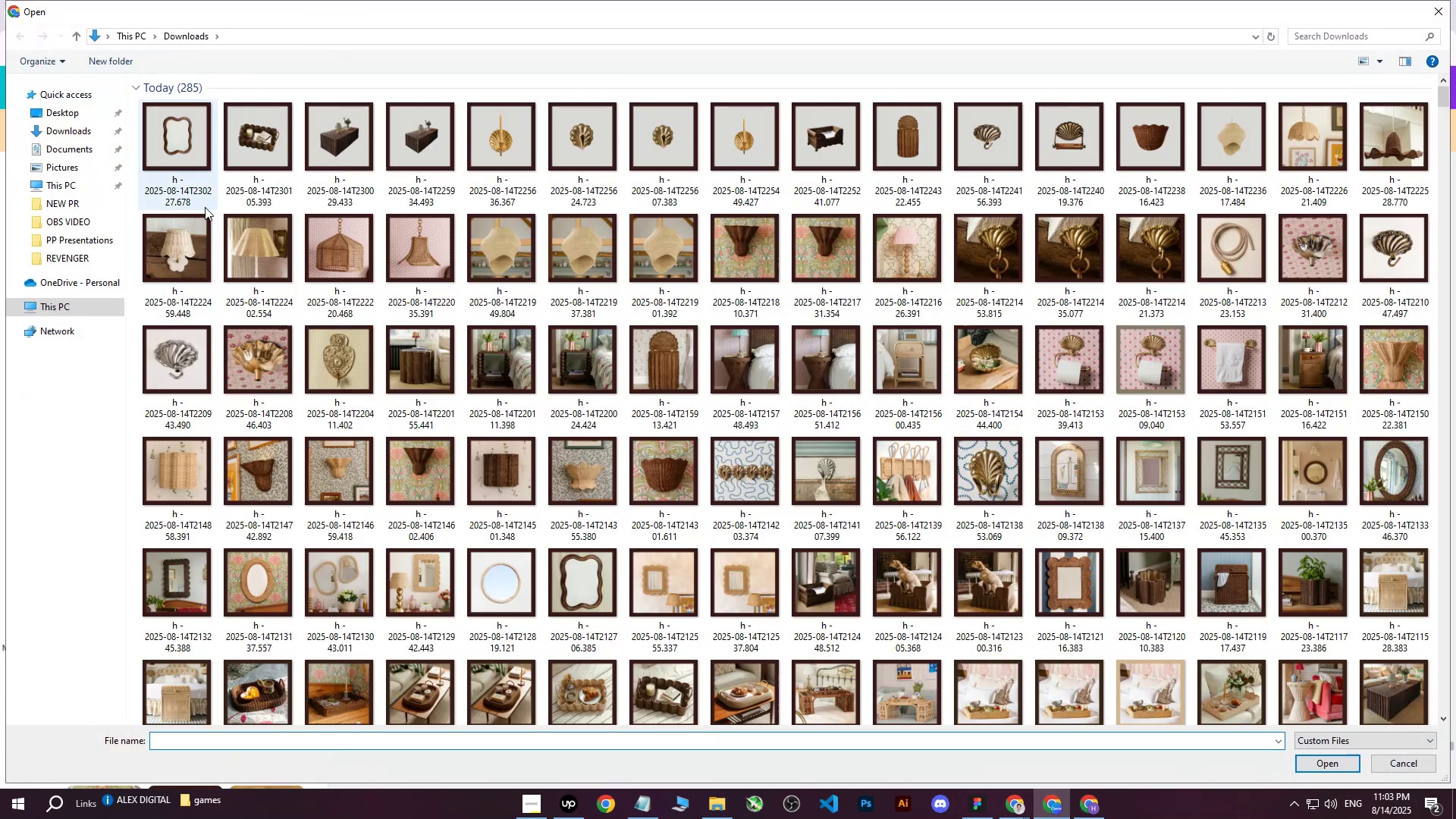 
scroll: coordinate [714, 359], scroll_direction: down, amount: 6.0
 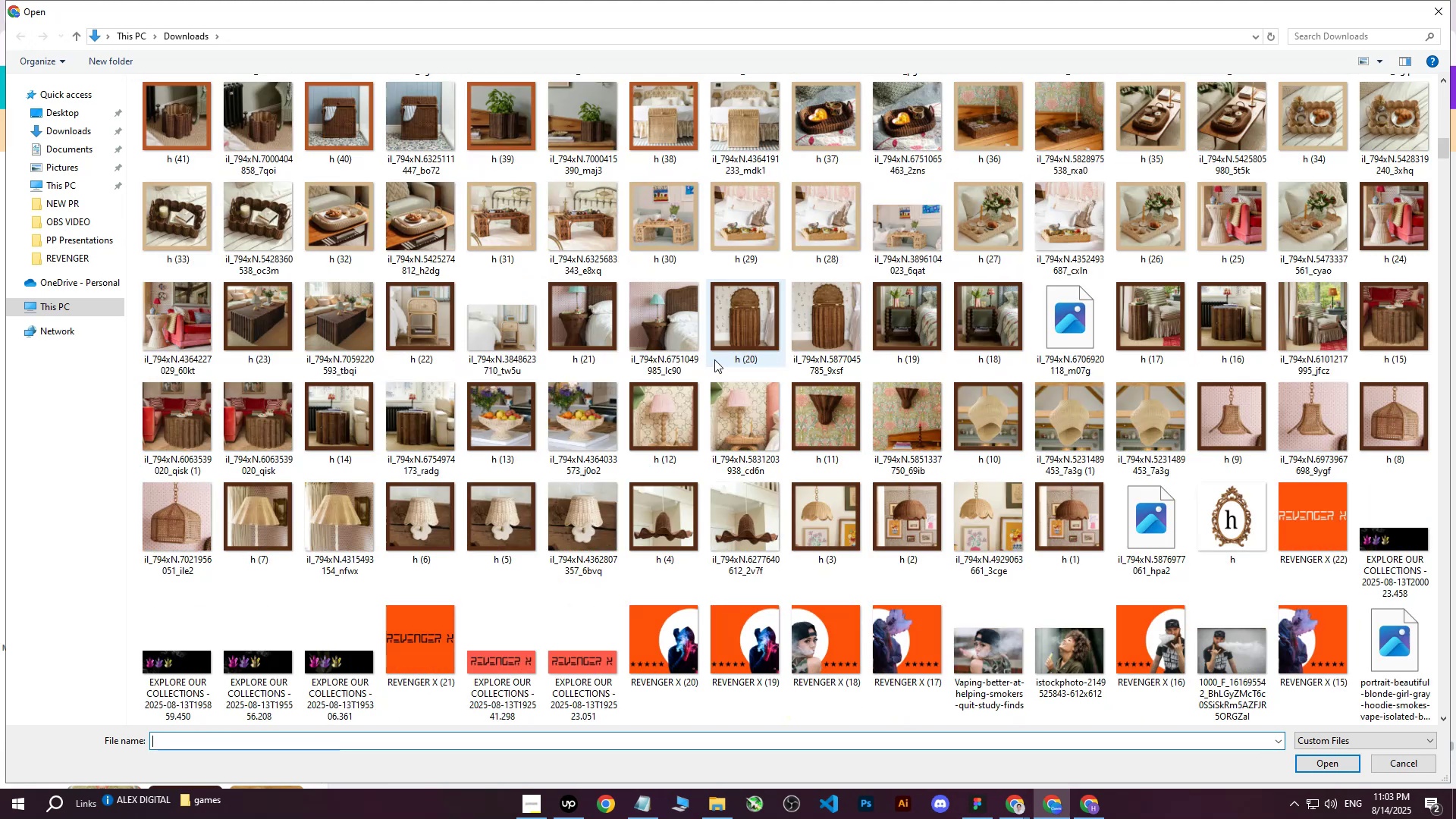 
scroll: coordinate [714, 359], scroll_direction: up, amount: 2.0
 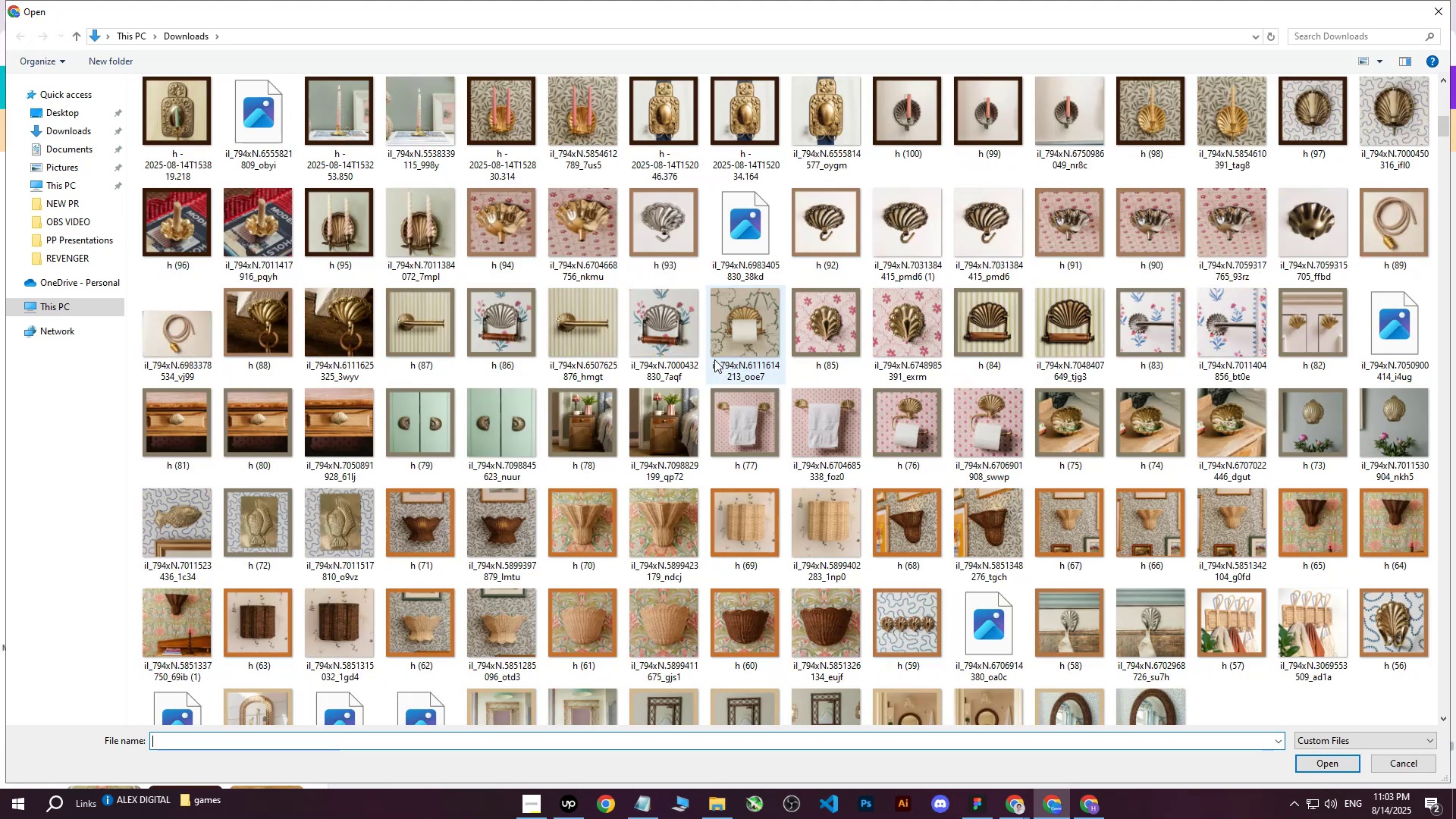 
scroll: coordinate [714, 359], scroll_direction: down, amount: 2.0
 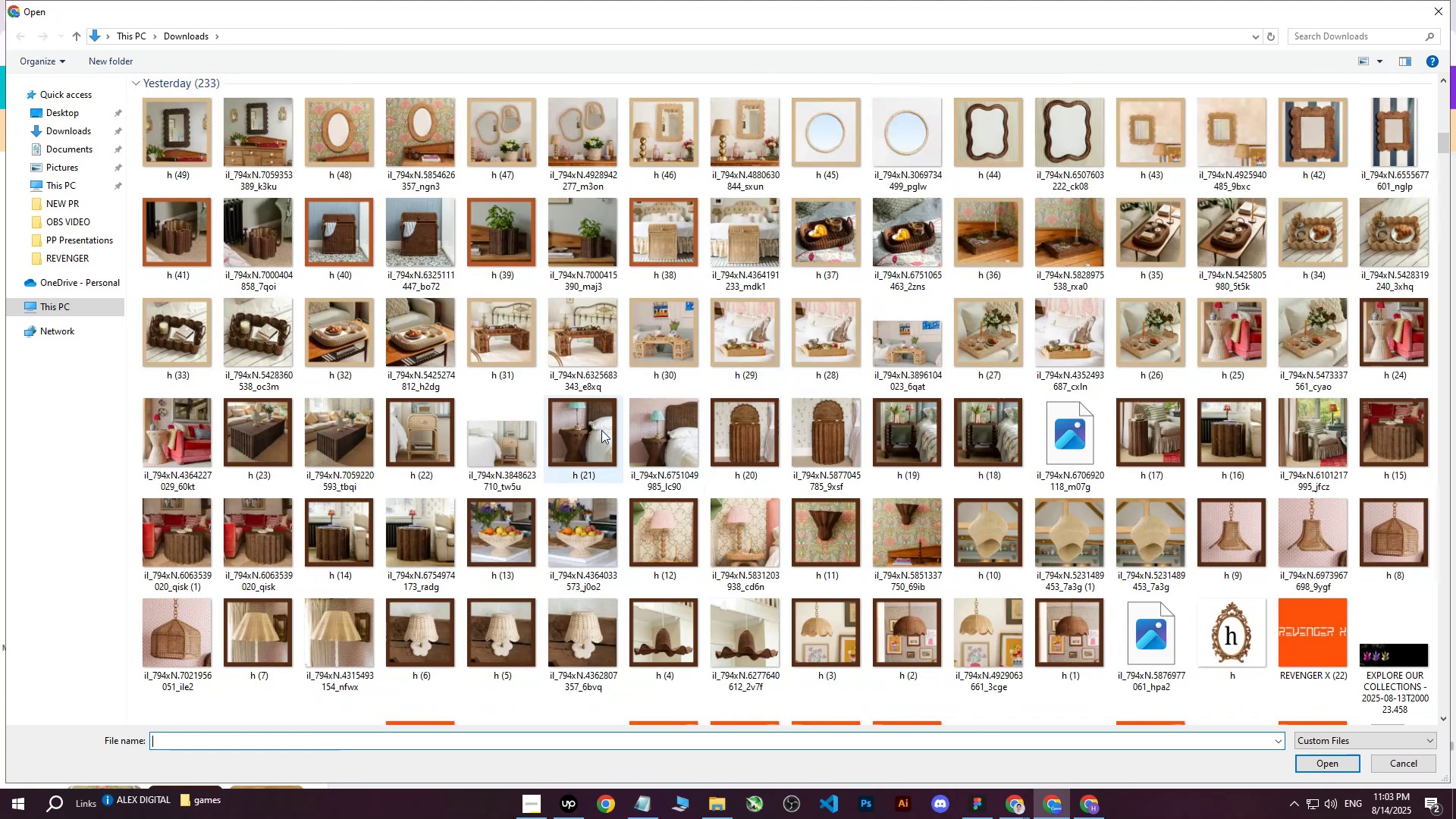 
left_click([670, 438])
 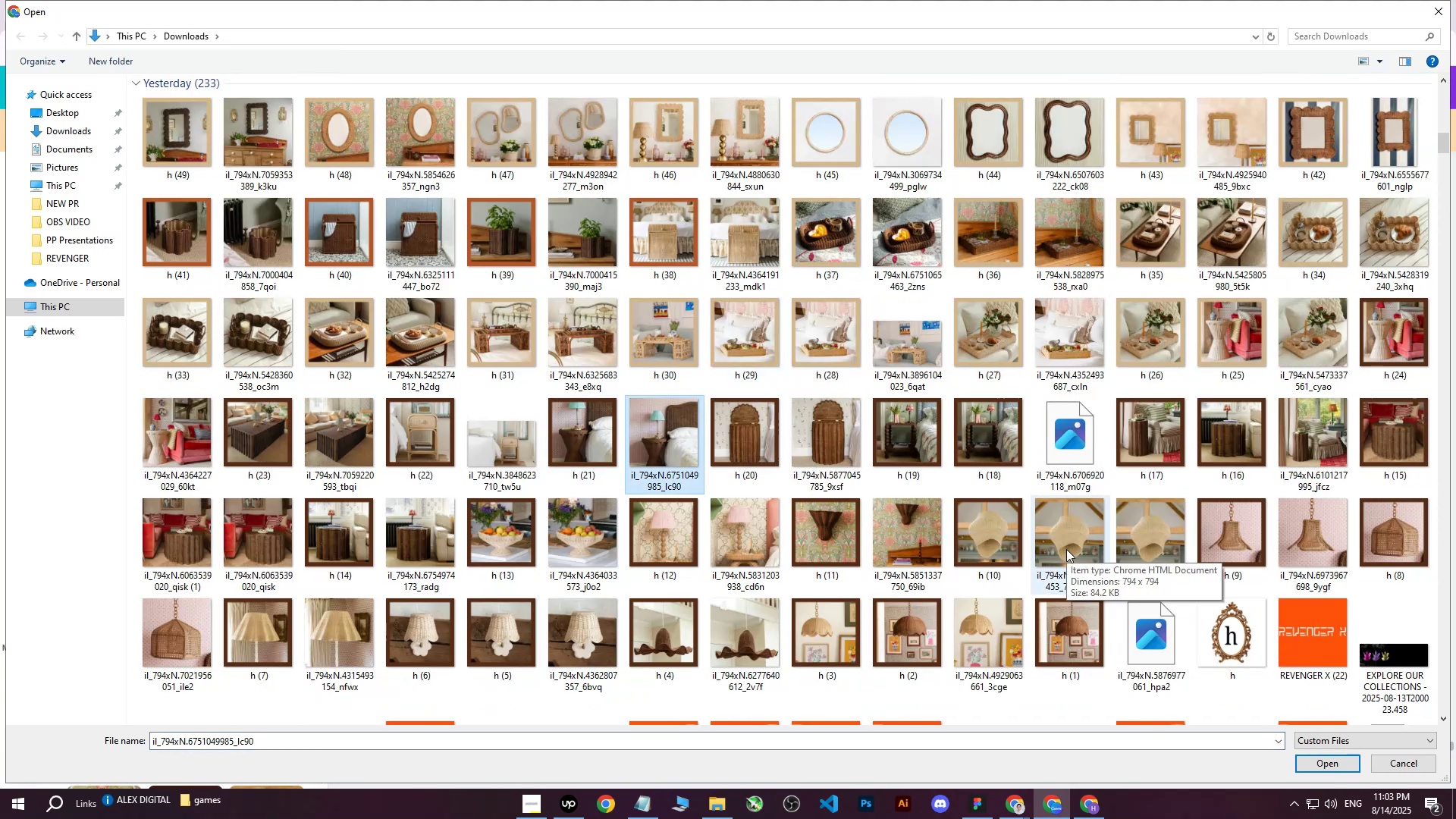 
wait(9.29)
 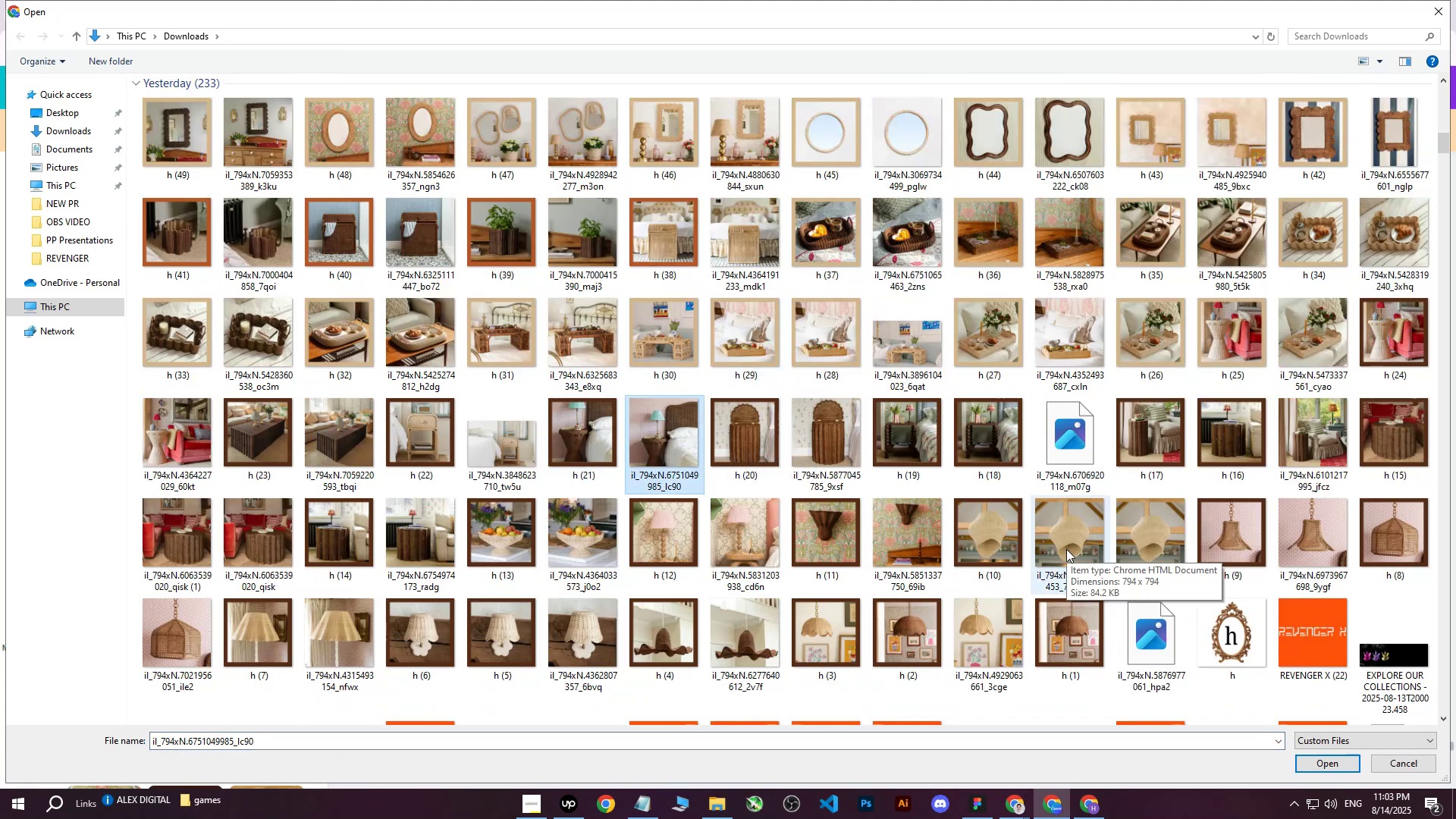 
left_click([1327, 765])
 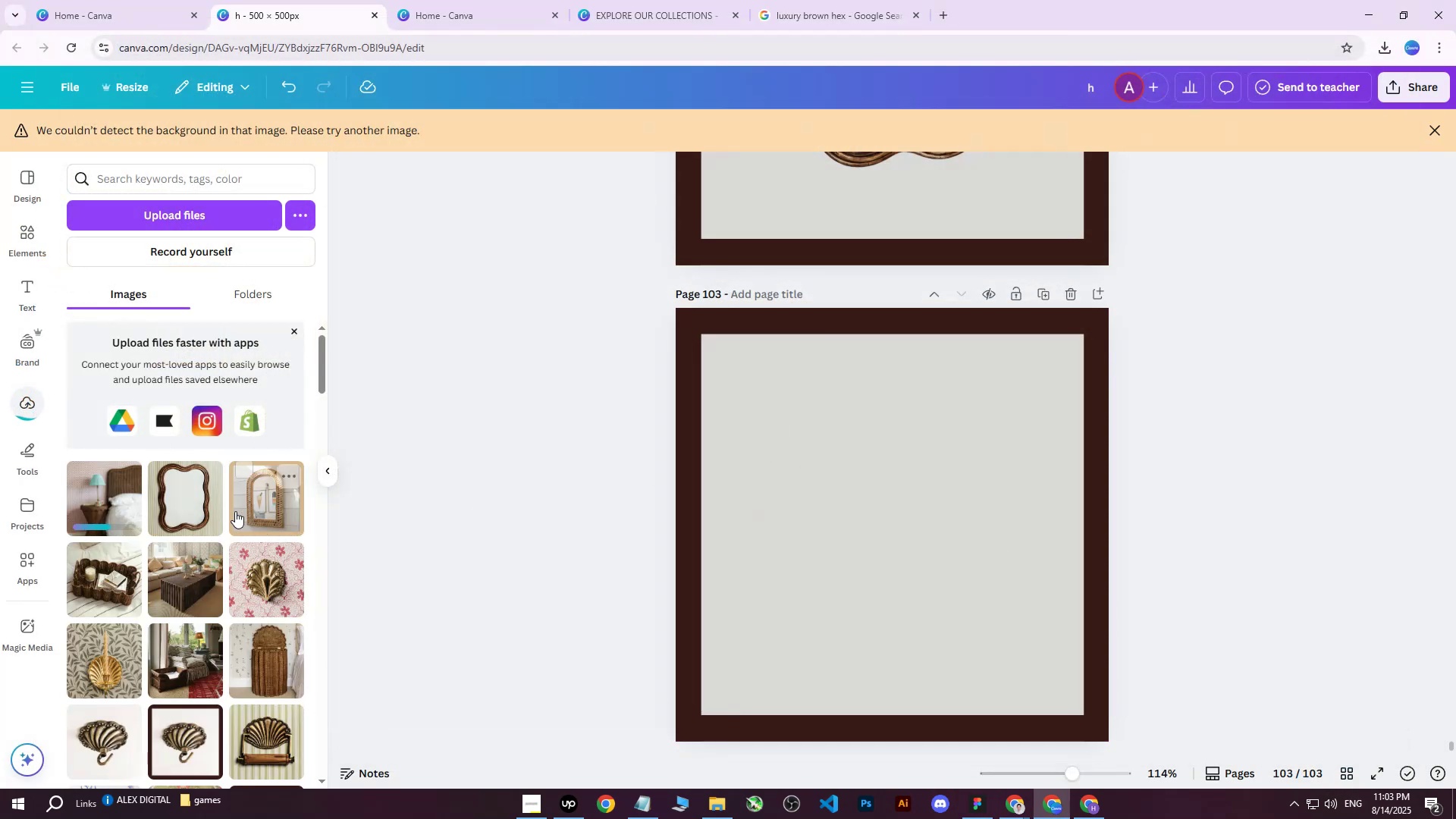 
left_click([129, 503])
 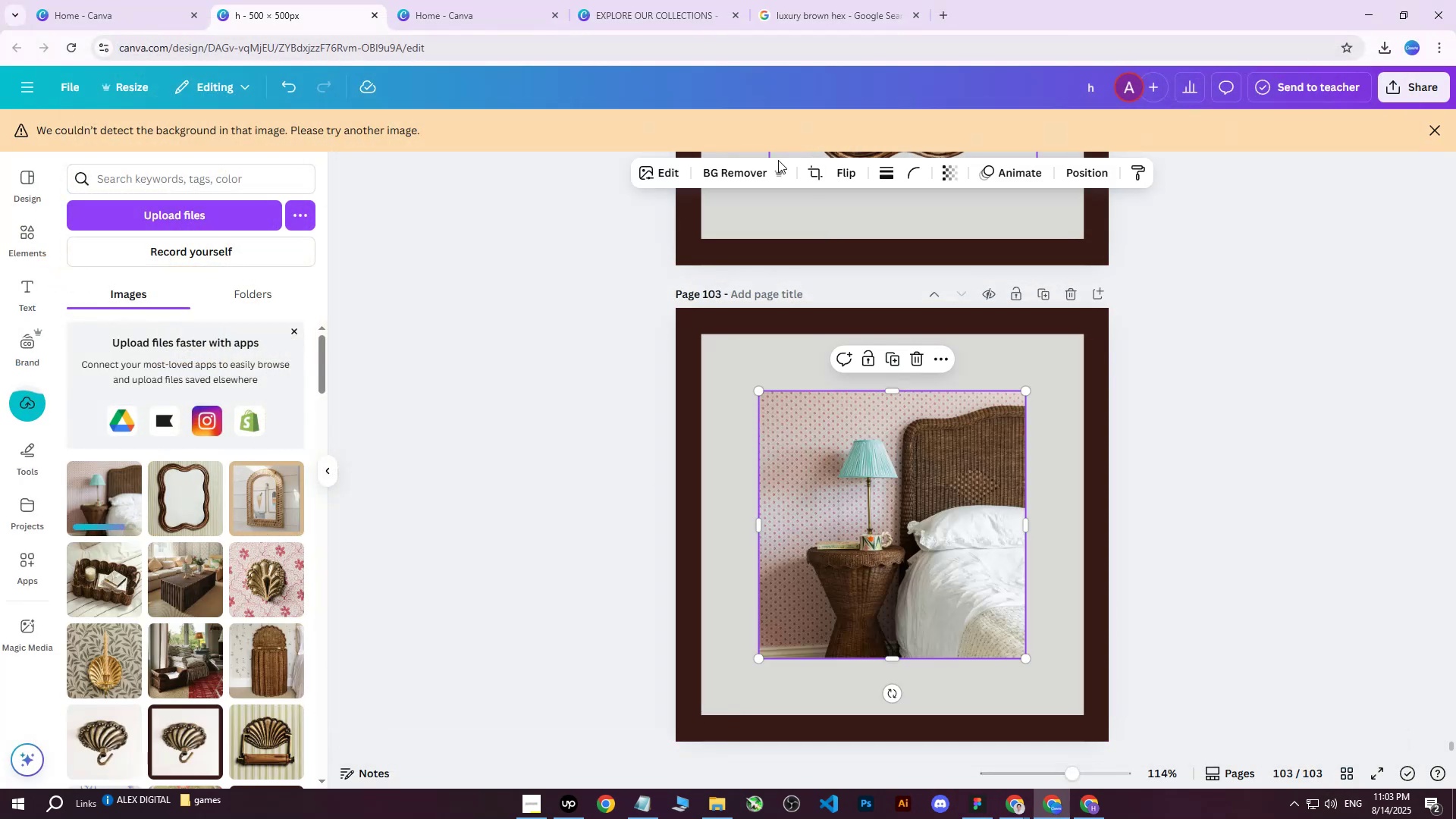 
left_click([741, 176])
 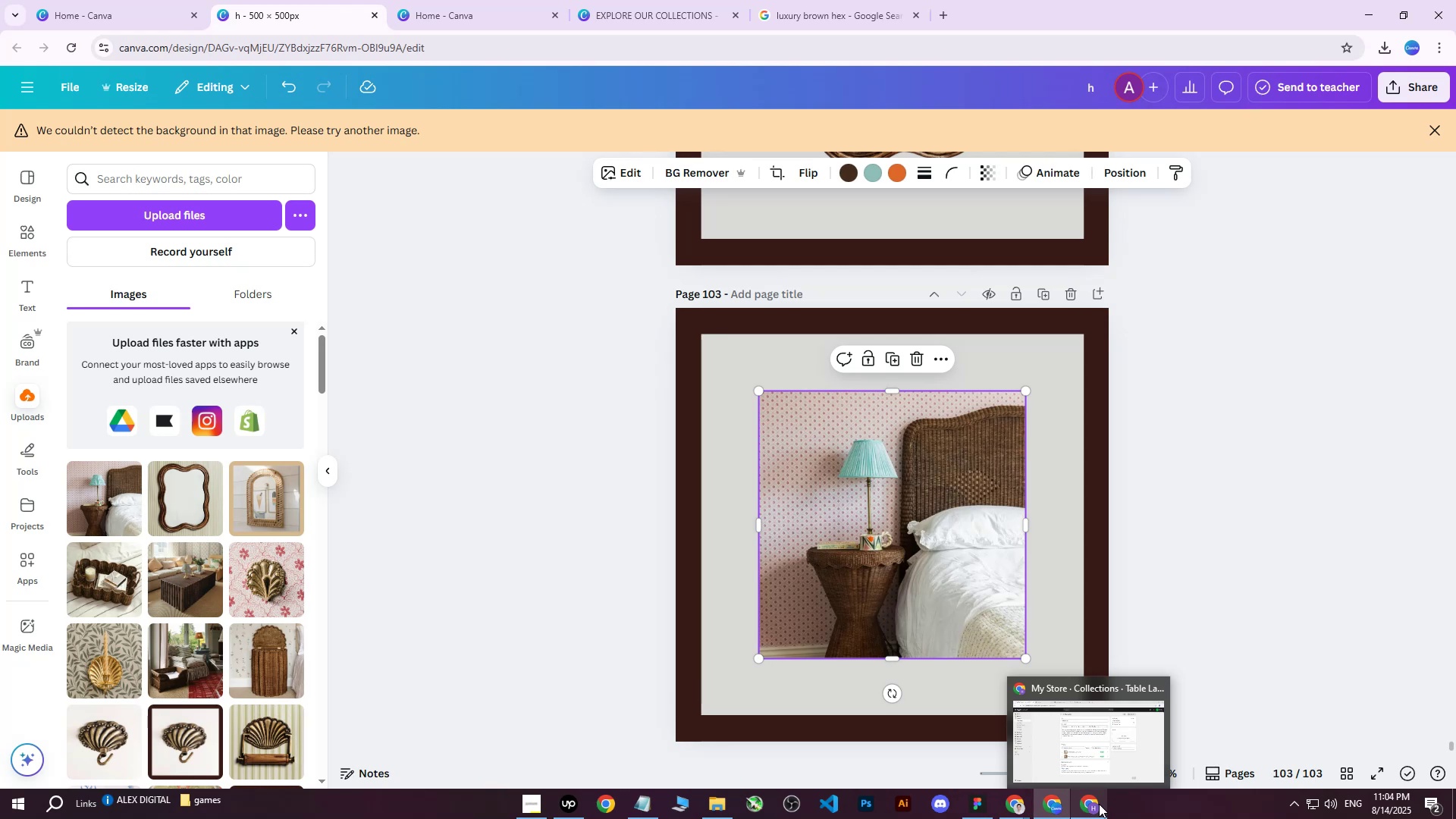 
wait(69.05)
 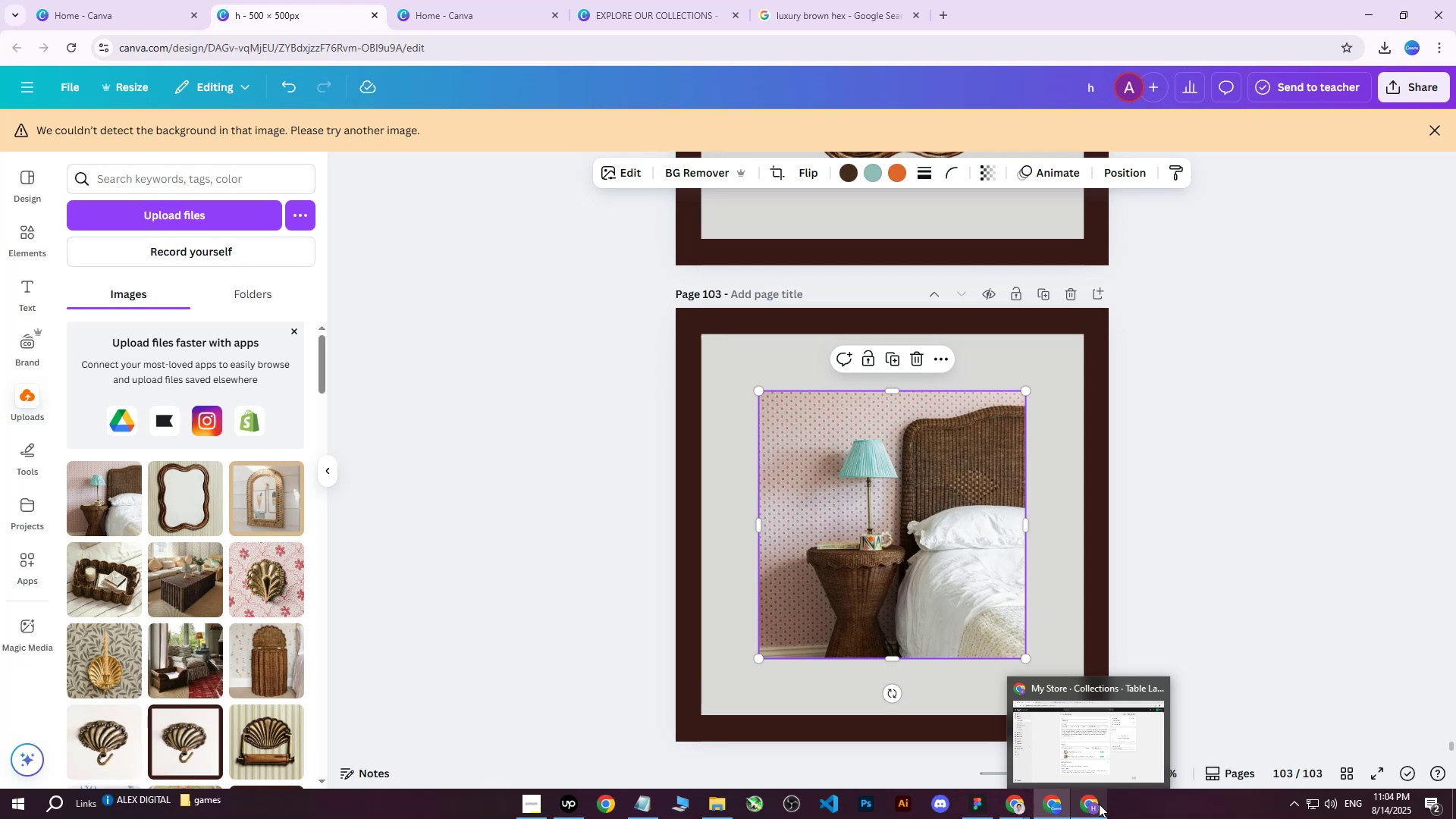 
left_click_drag(start_coordinate=[849, 528], to_coordinate=[832, 516])
 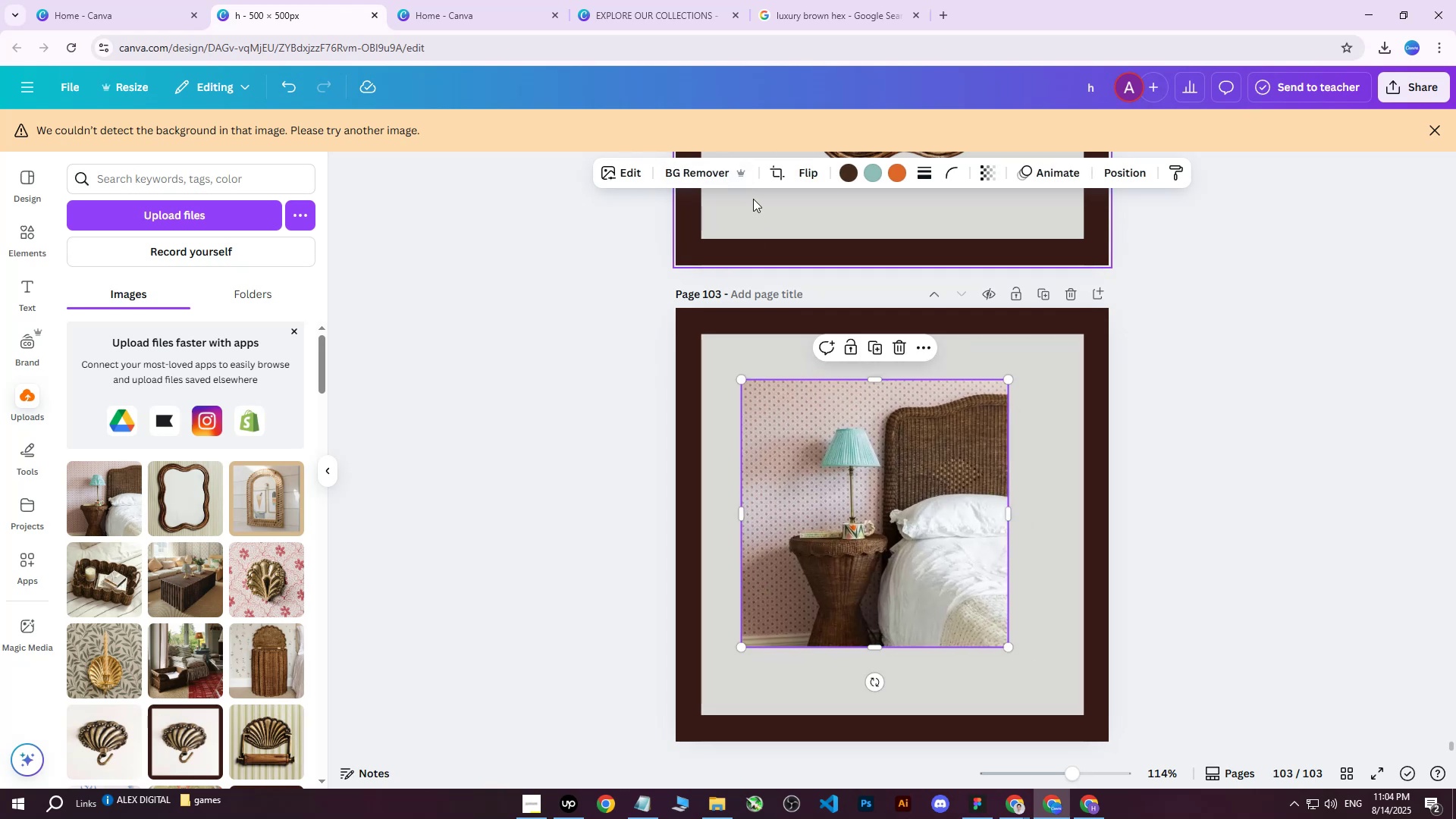 
left_click([699, 162])
 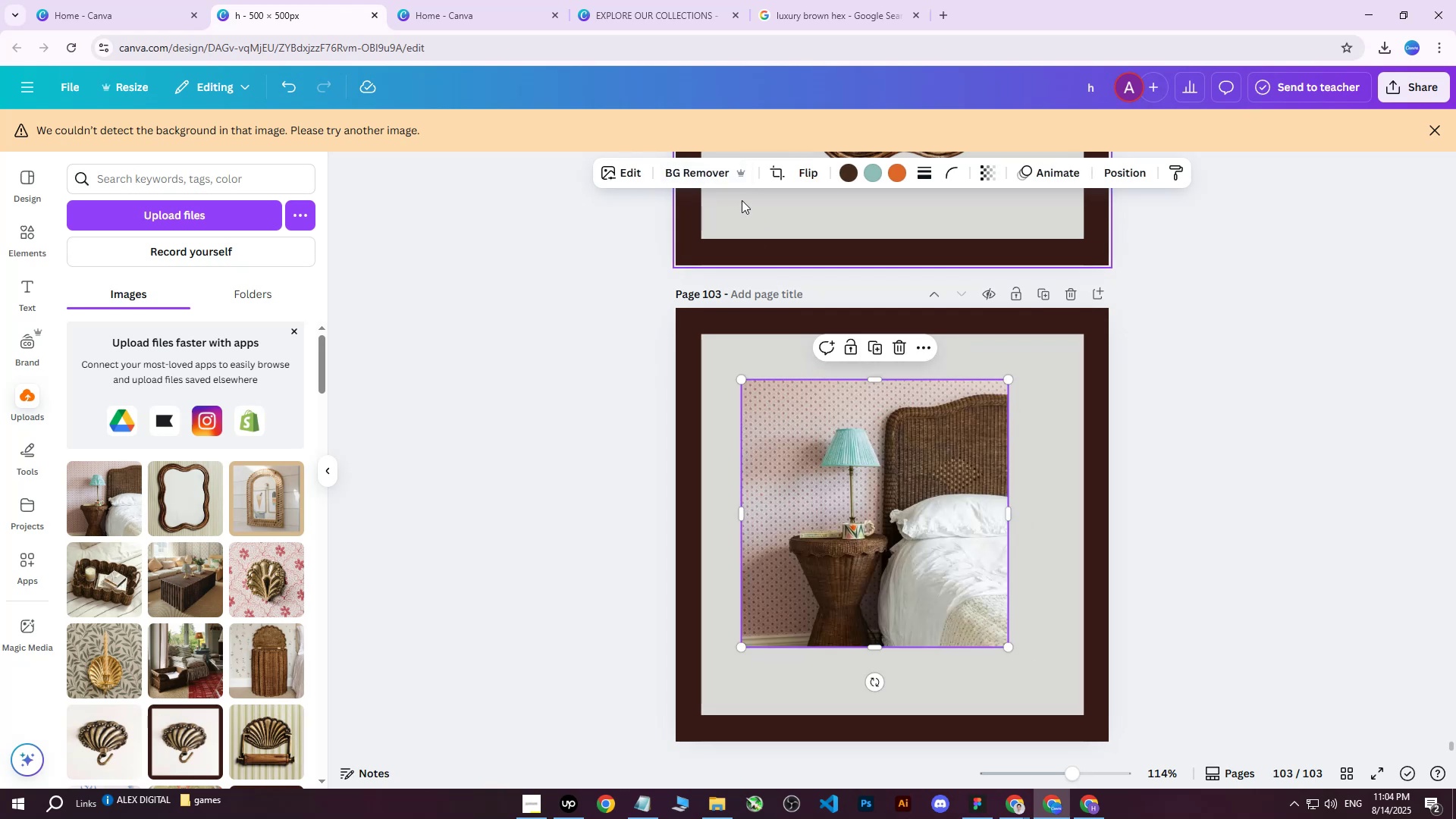 
left_click([708, 171])
 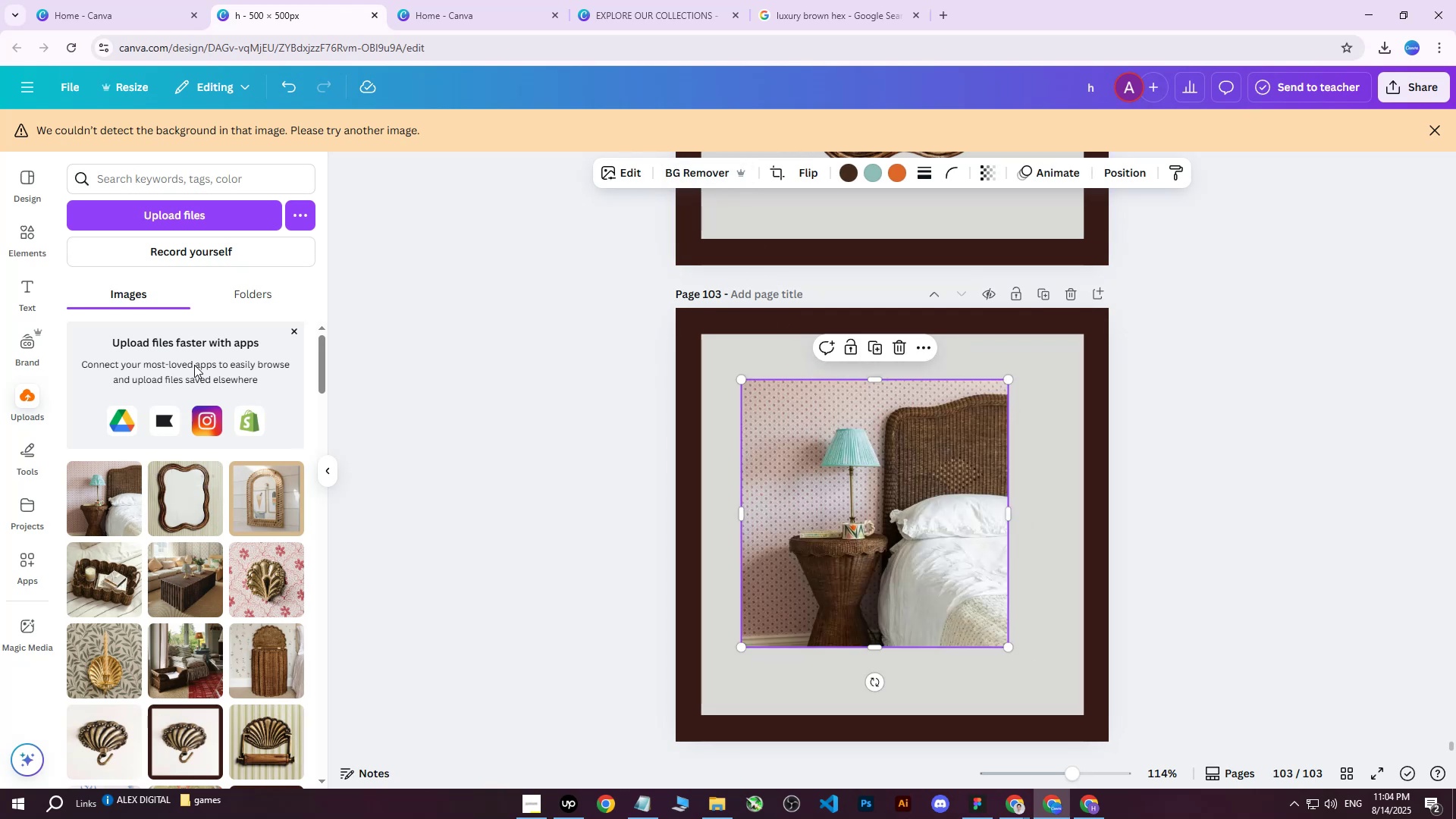 
left_click([199, 221])
 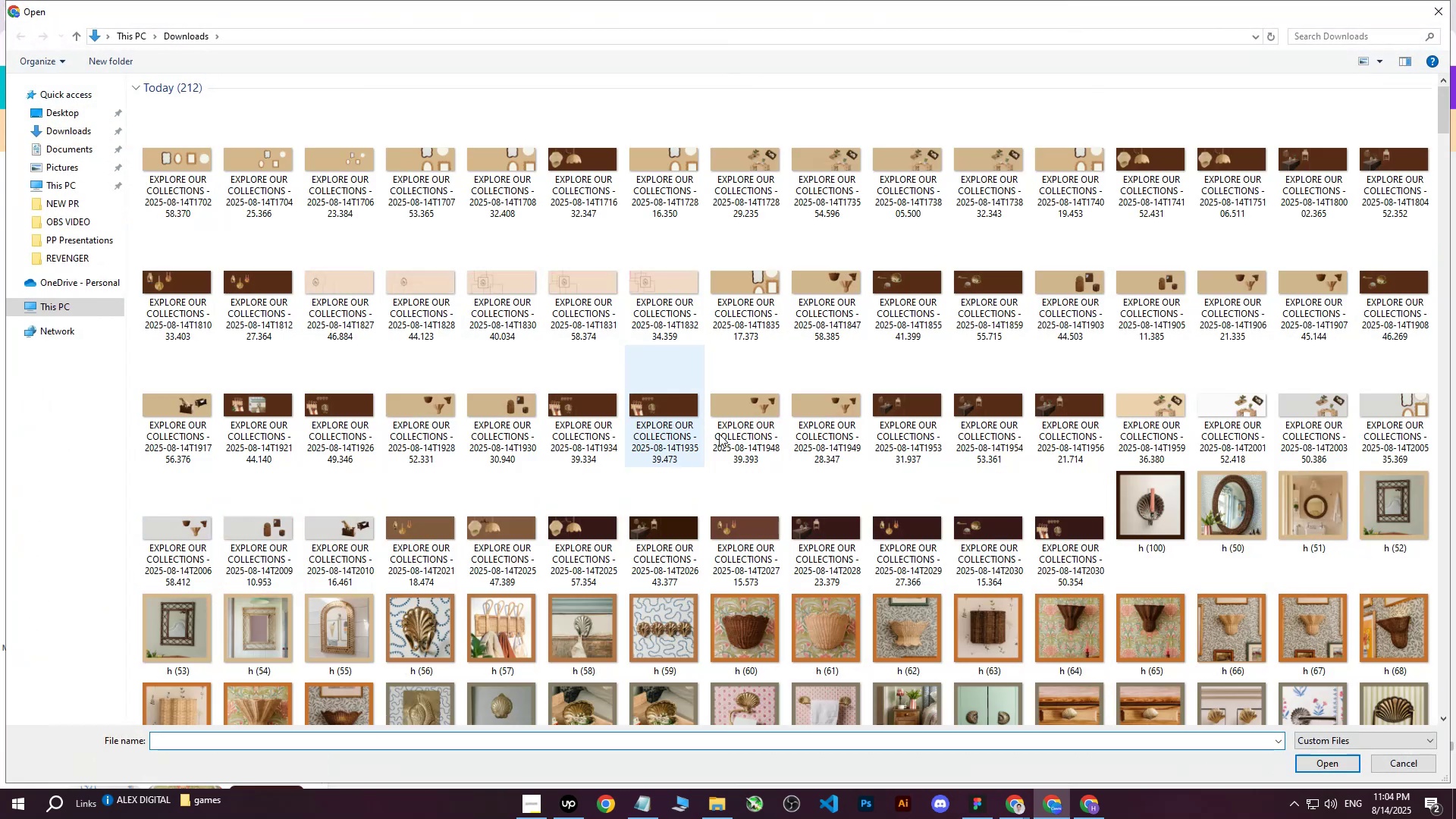 
scroll: coordinate [767, 477], scroll_direction: down, amount: 3.0
 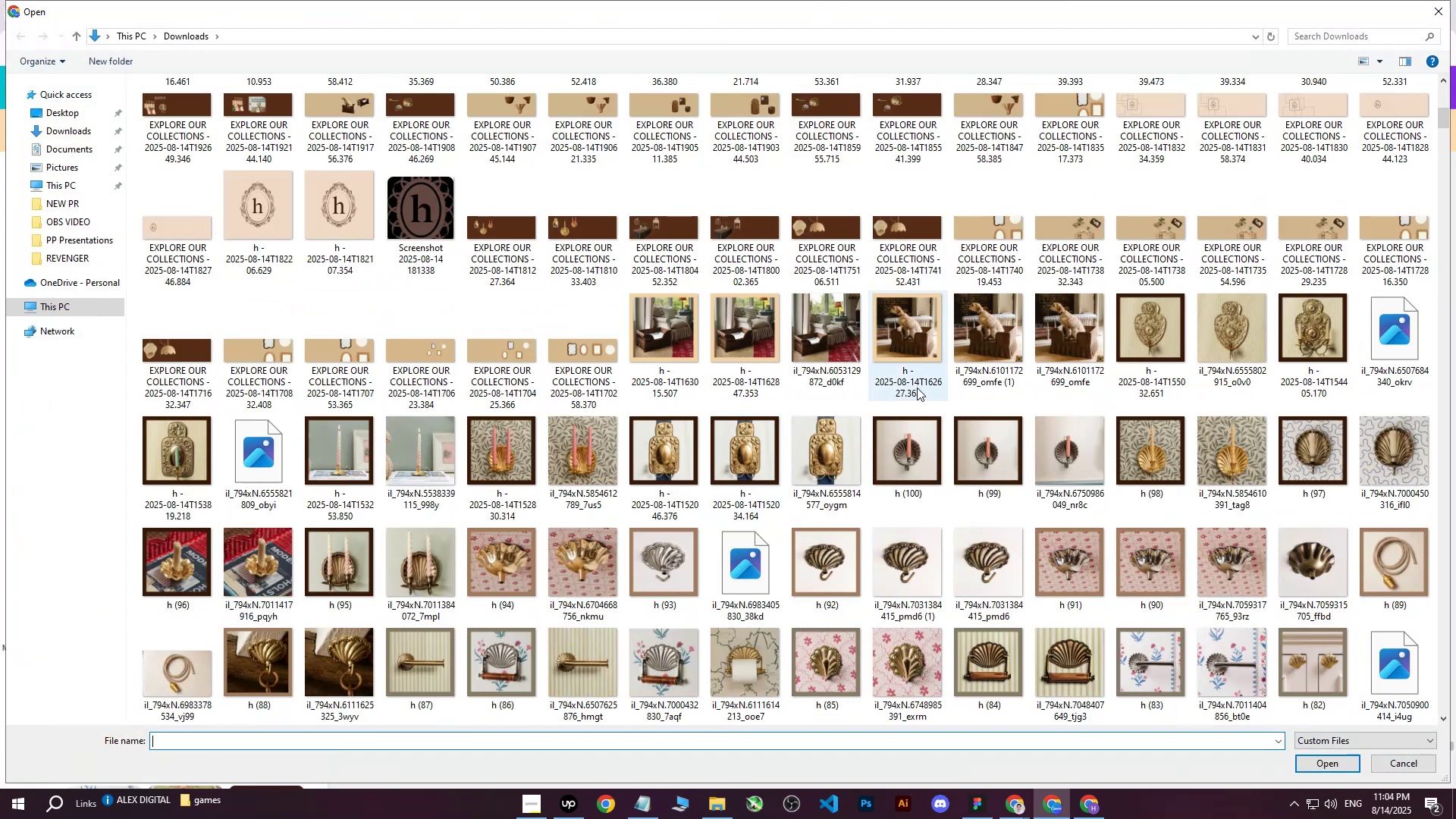 
mouse_move([913, 404])
 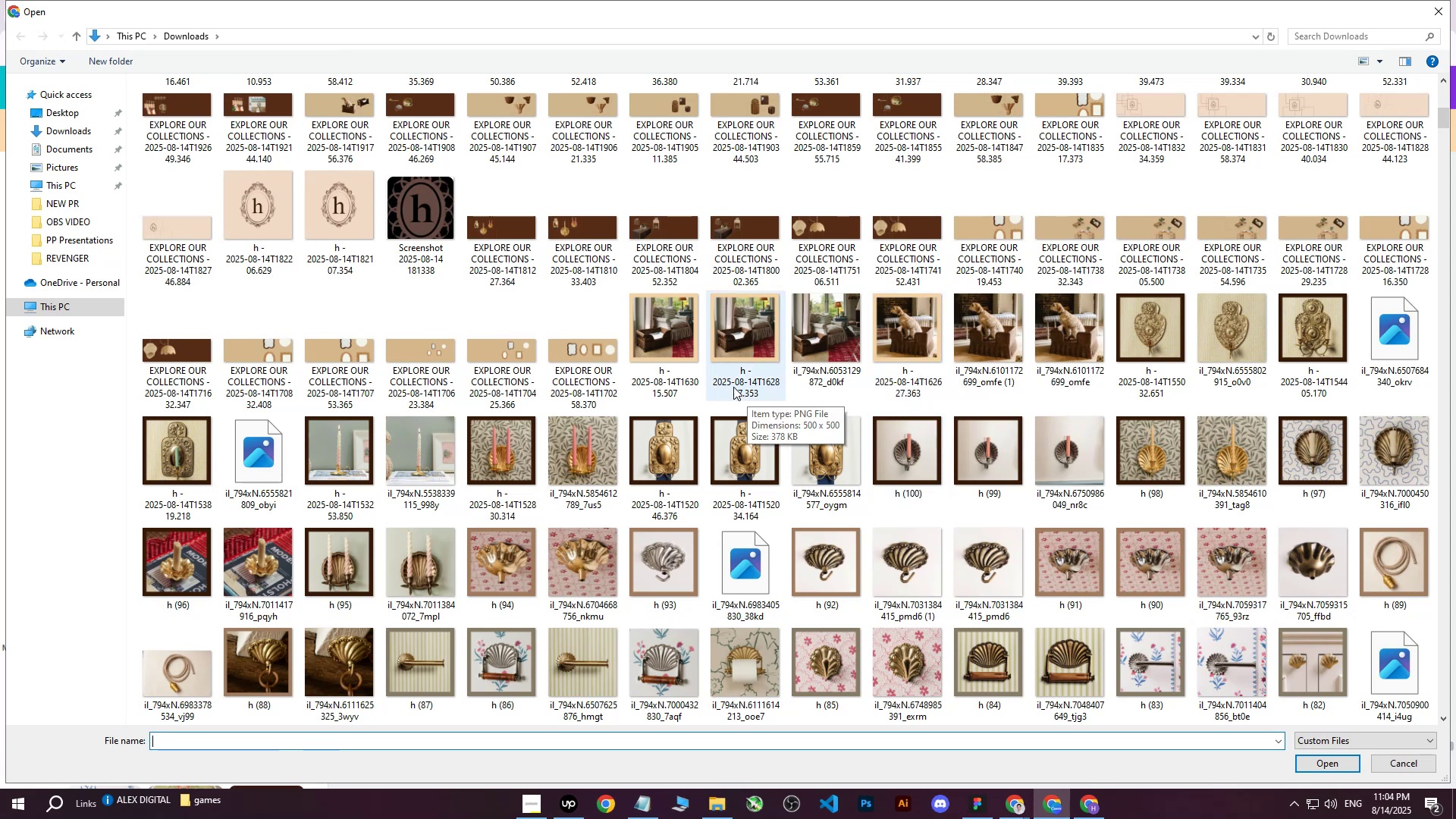 
scroll: coordinate [733, 386], scroll_direction: down, amount: 3.0
 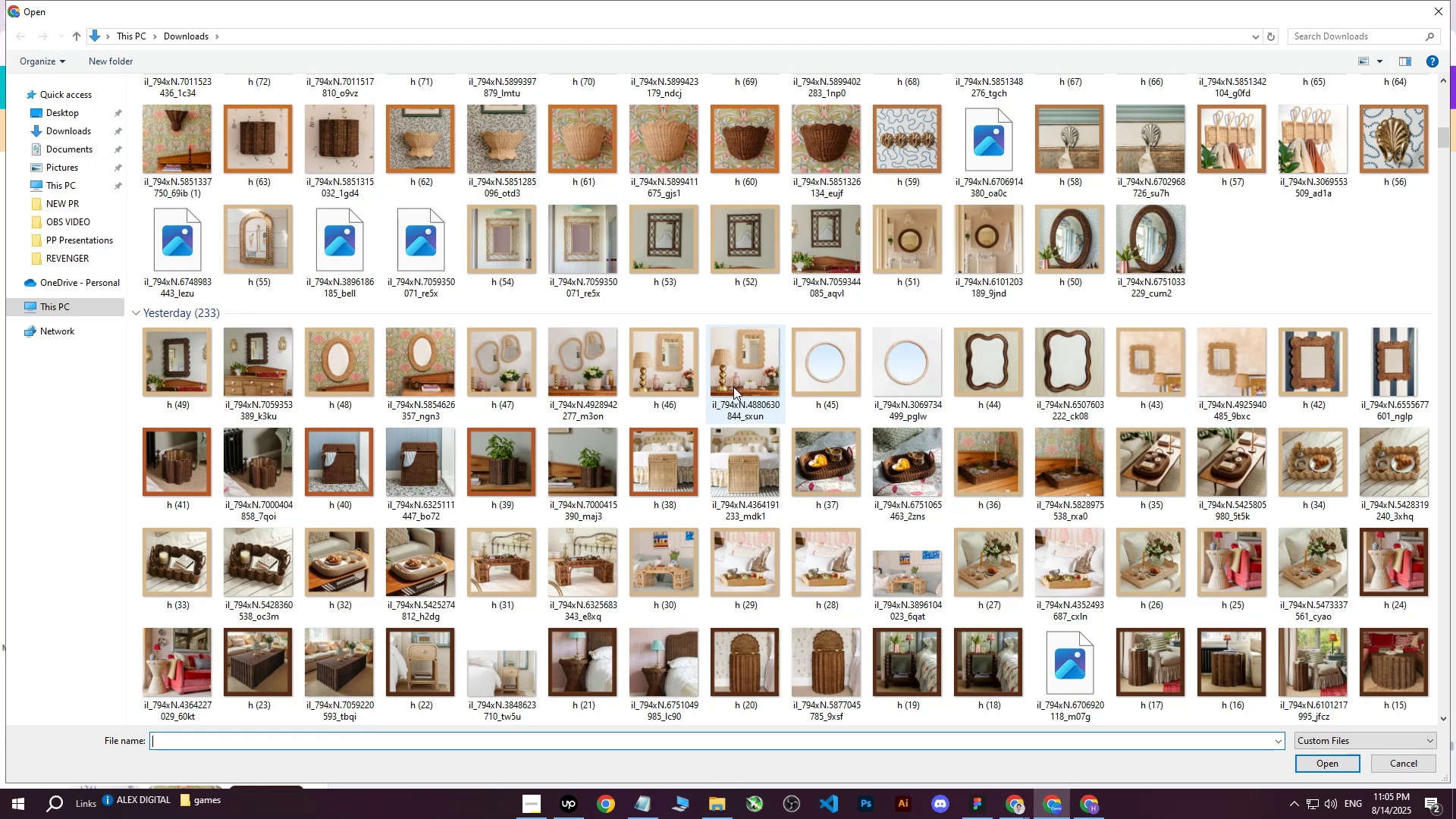 
wait(7.7)
 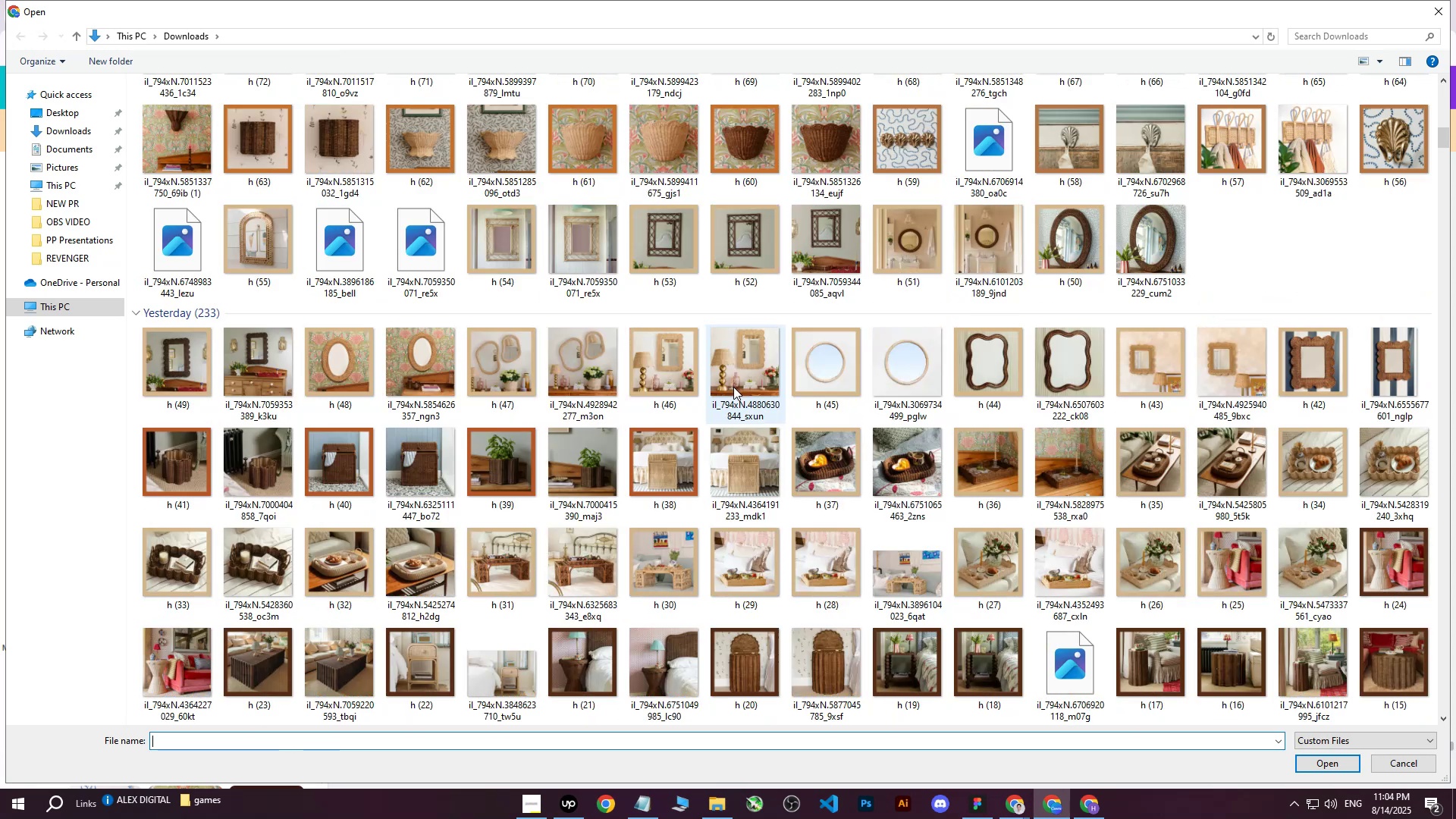 
scroll: coordinate [742, 407], scroll_direction: down, amount: 1.0
 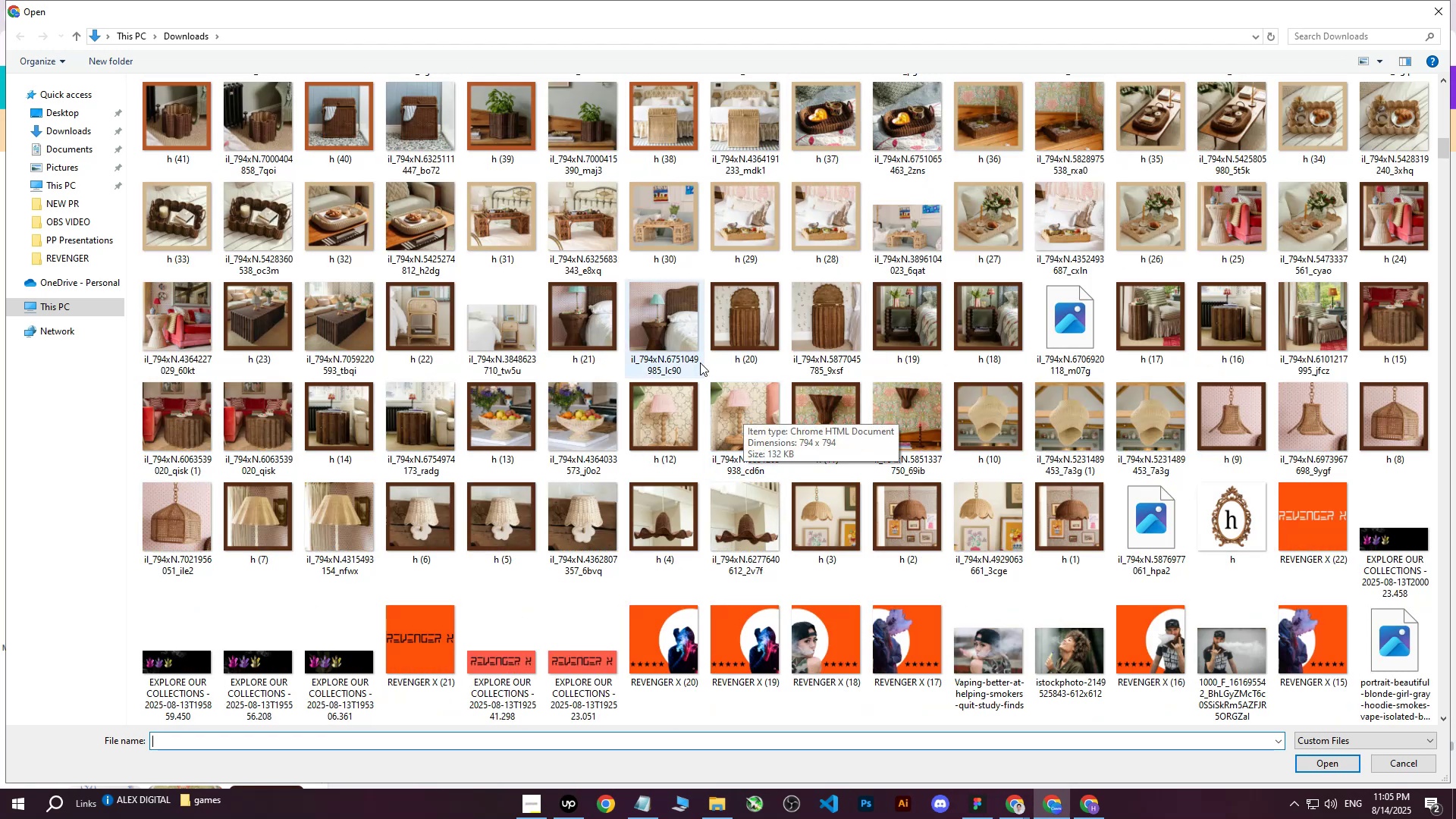 
left_click([675, 331])
 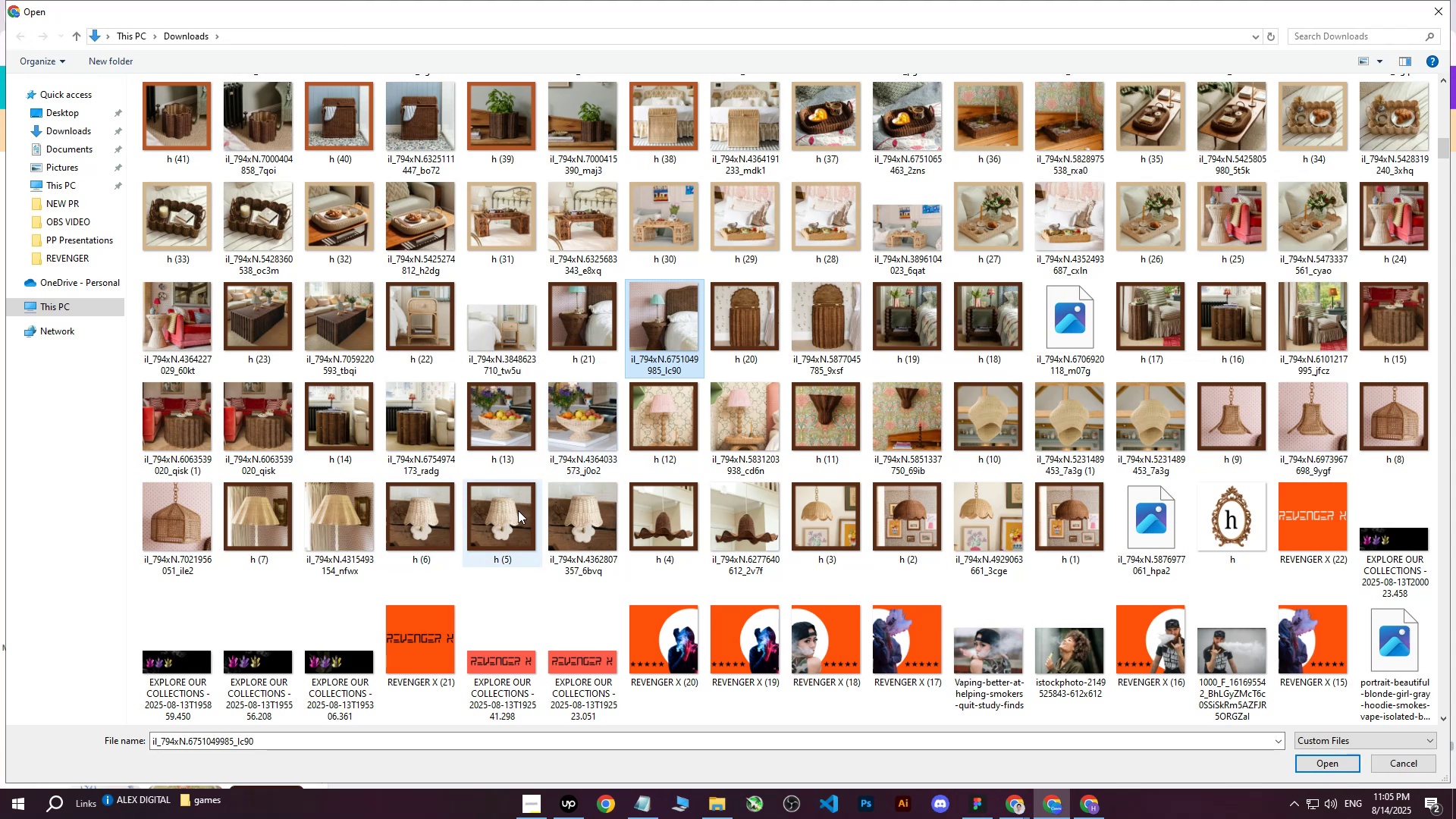 
wait(12.79)
 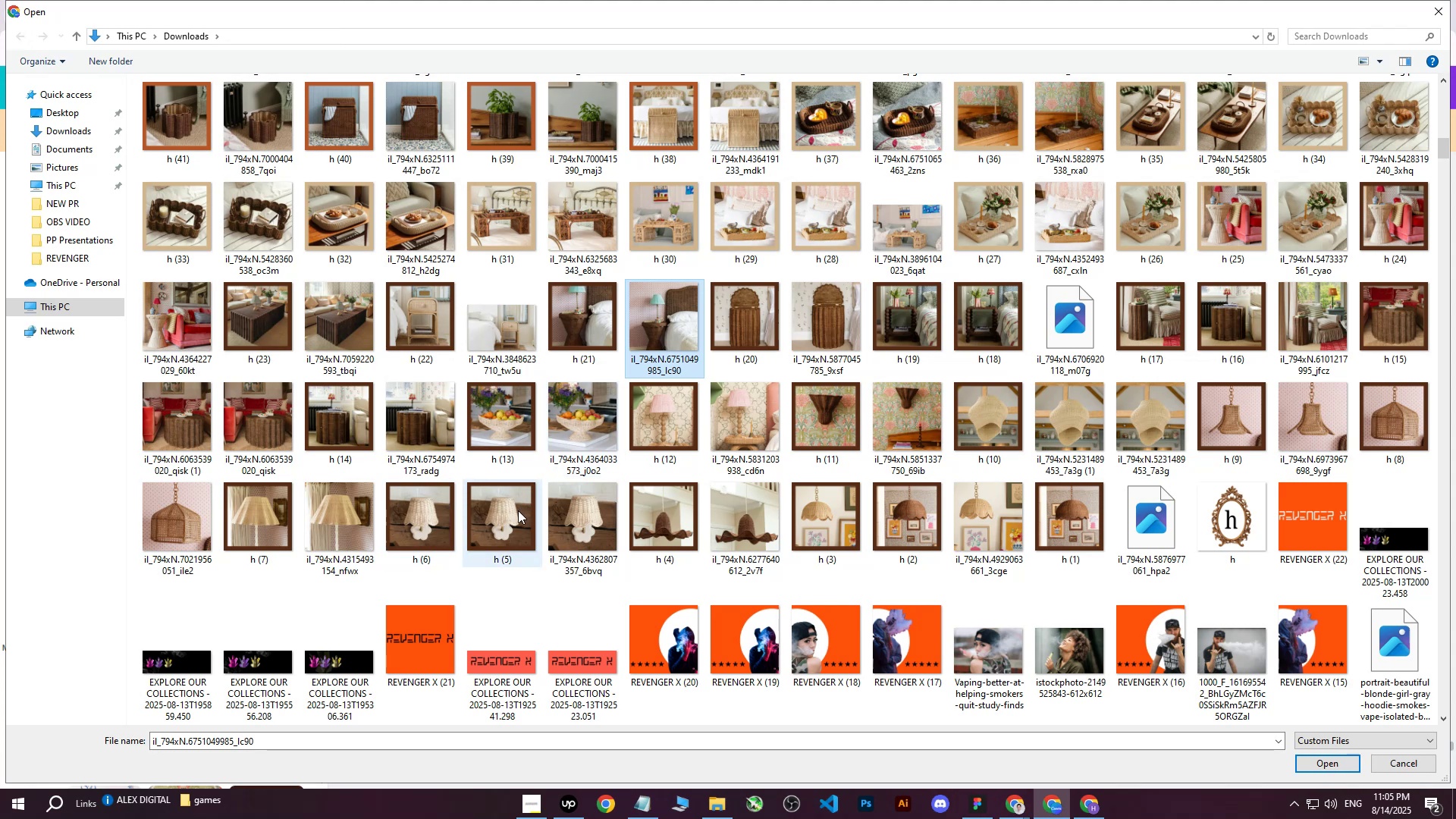 
left_click([565, 521])
 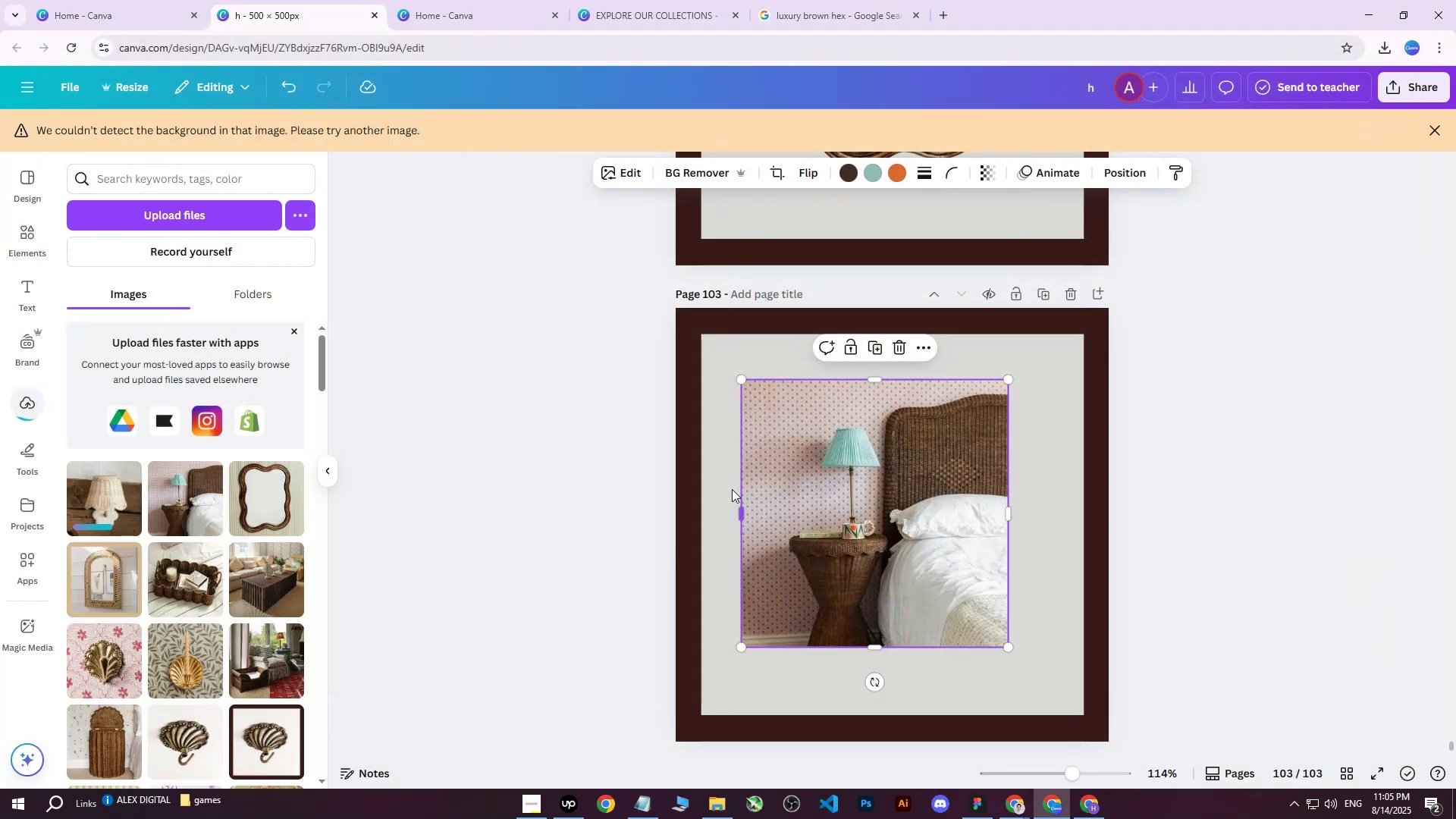 
left_click([105, 497])
 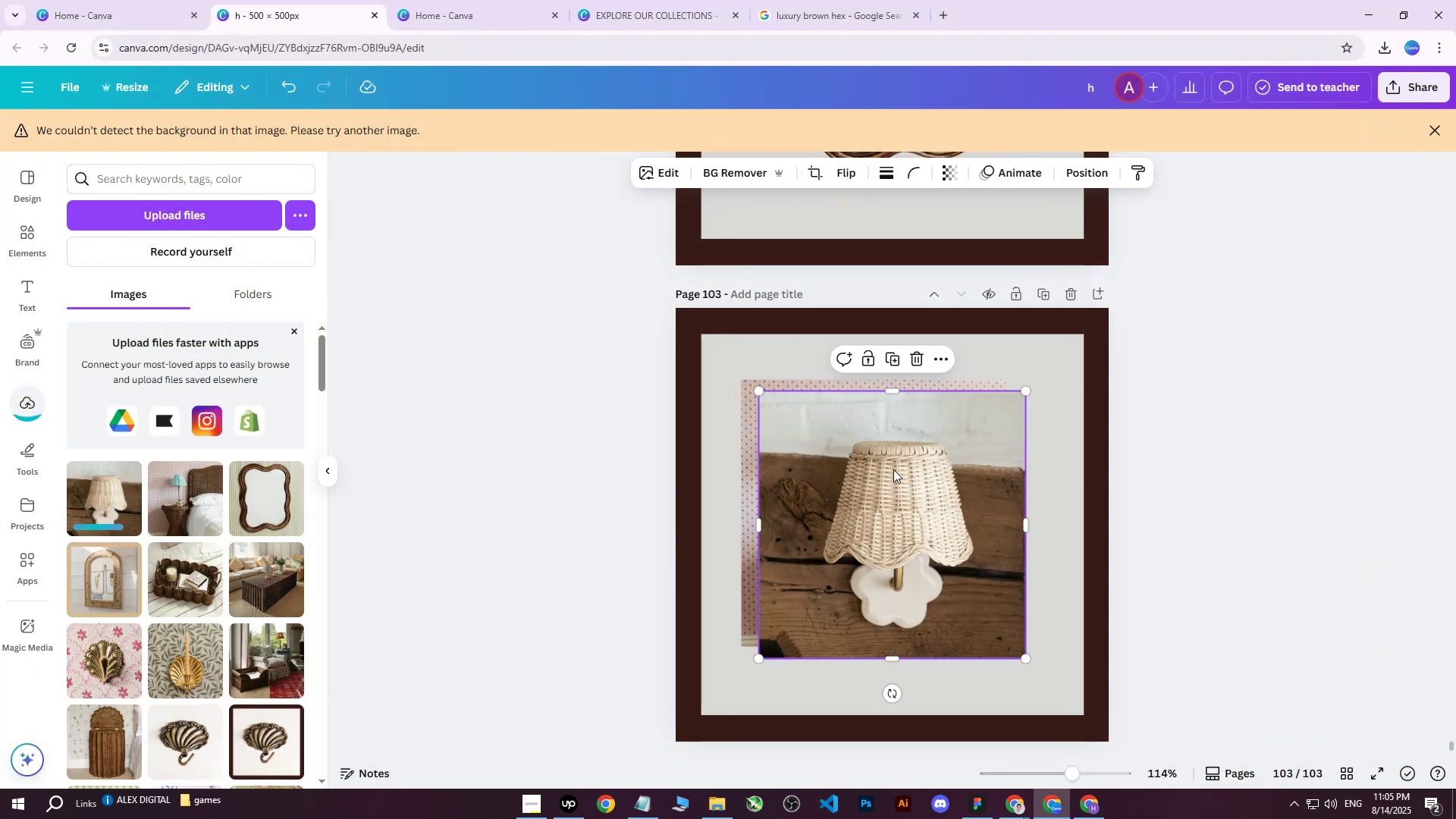 
left_click_drag(start_coordinate=[843, 487], to_coordinate=[927, 513])
 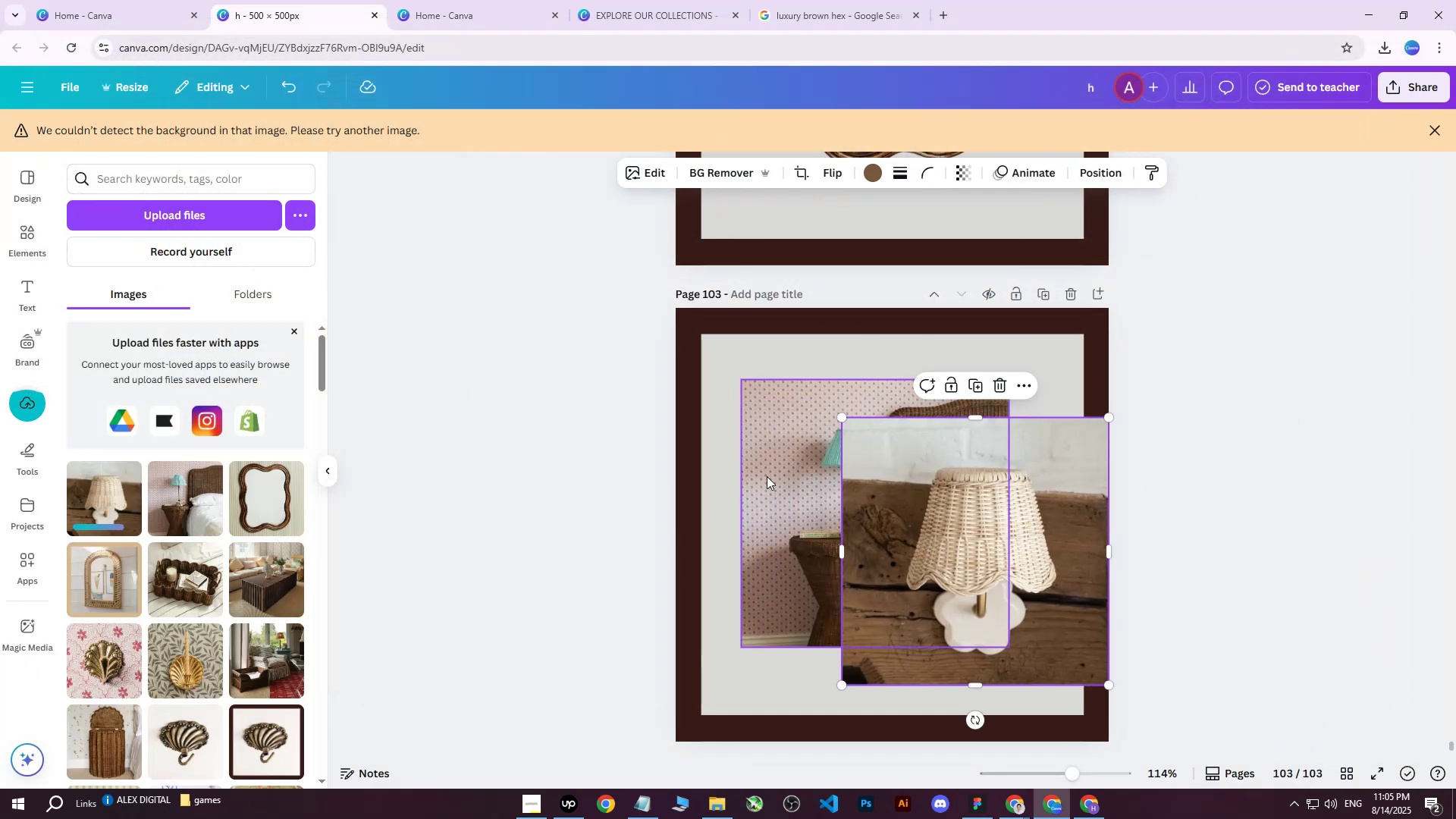 
double_click([767, 476])
 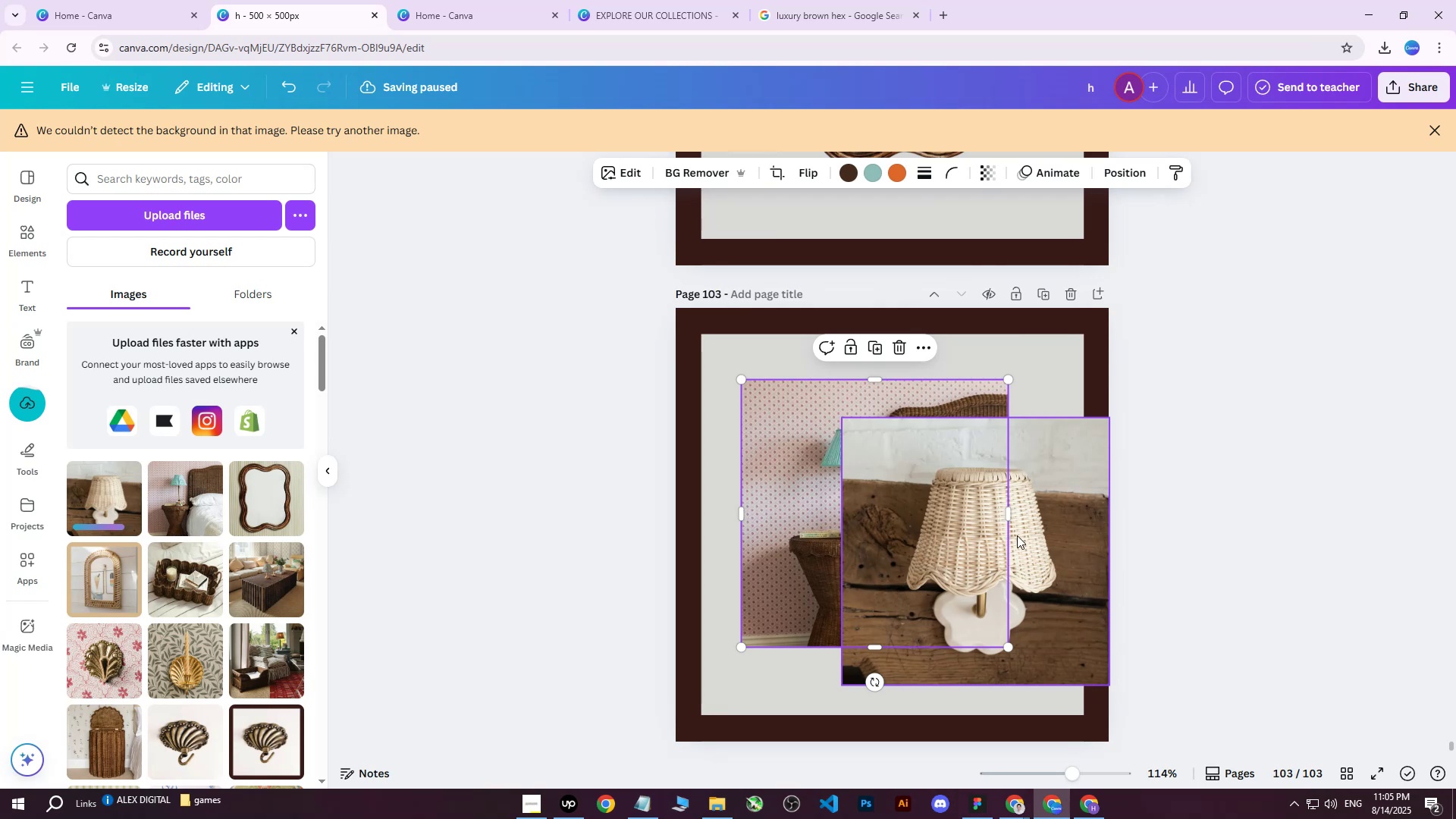 
key(Delete)
 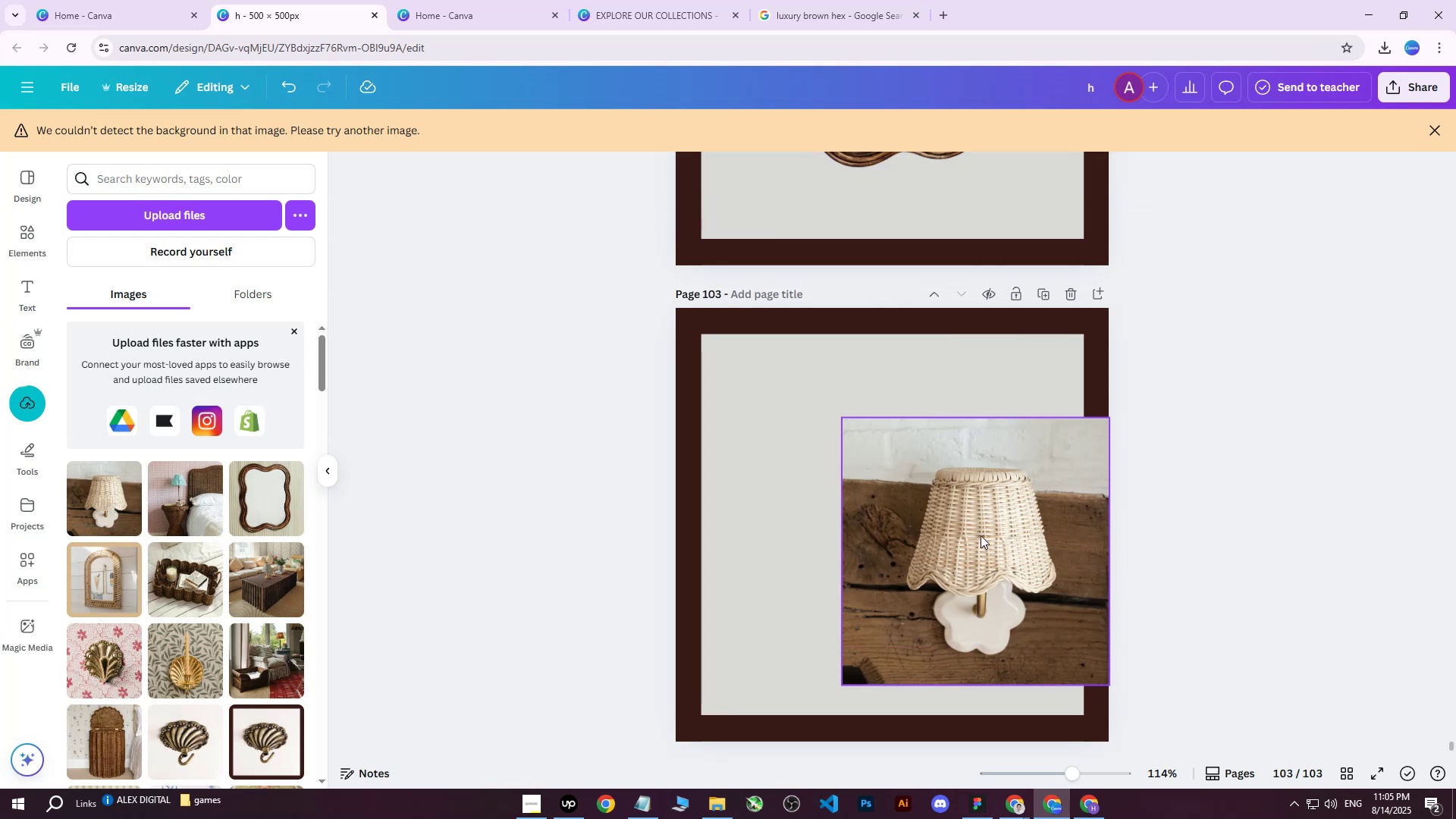 
left_click([980, 535])
 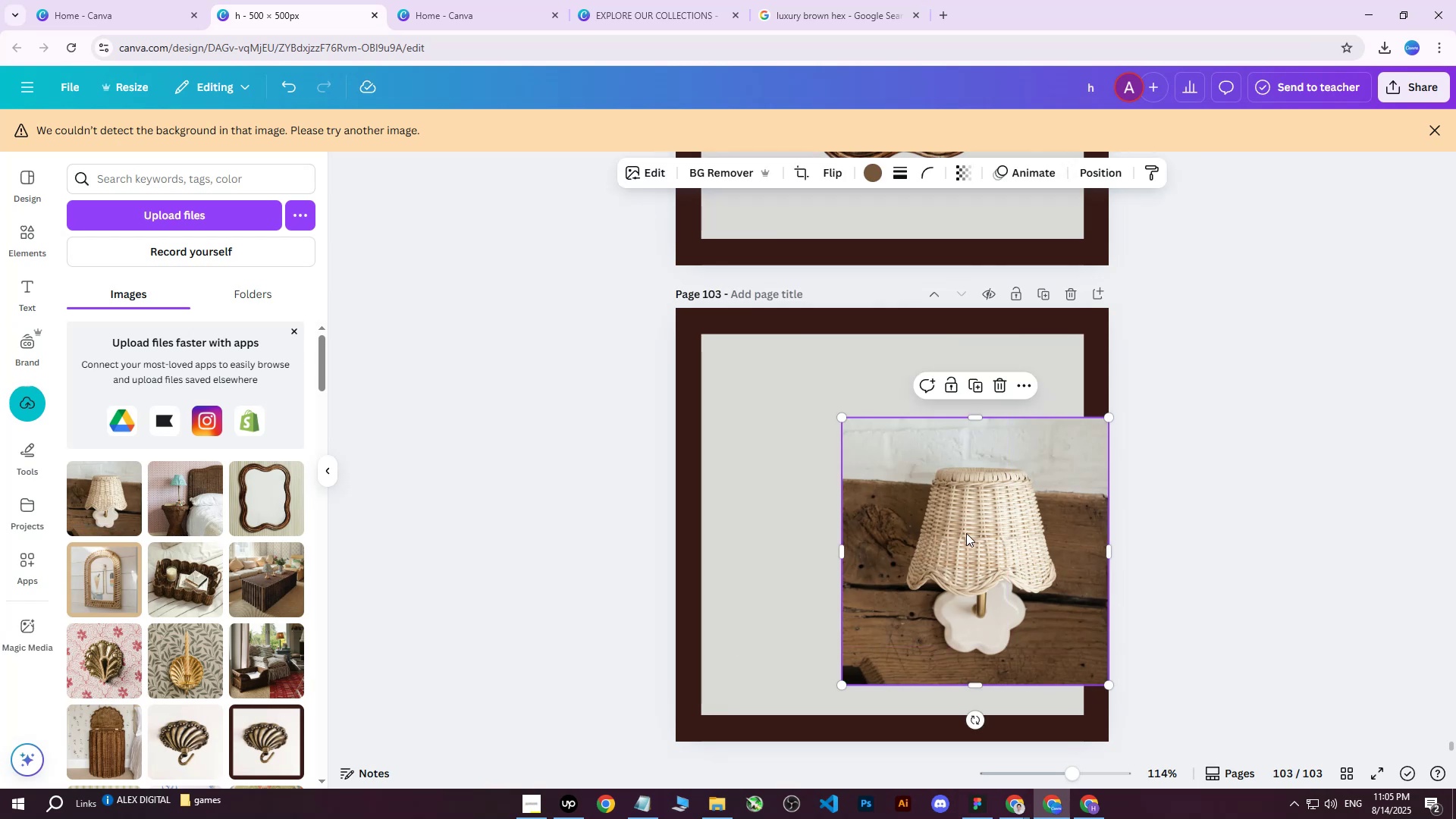 
left_click_drag(start_coordinate=[915, 516], to_coordinate=[805, 453])
 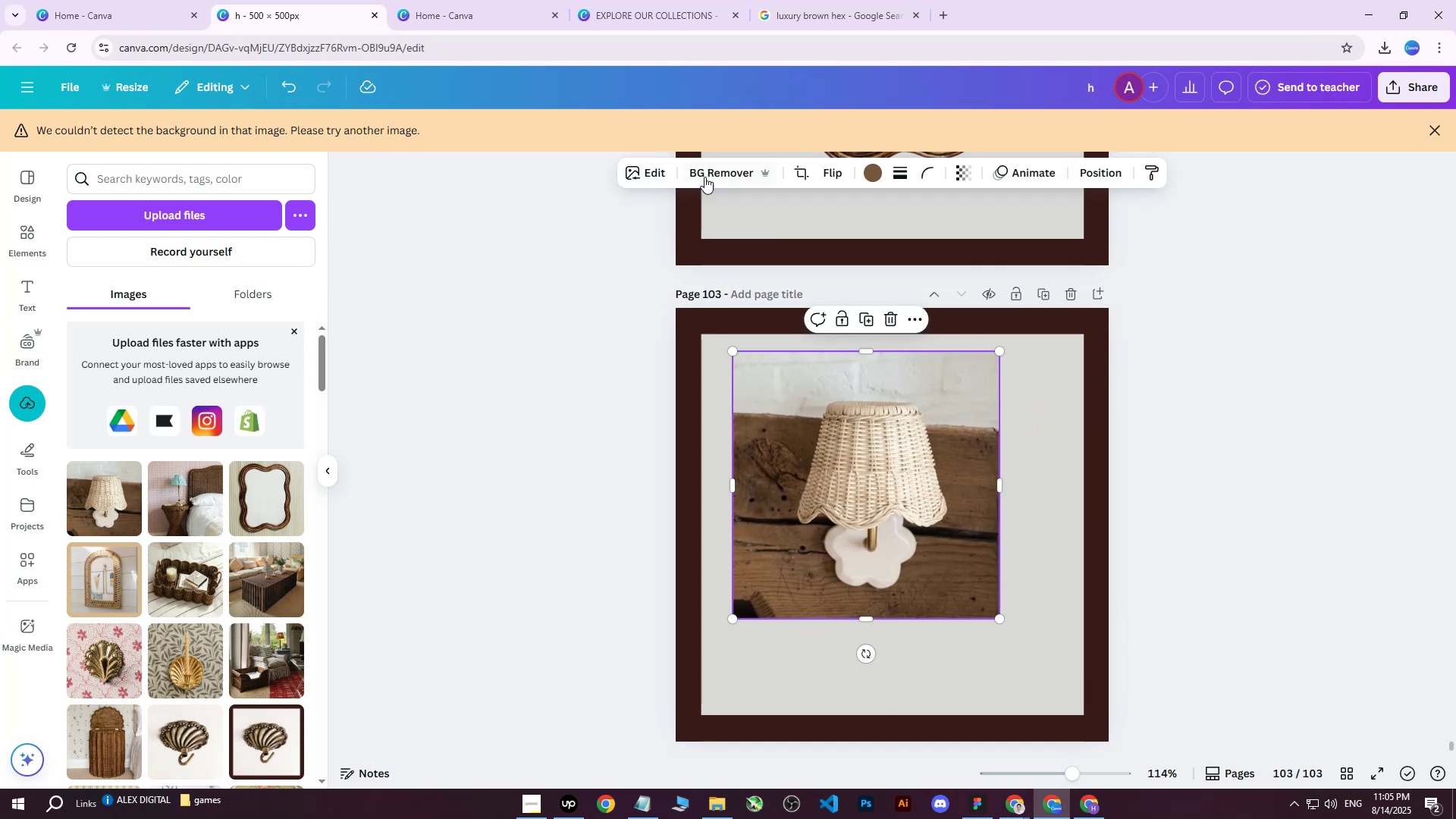 
left_click([708, 172])
 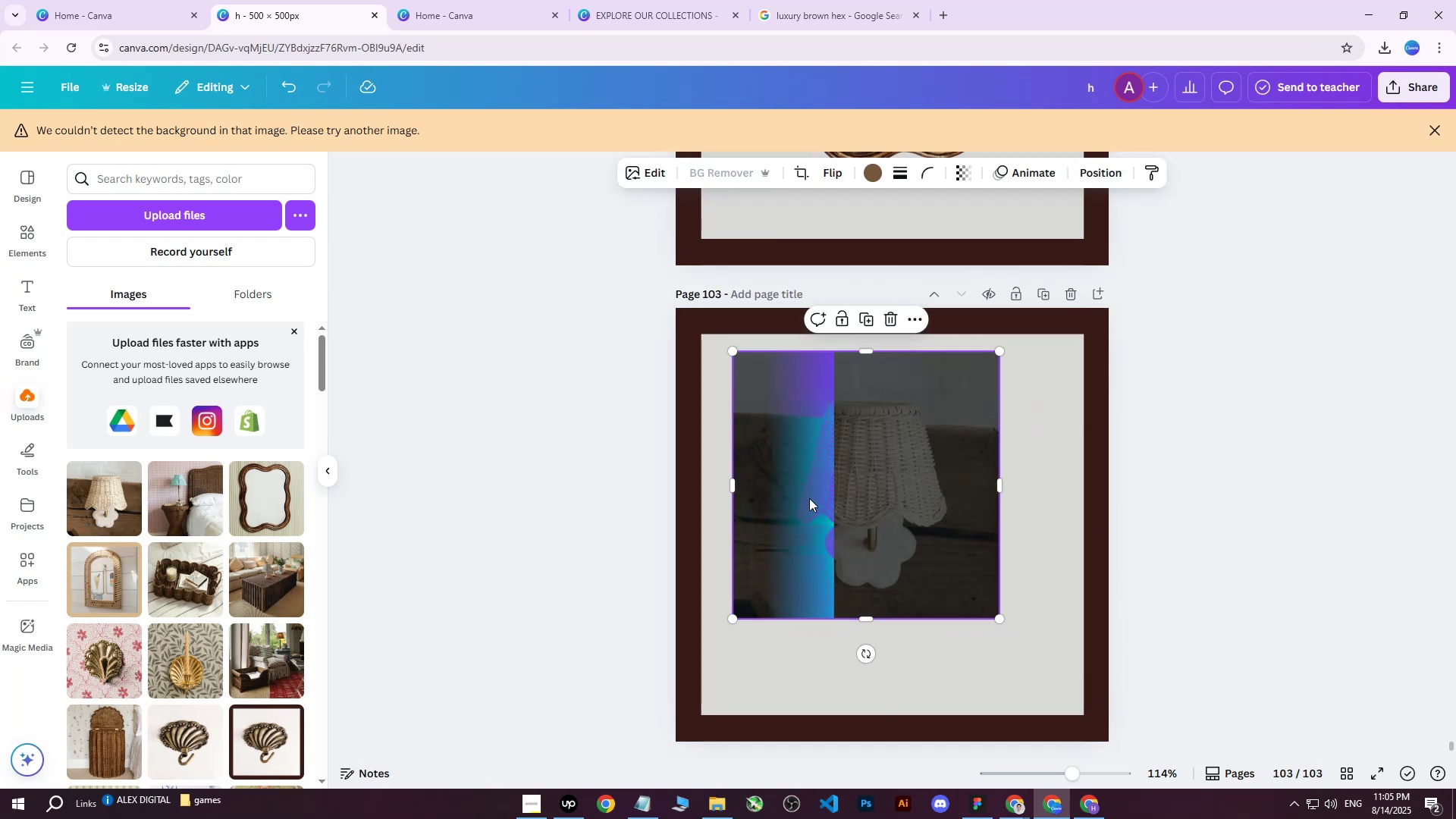 
left_click_drag(start_coordinate=[866, 515], to_coordinate=[881, 548])
 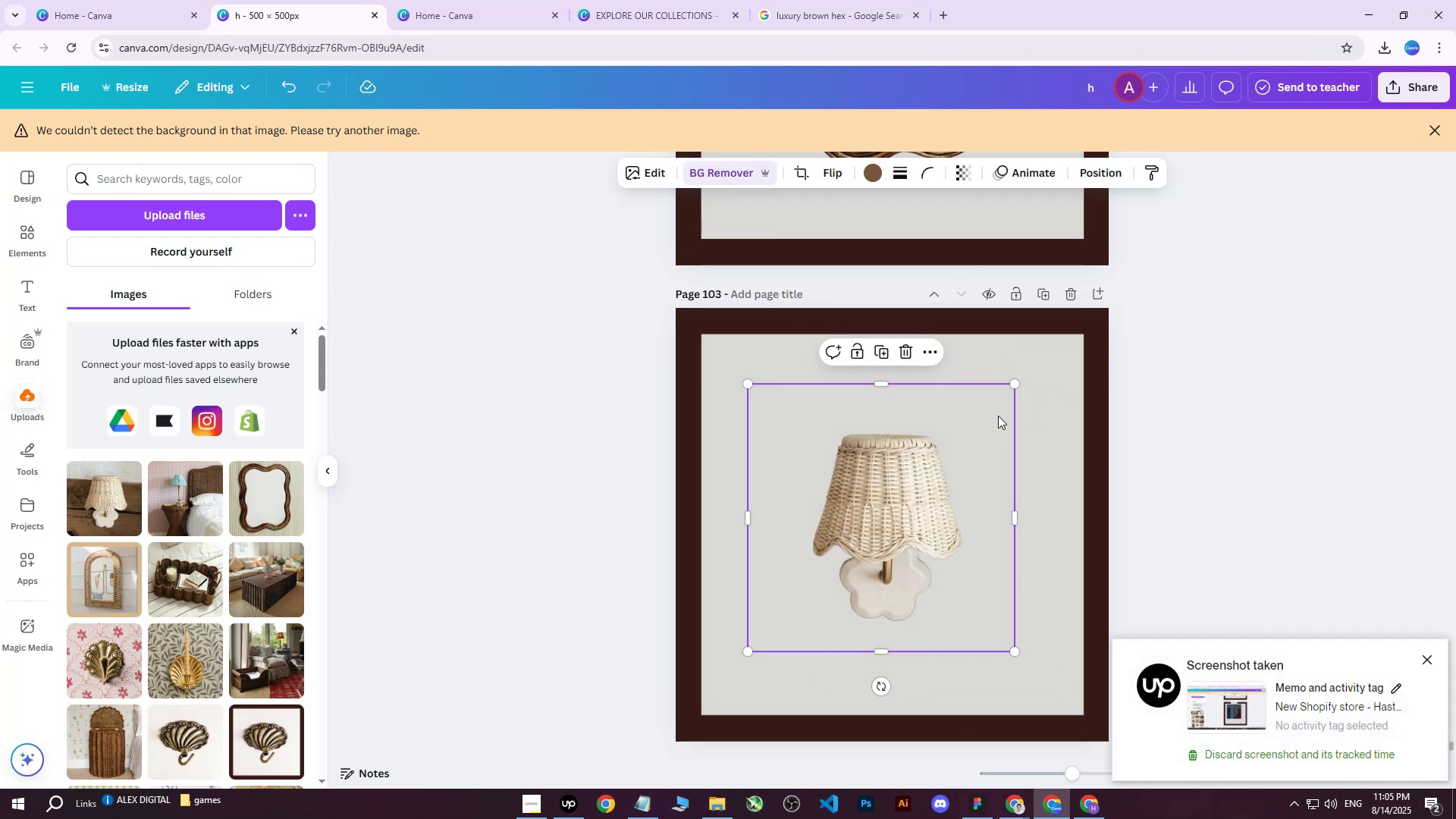 
left_click_drag(start_coordinate=[1015, 384], to_coordinate=[993, 409])
 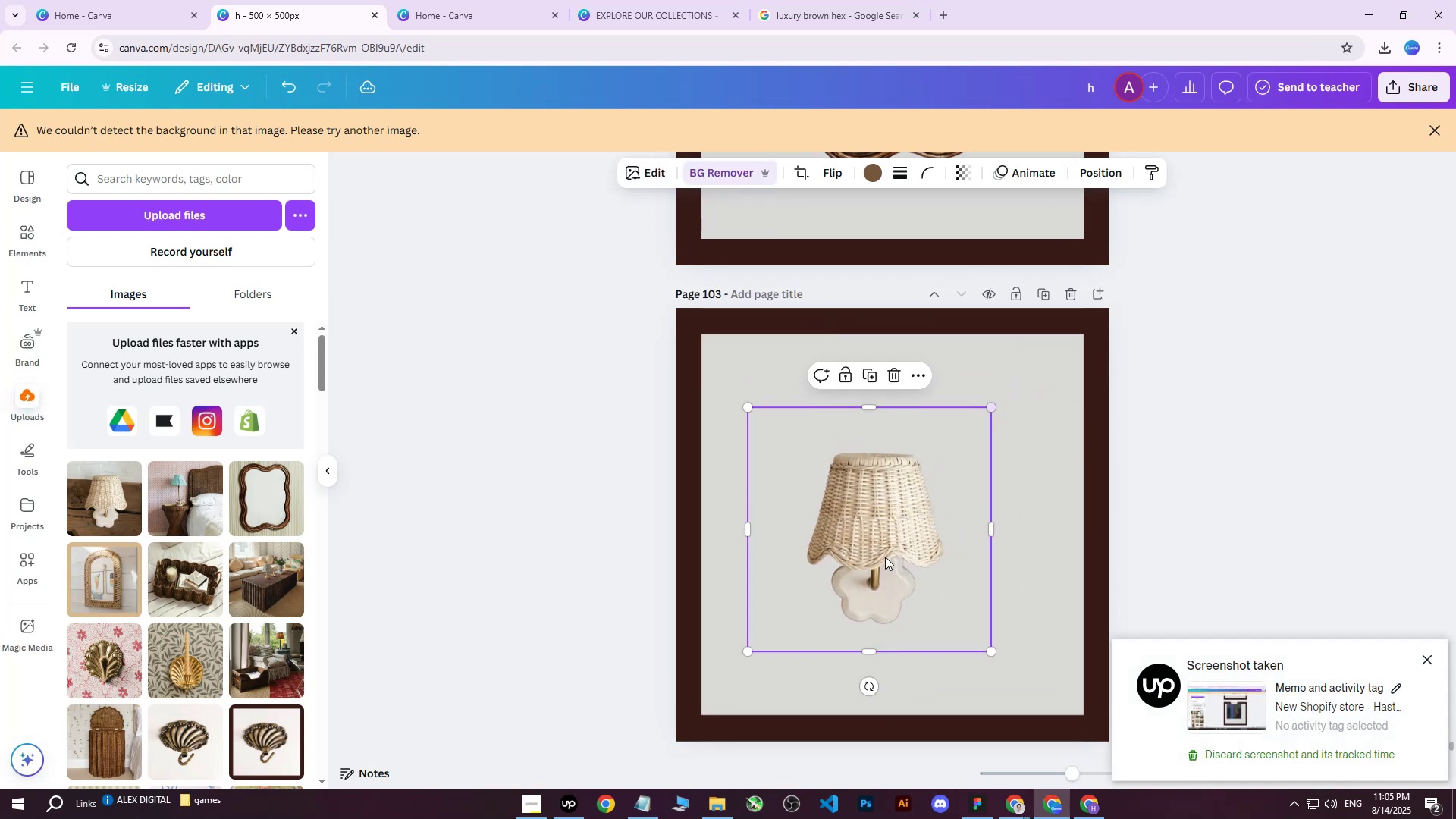 
left_click_drag(start_coordinate=[883, 558], to_coordinate=[902, 551])
 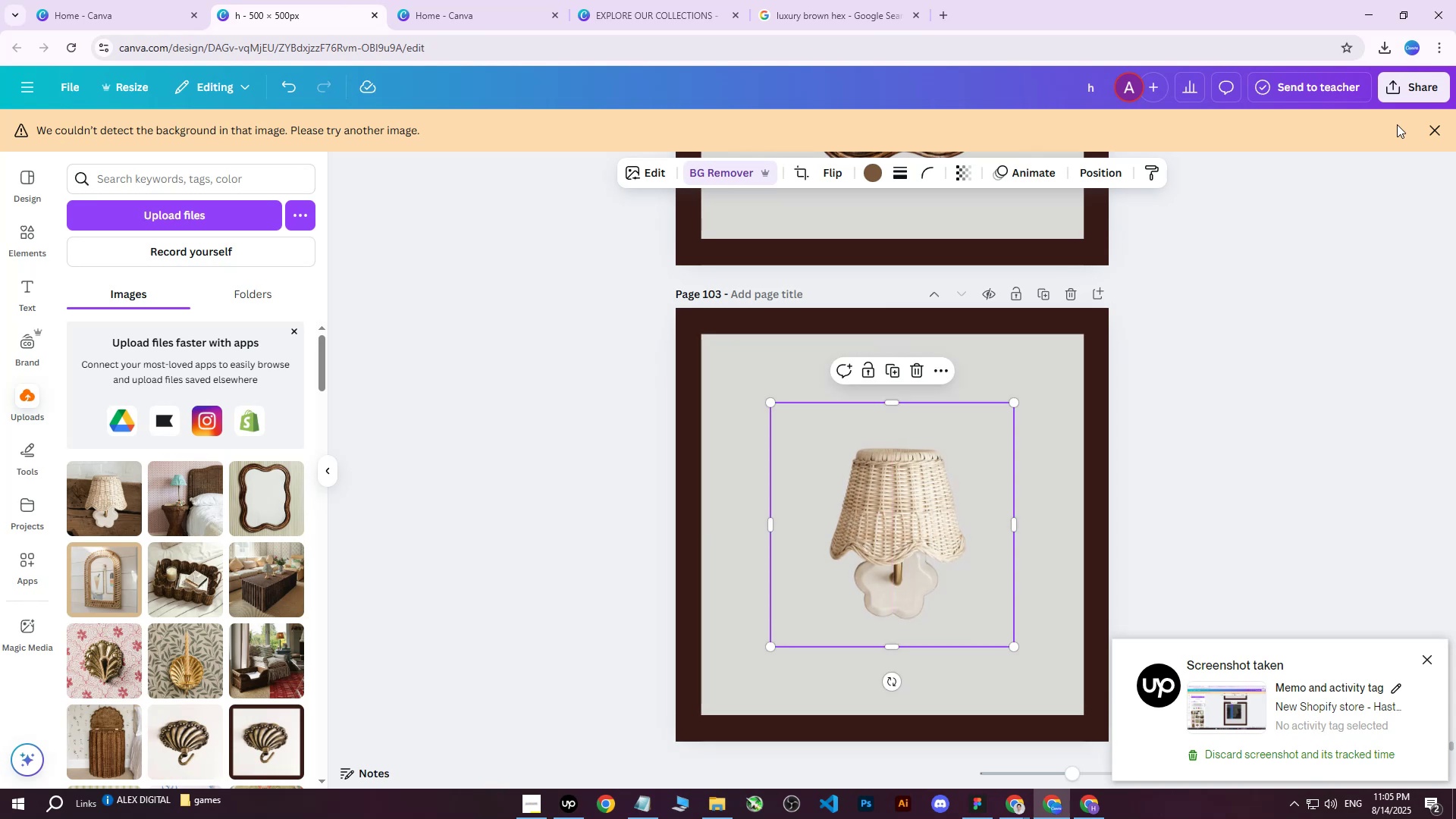 
left_click([1401, 90])
 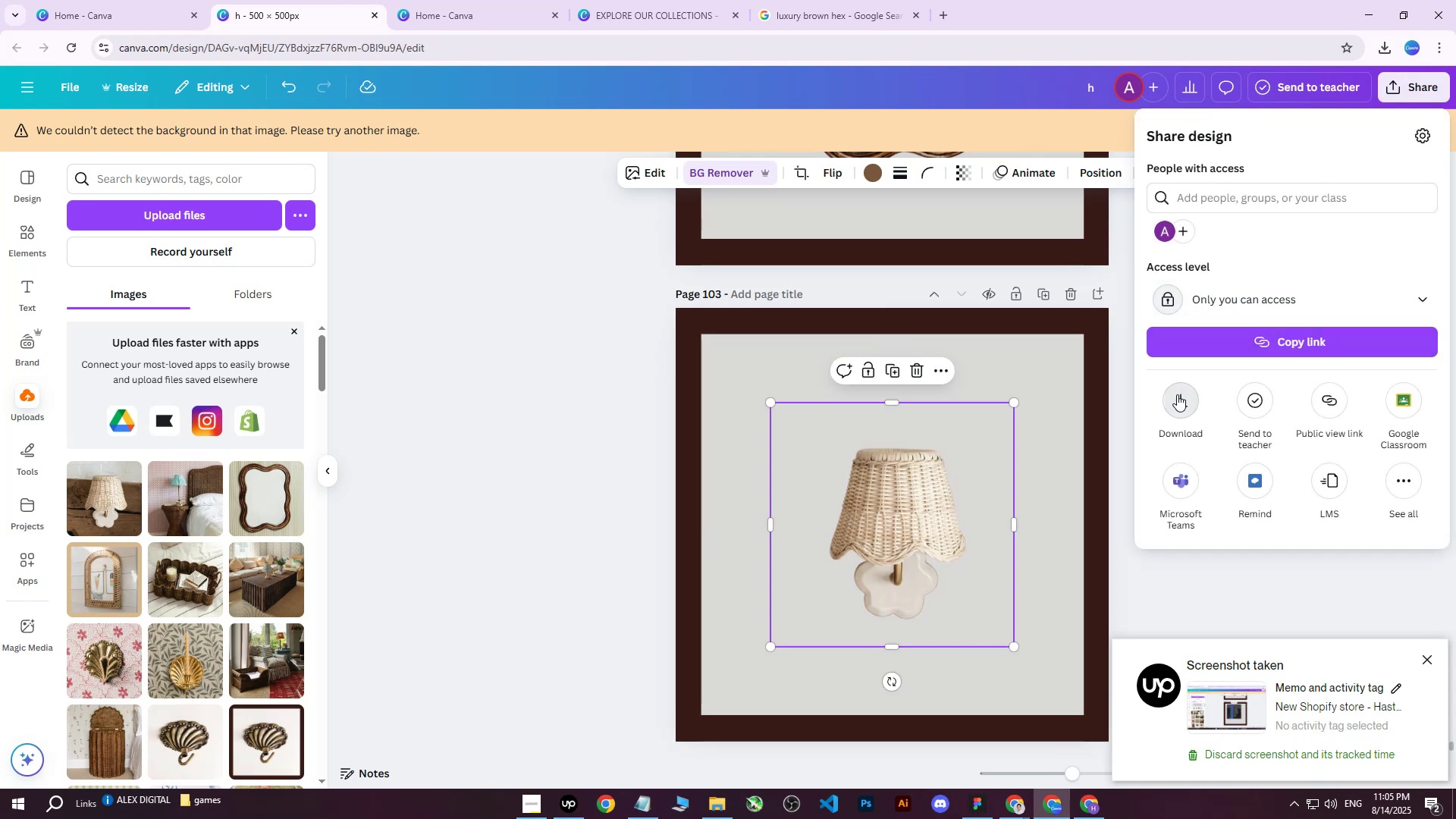 
double_click([1186, 404])
 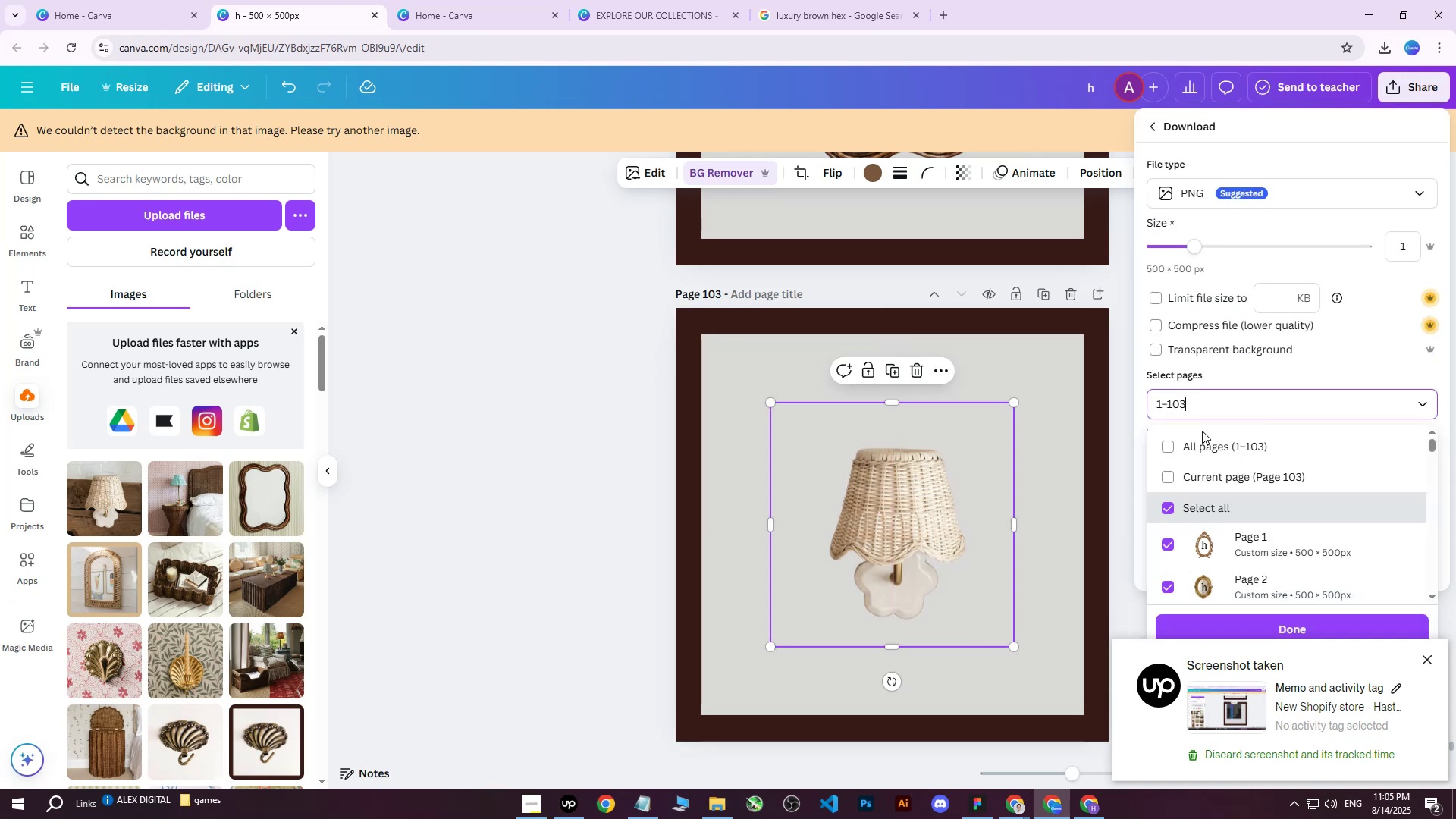 
triple_click([1202, 431])
 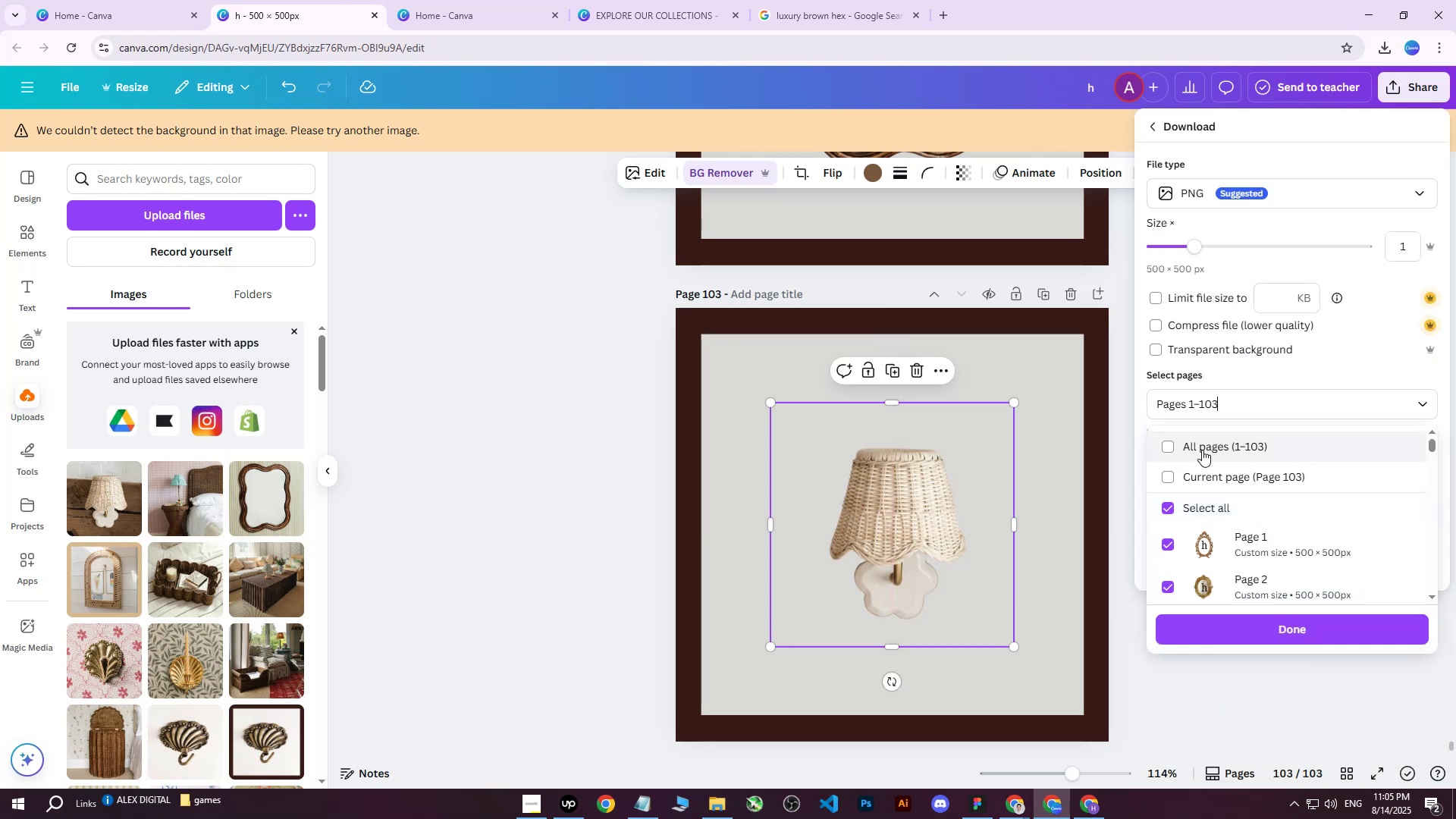 
triple_click([1203, 448])
 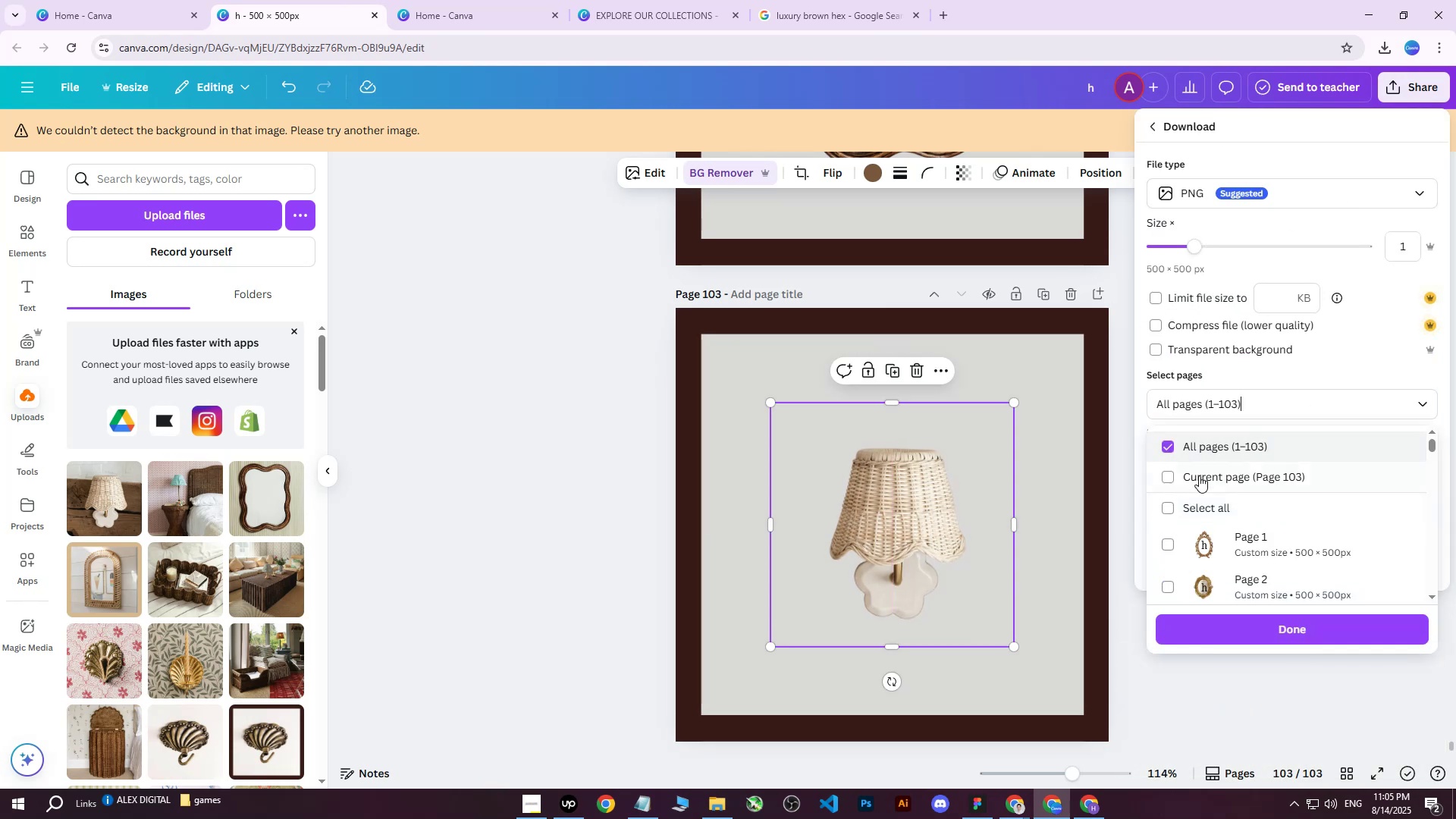 
triple_click([1197, 479])
 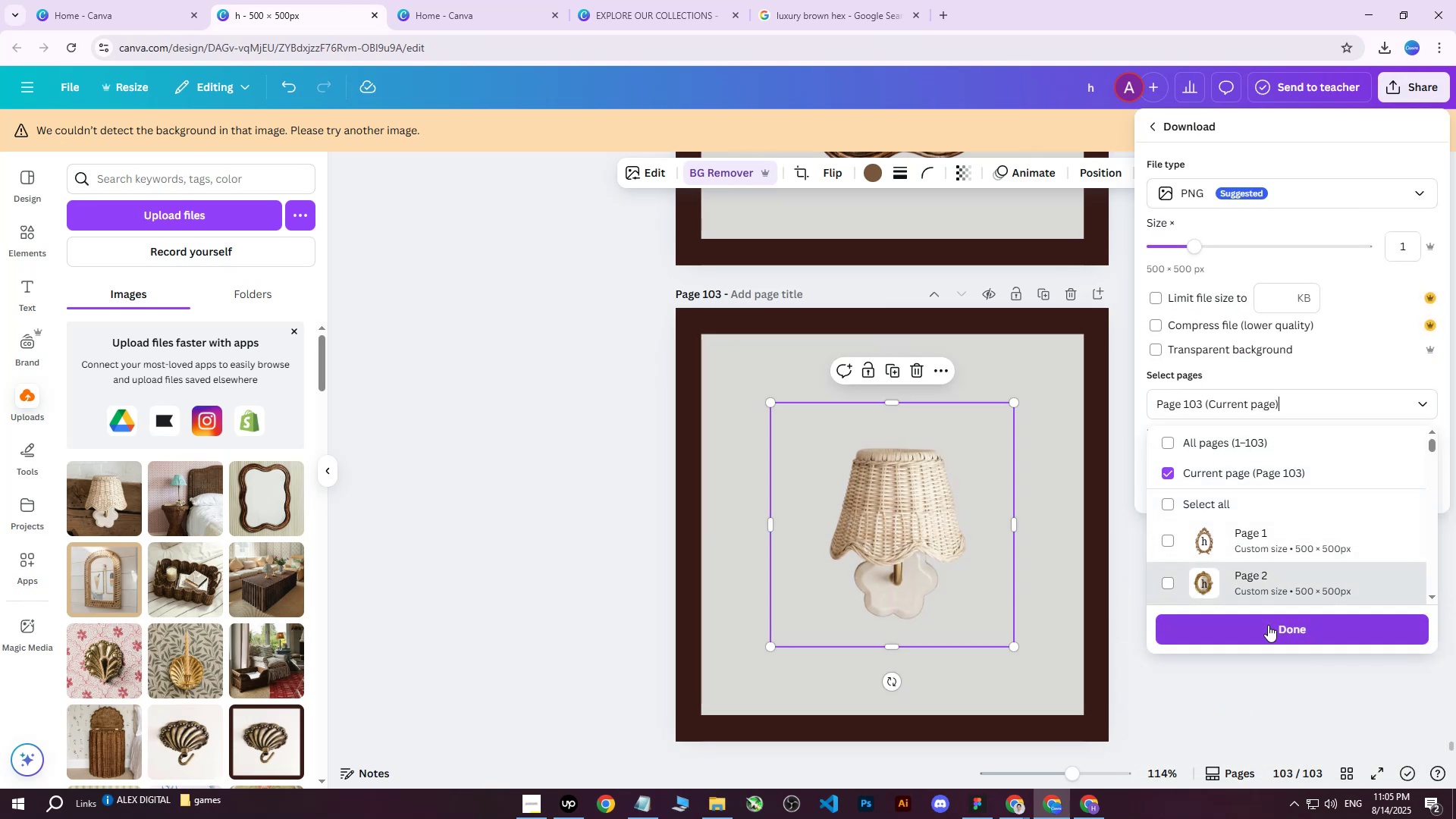 
left_click([1266, 626])
 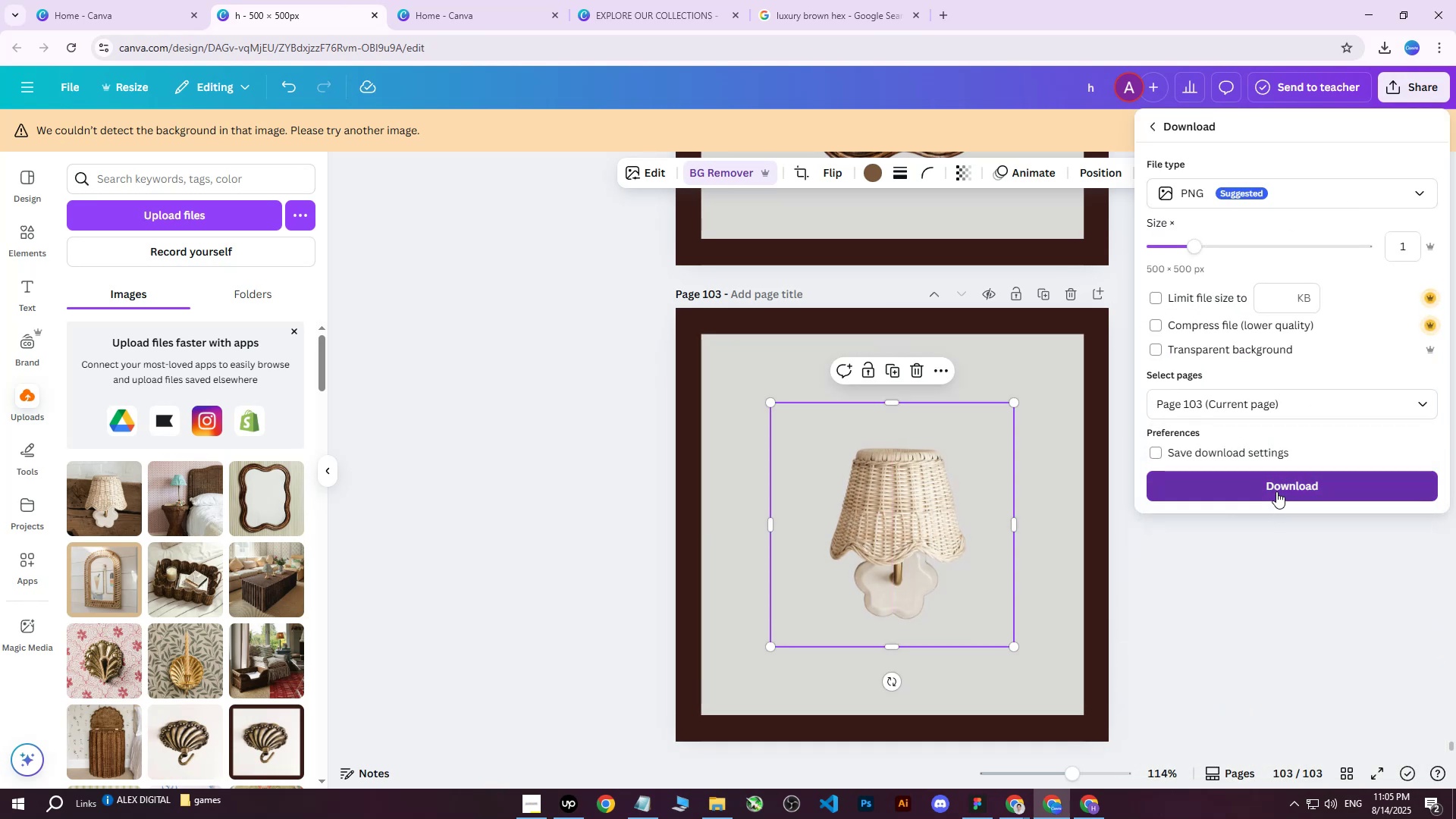 
left_click([1276, 491])
 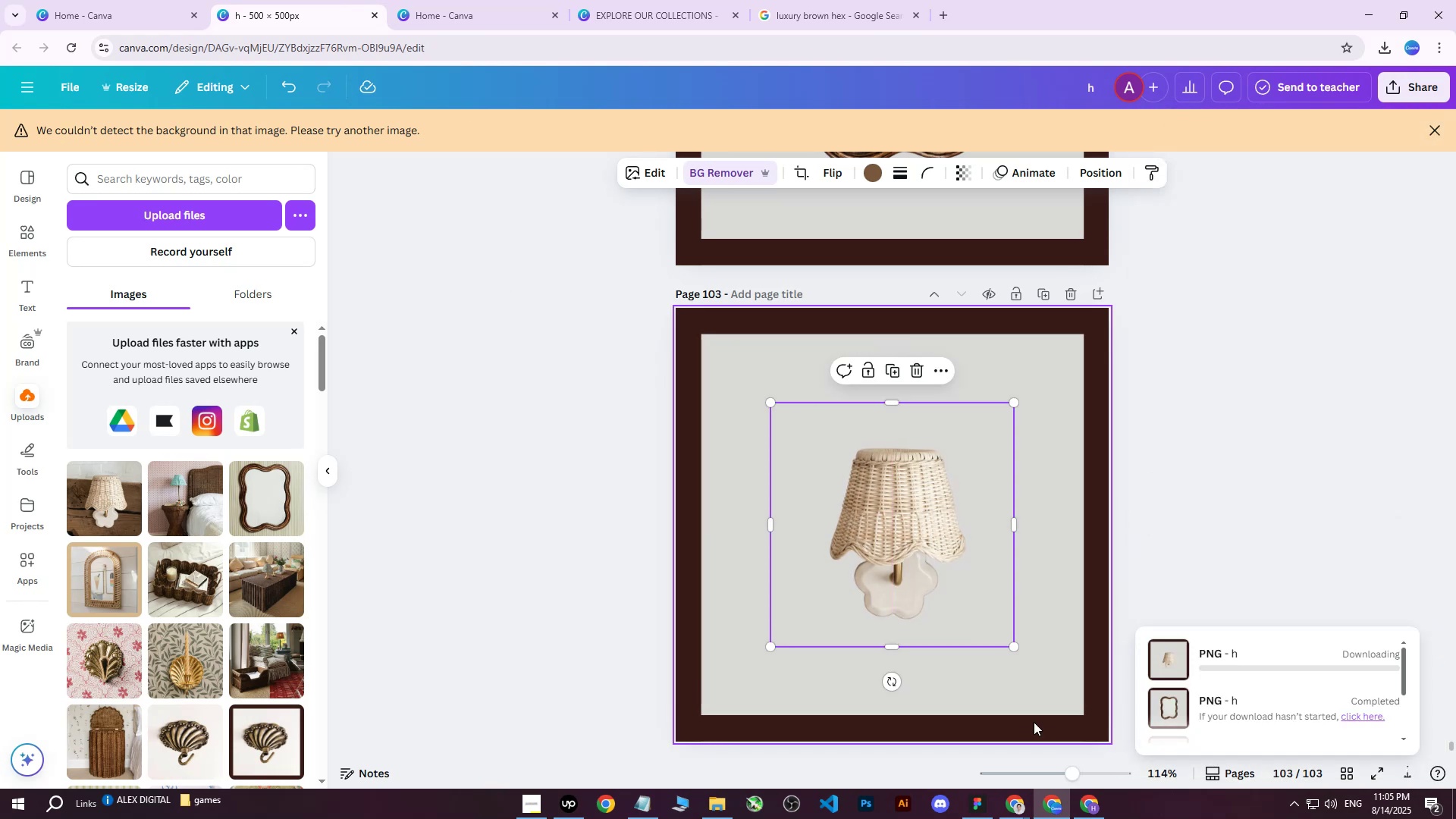 
left_click([1084, 816])
 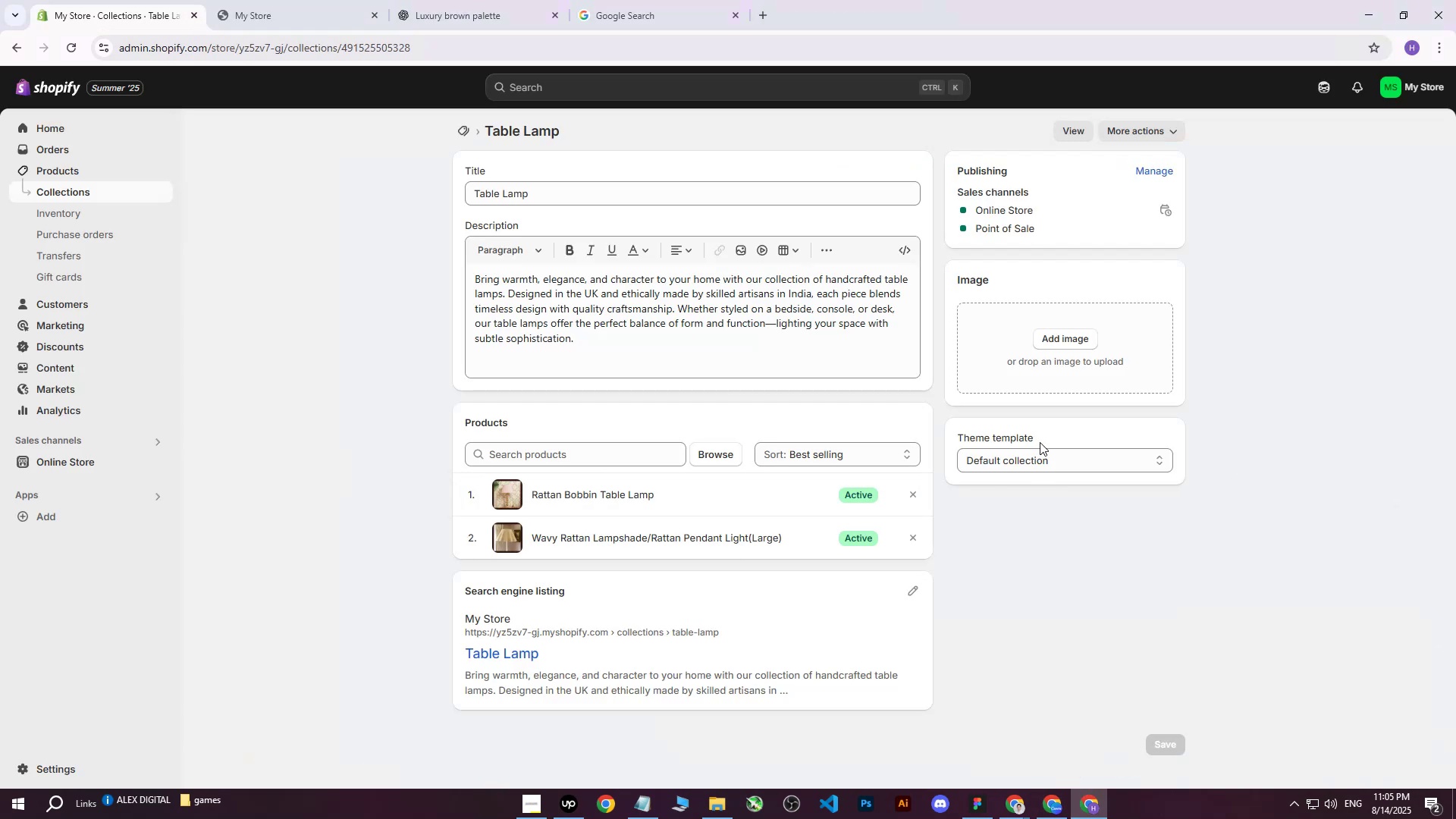 
left_click([1056, 353])
 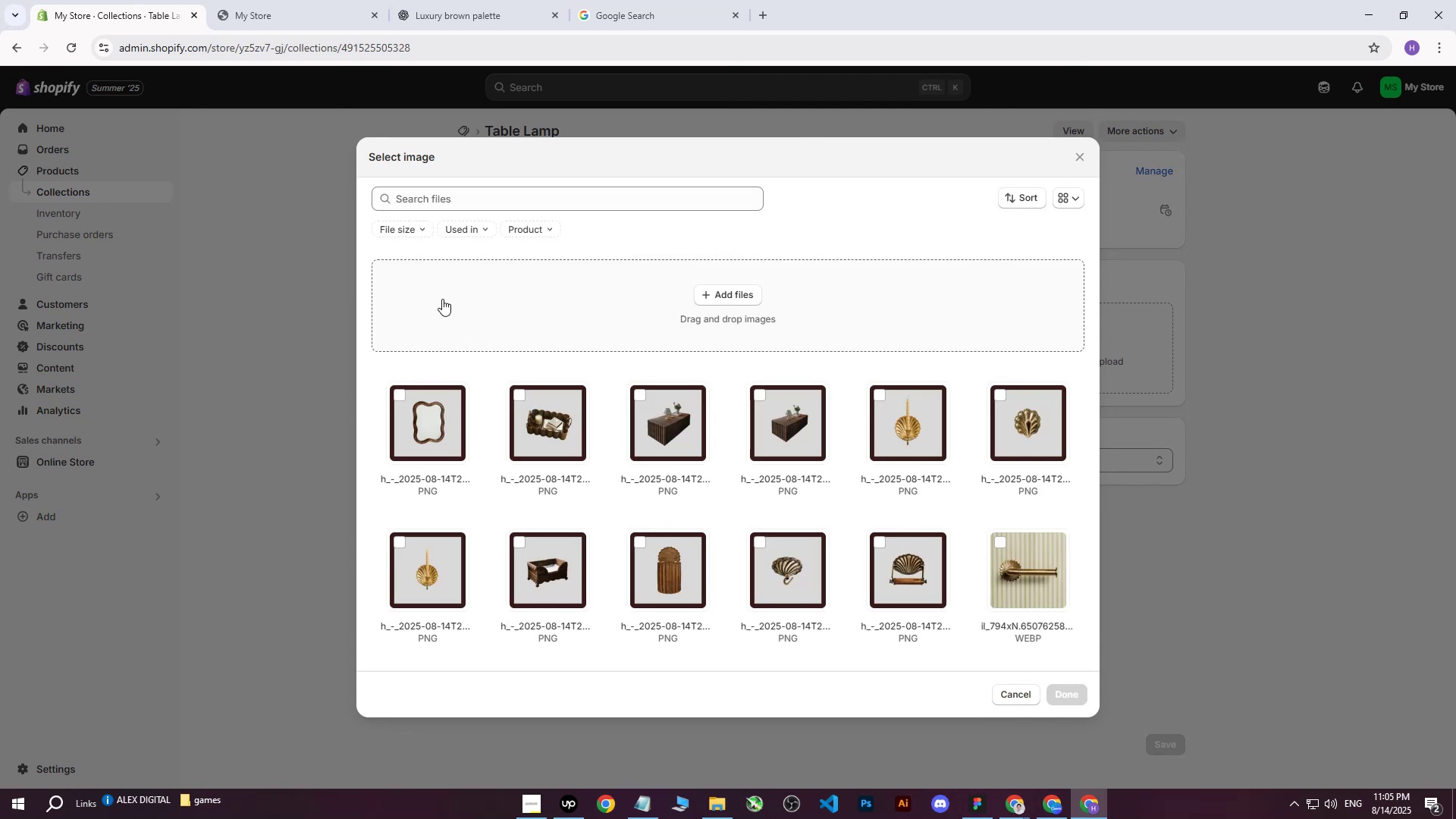 
left_click([732, 290])
 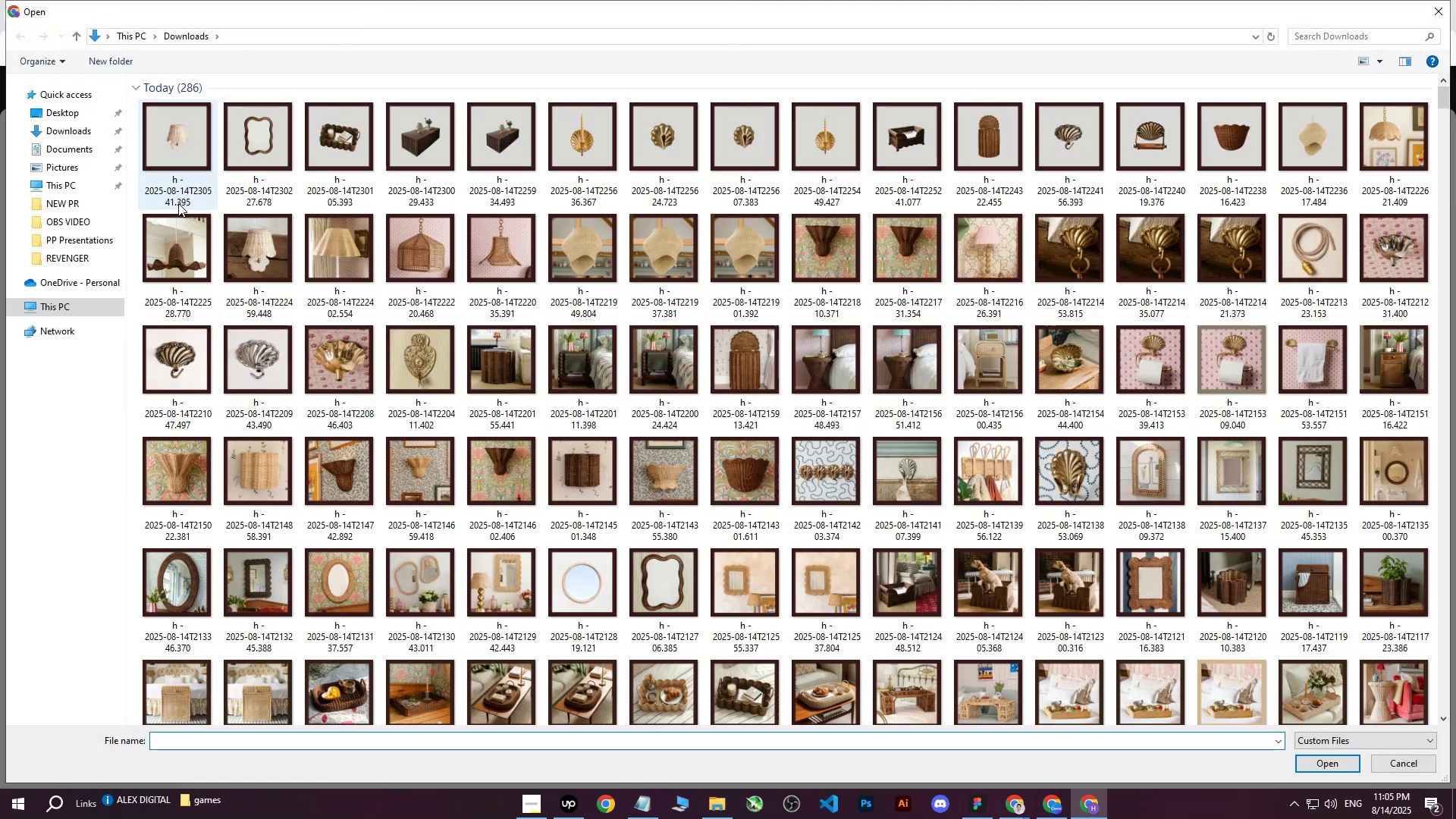 
left_click([174, 129])
 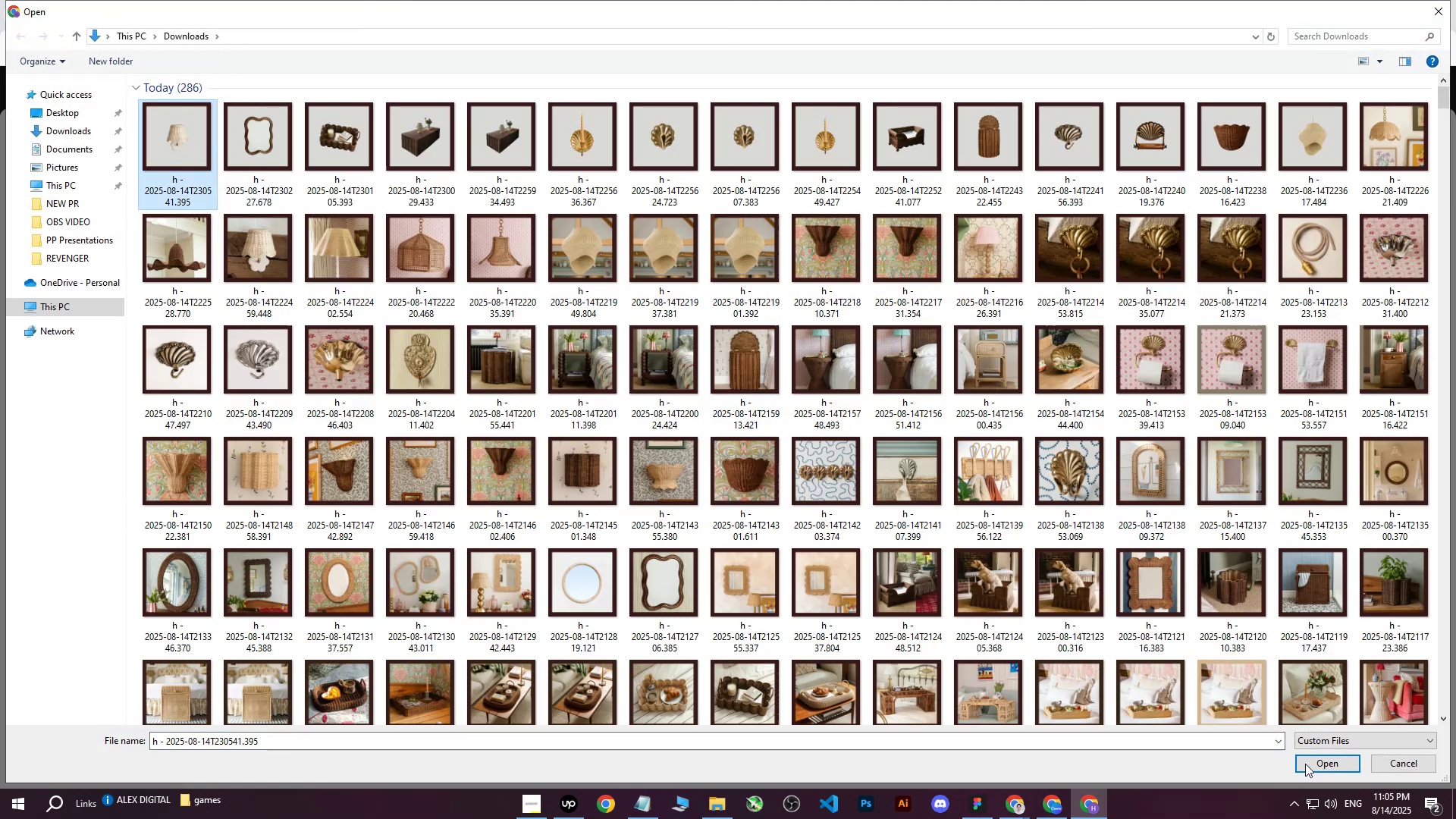 
left_click([1306, 764])
 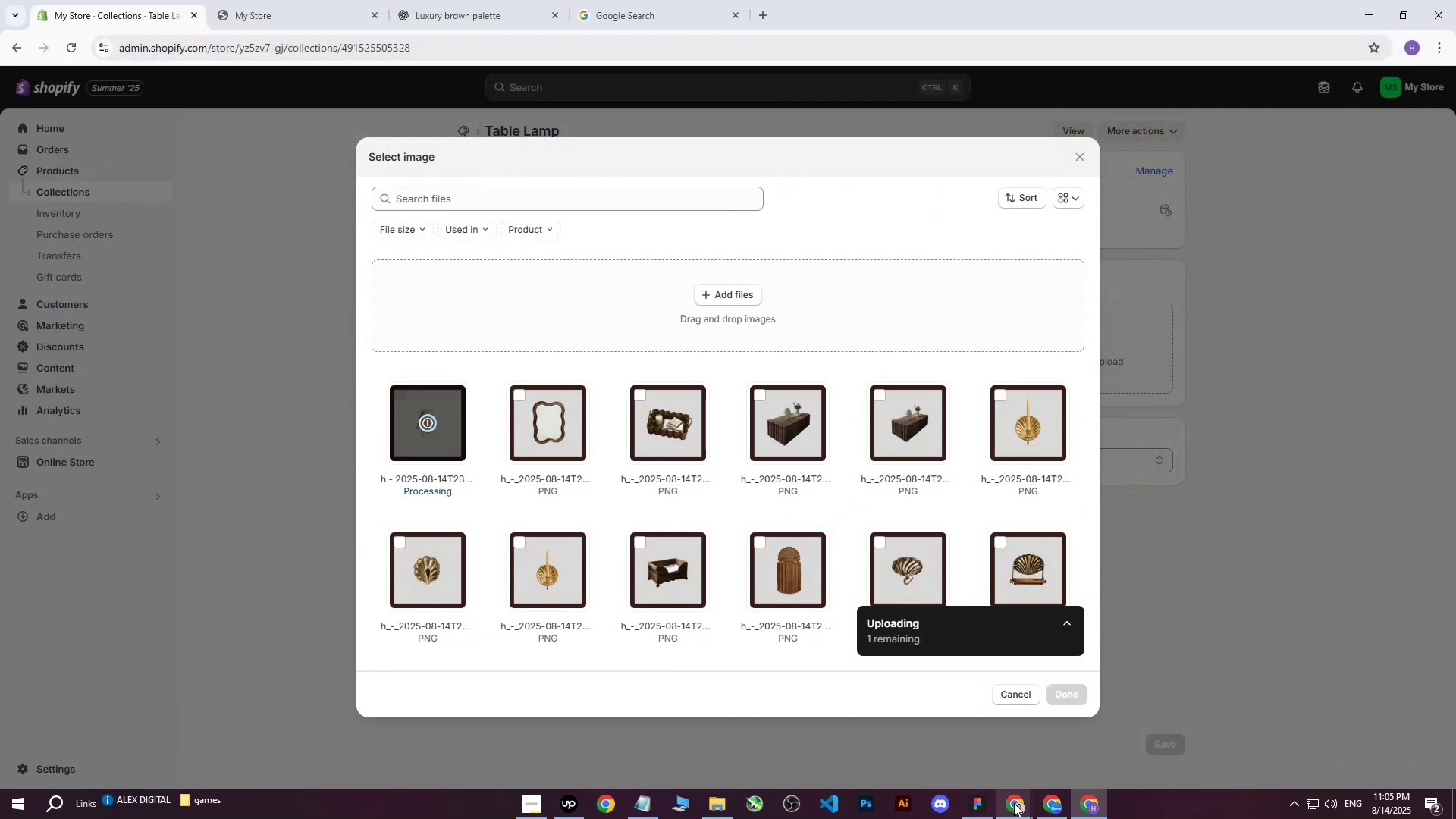 
left_click([569, 808])
 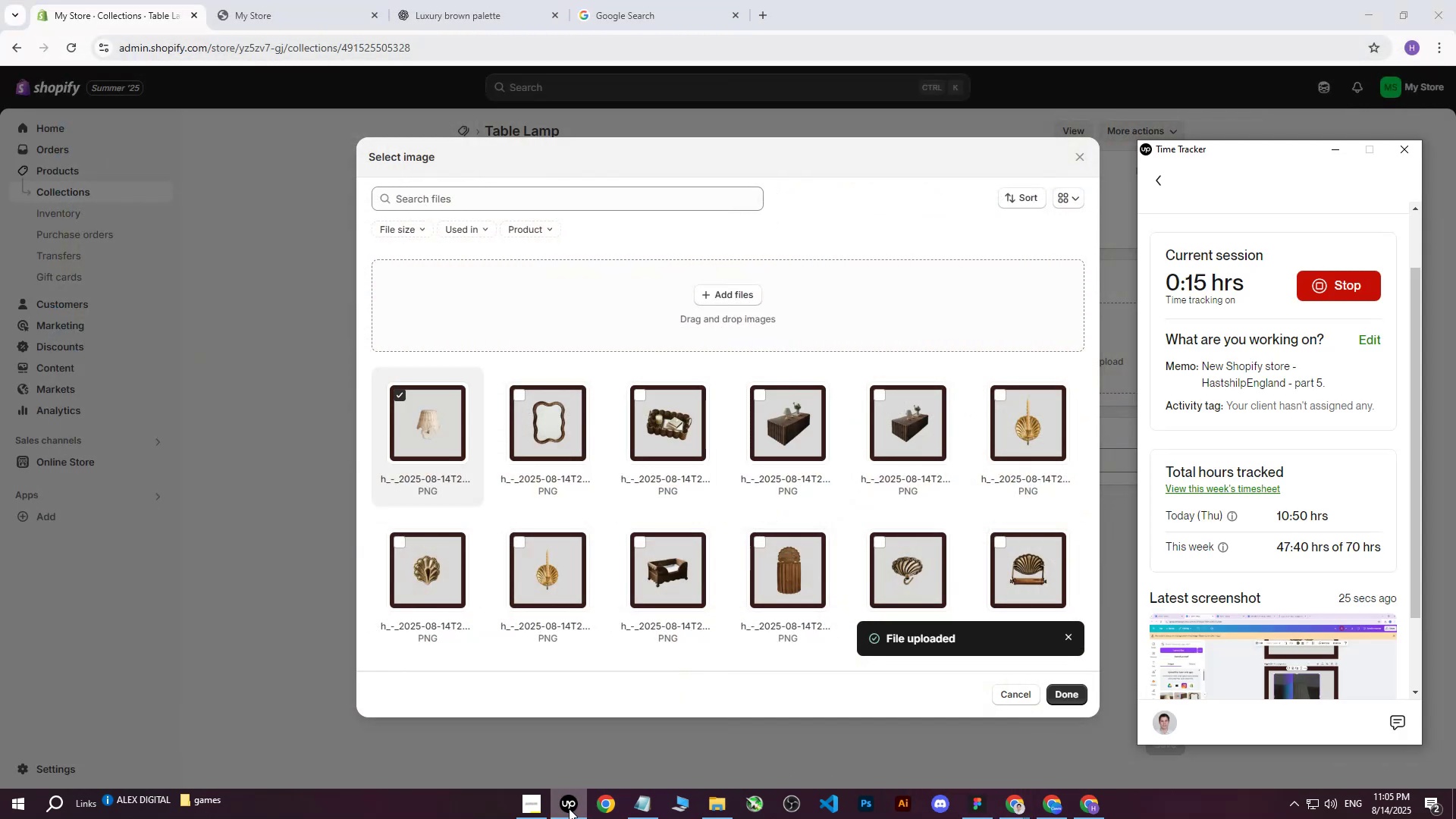 
left_click([569, 808])
 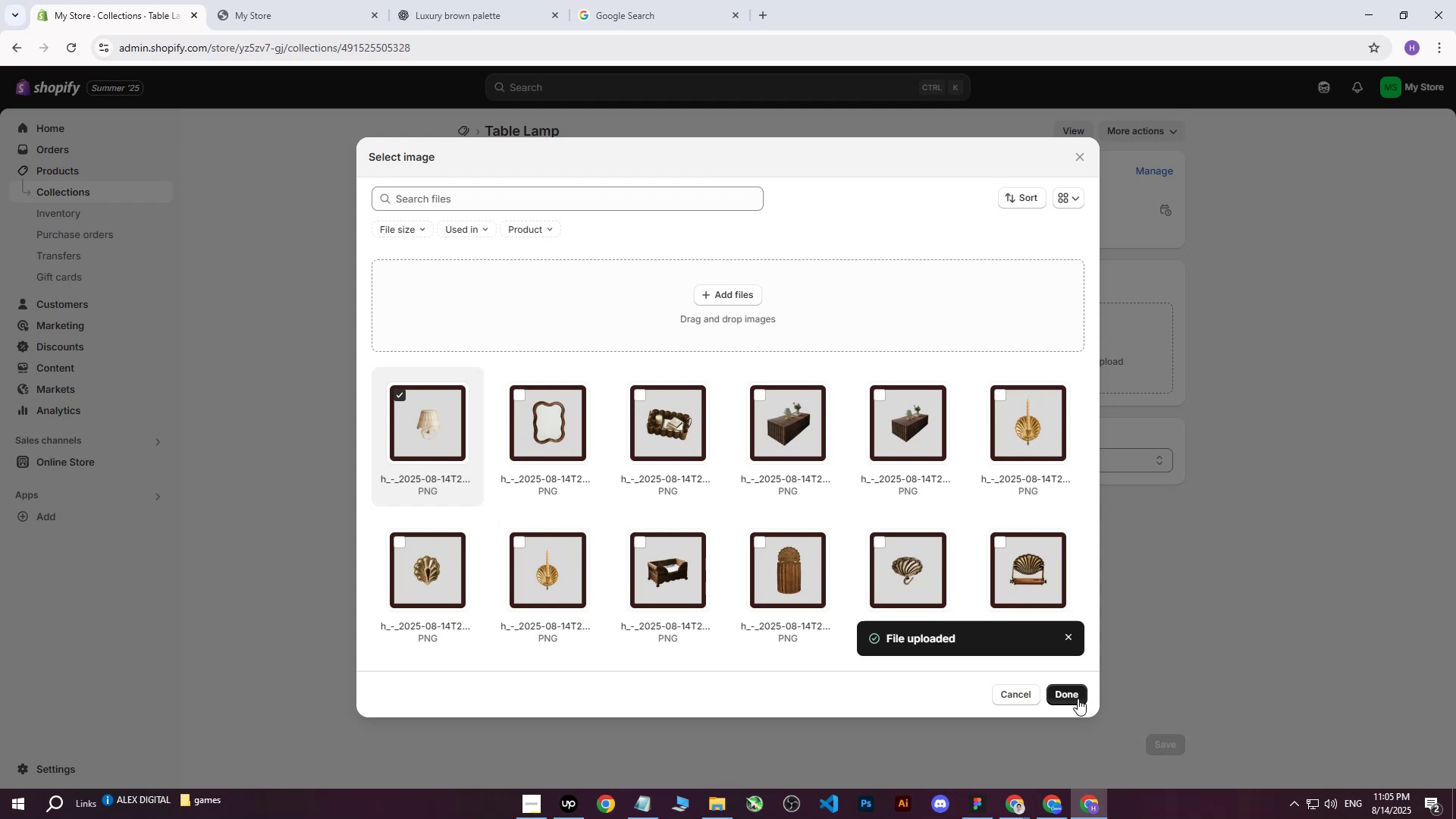 
left_click([1071, 698])
 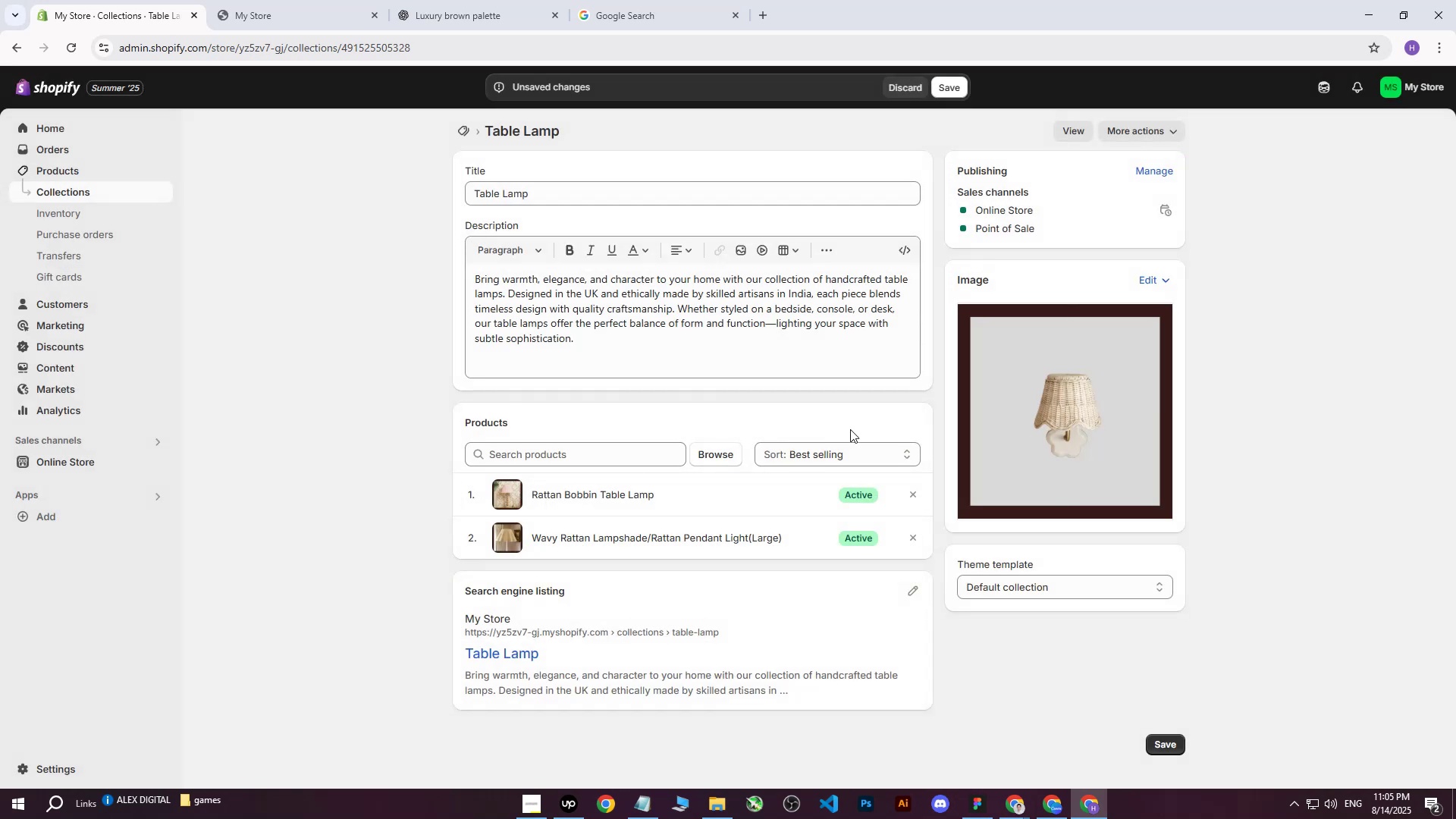 
left_click_drag(start_coordinate=[547, 194], to_coordinate=[375, 192])
 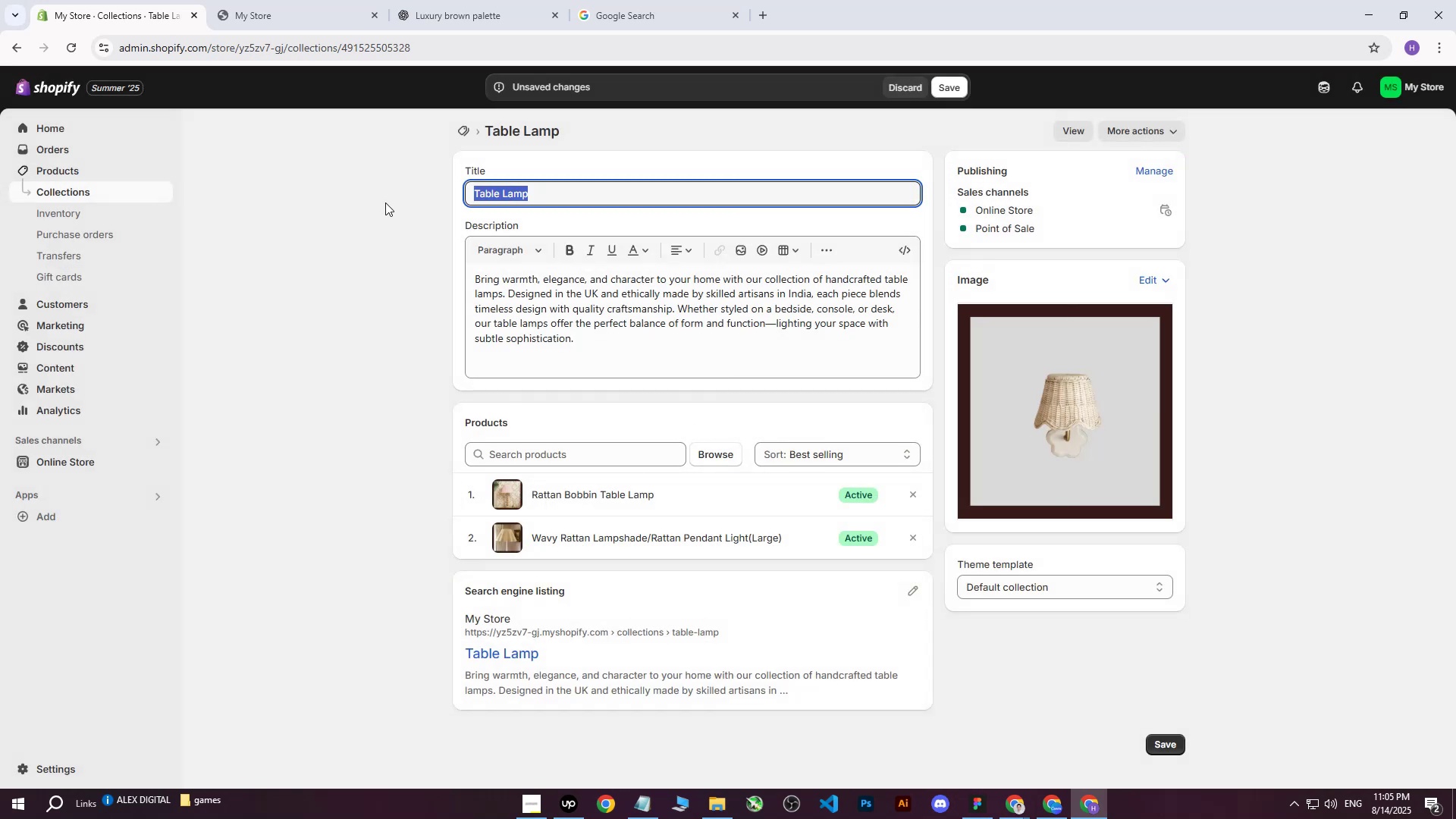 
key(Control+C)
 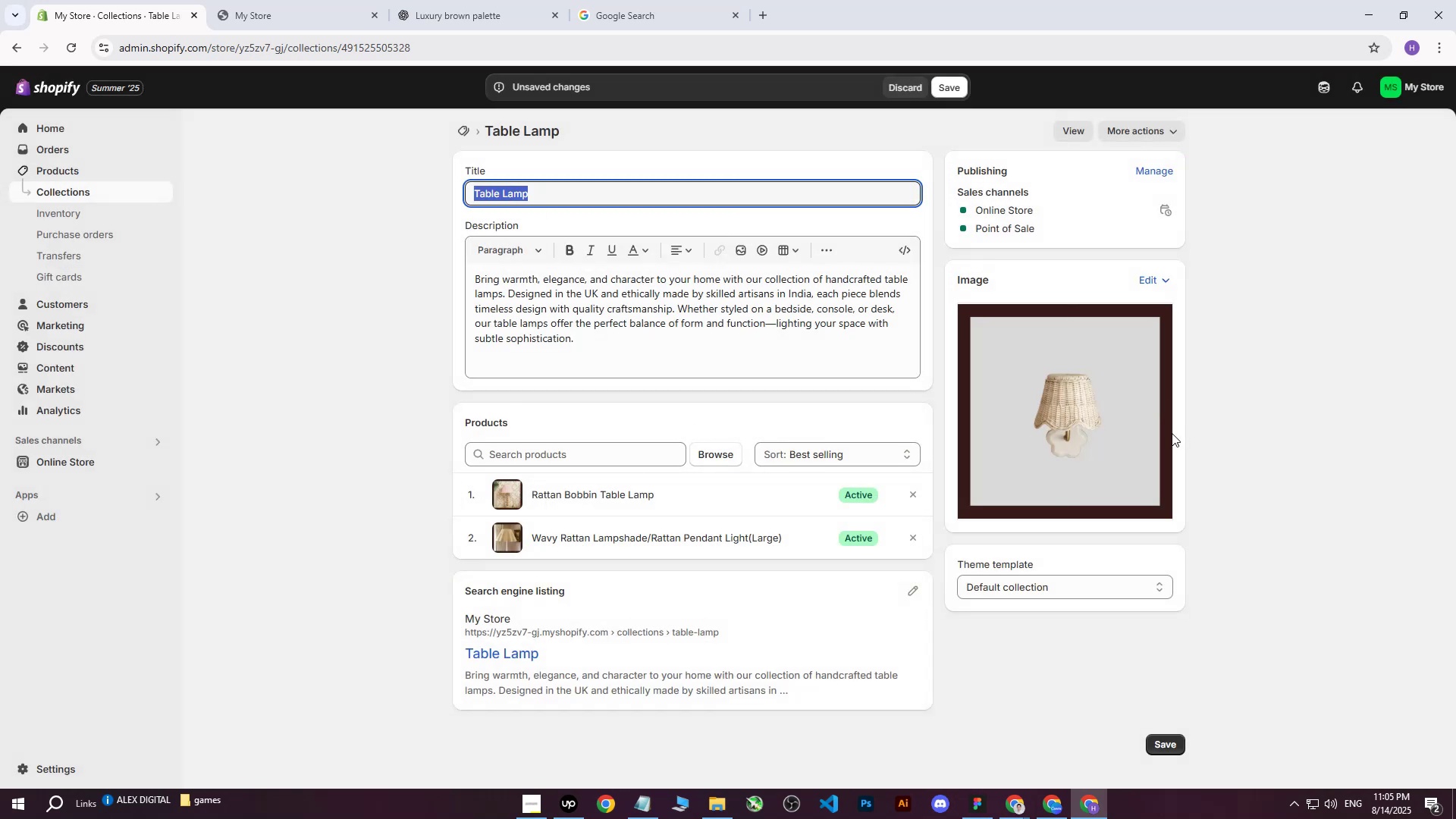 
left_click([1116, 434])
 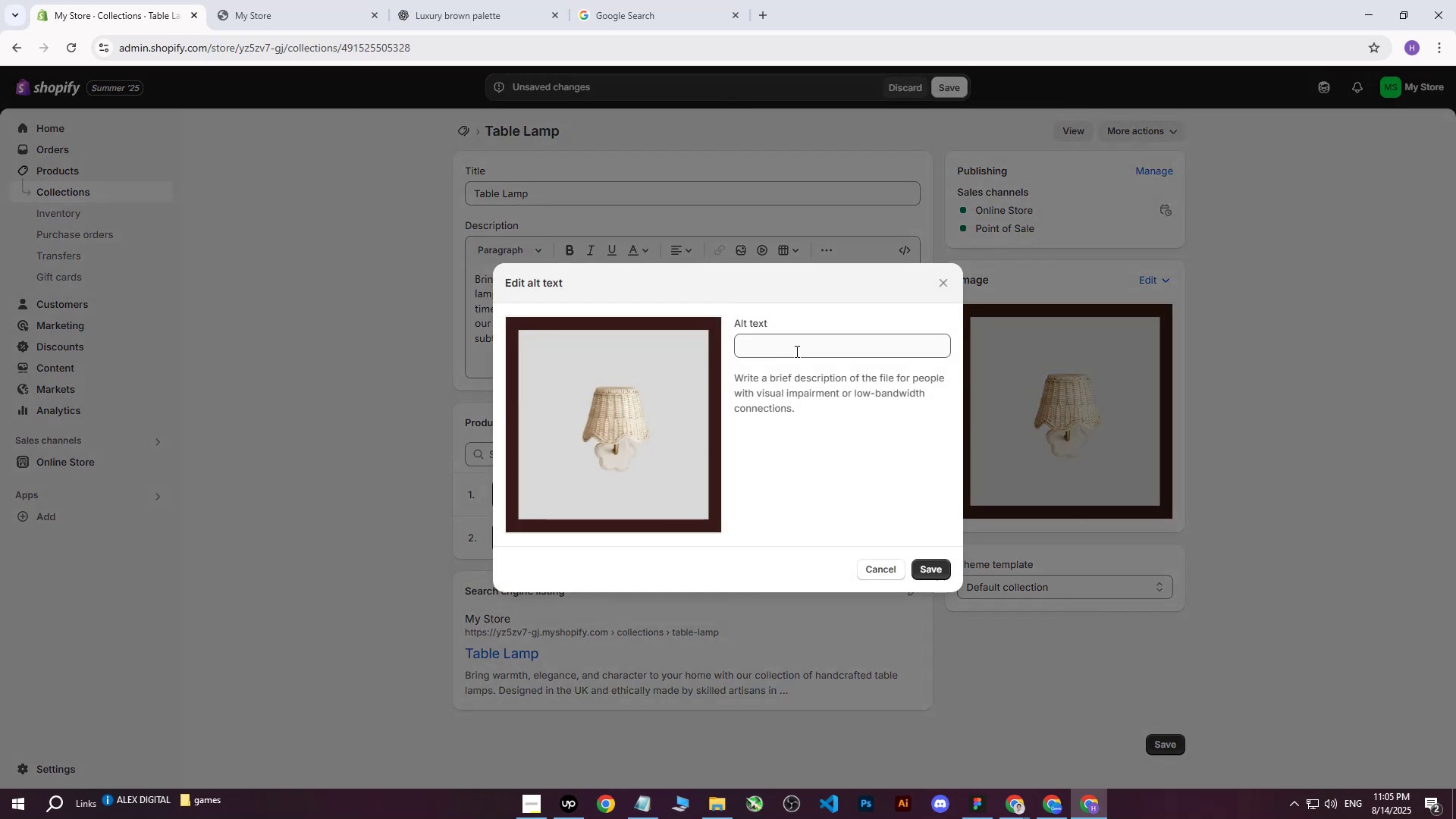 
left_click([783, 343])
 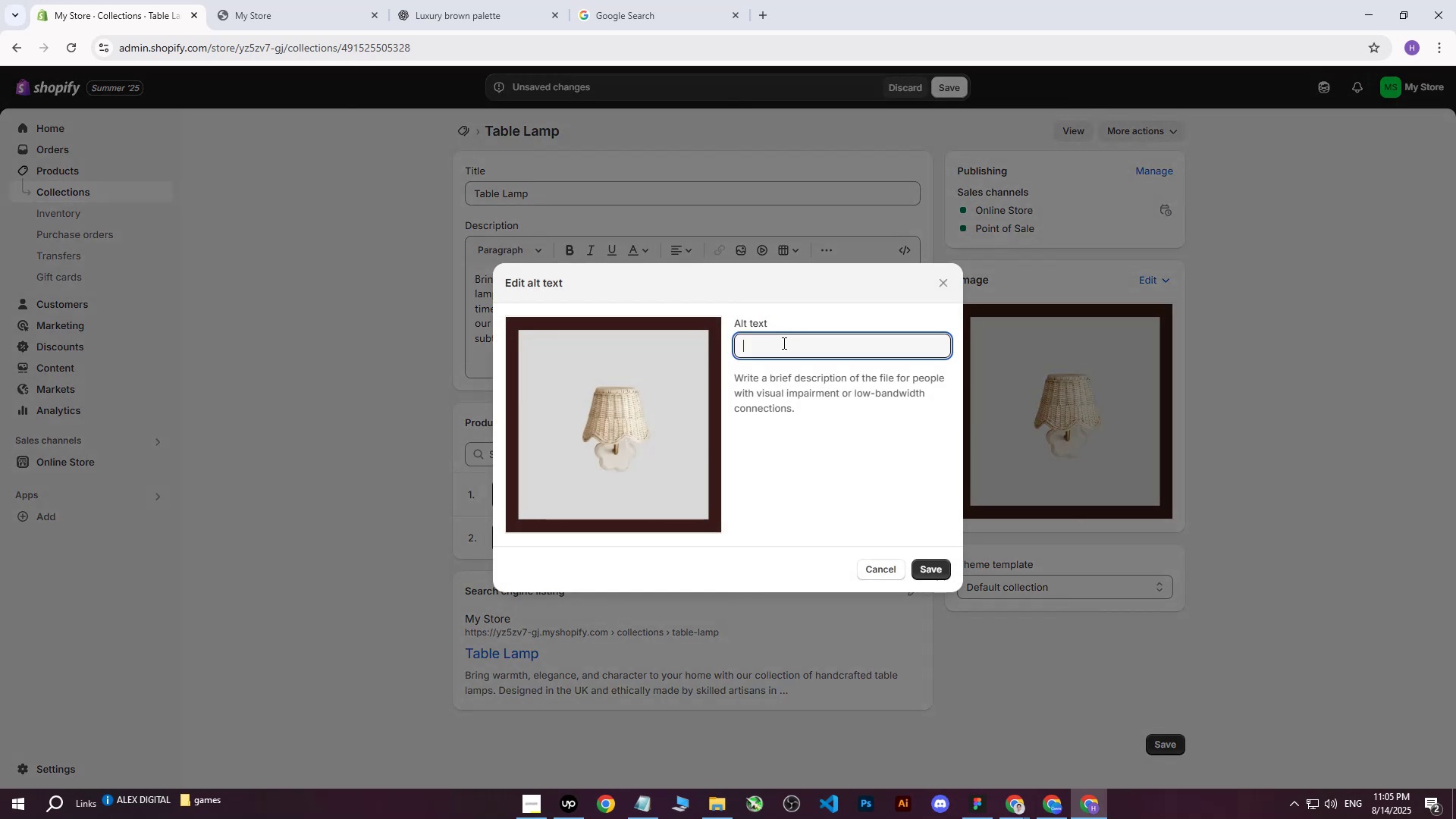 
key(Control+ControlLeft)
 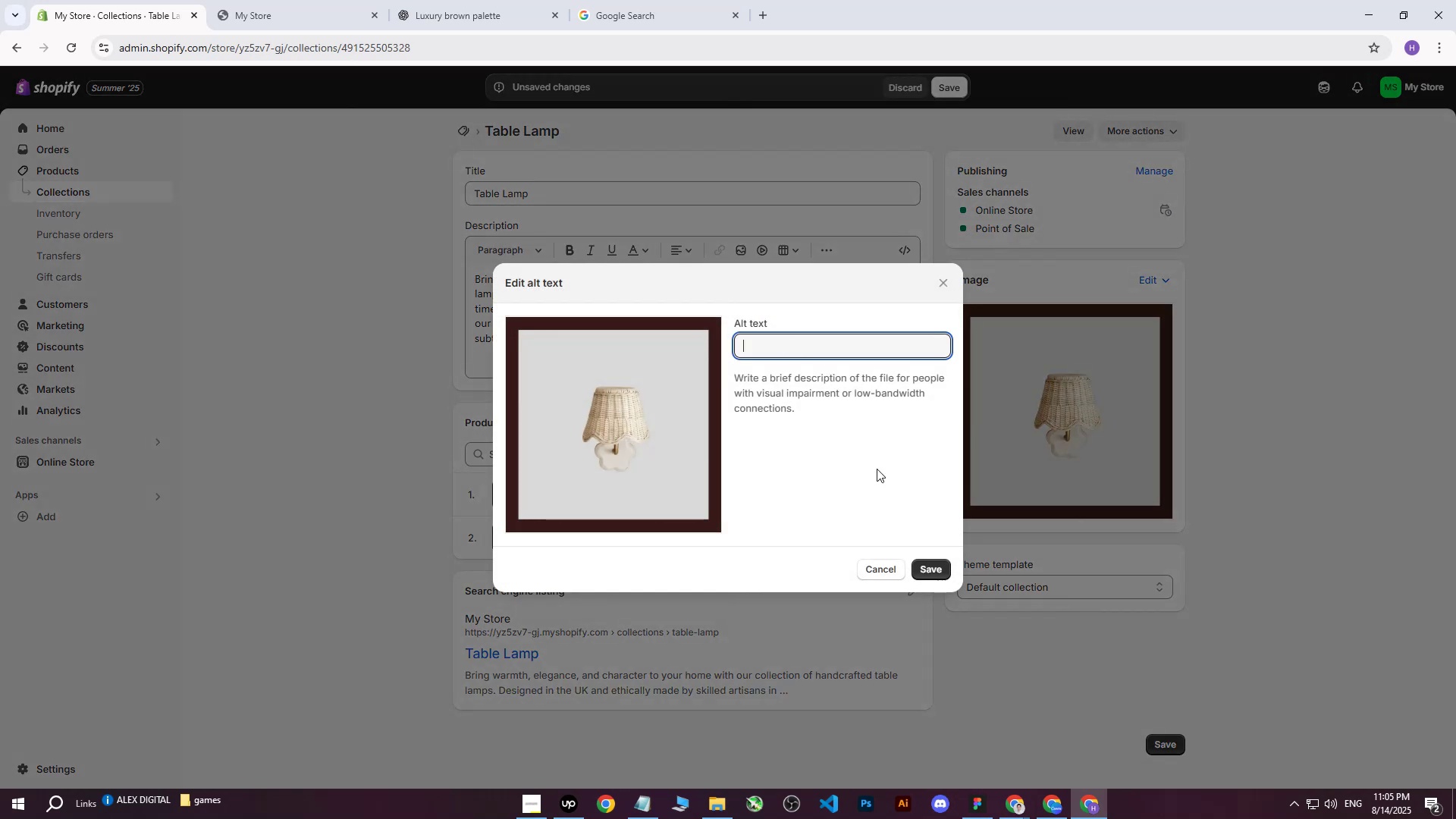 
key(Control+V)
 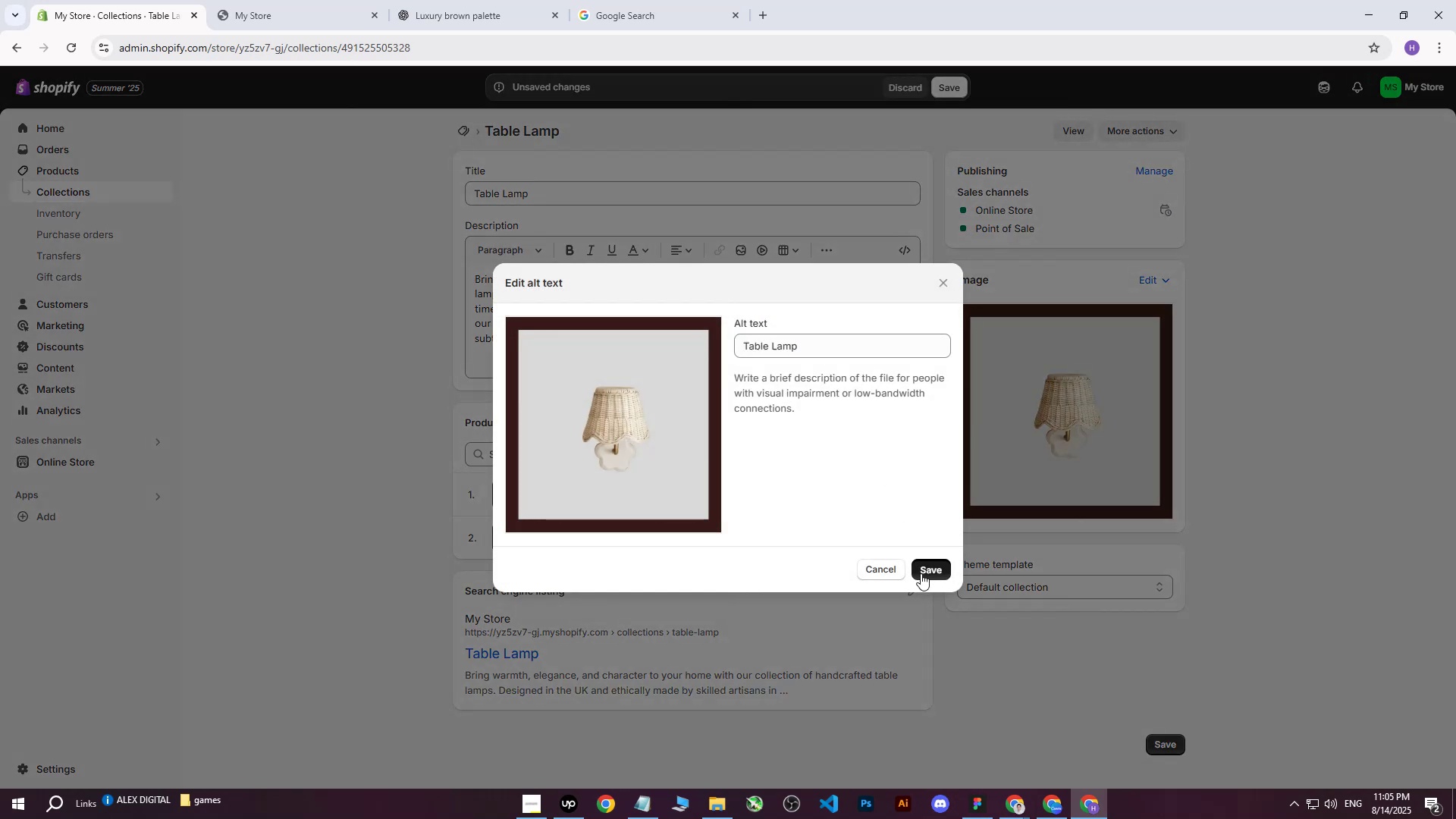 
left_click([921, 573])
 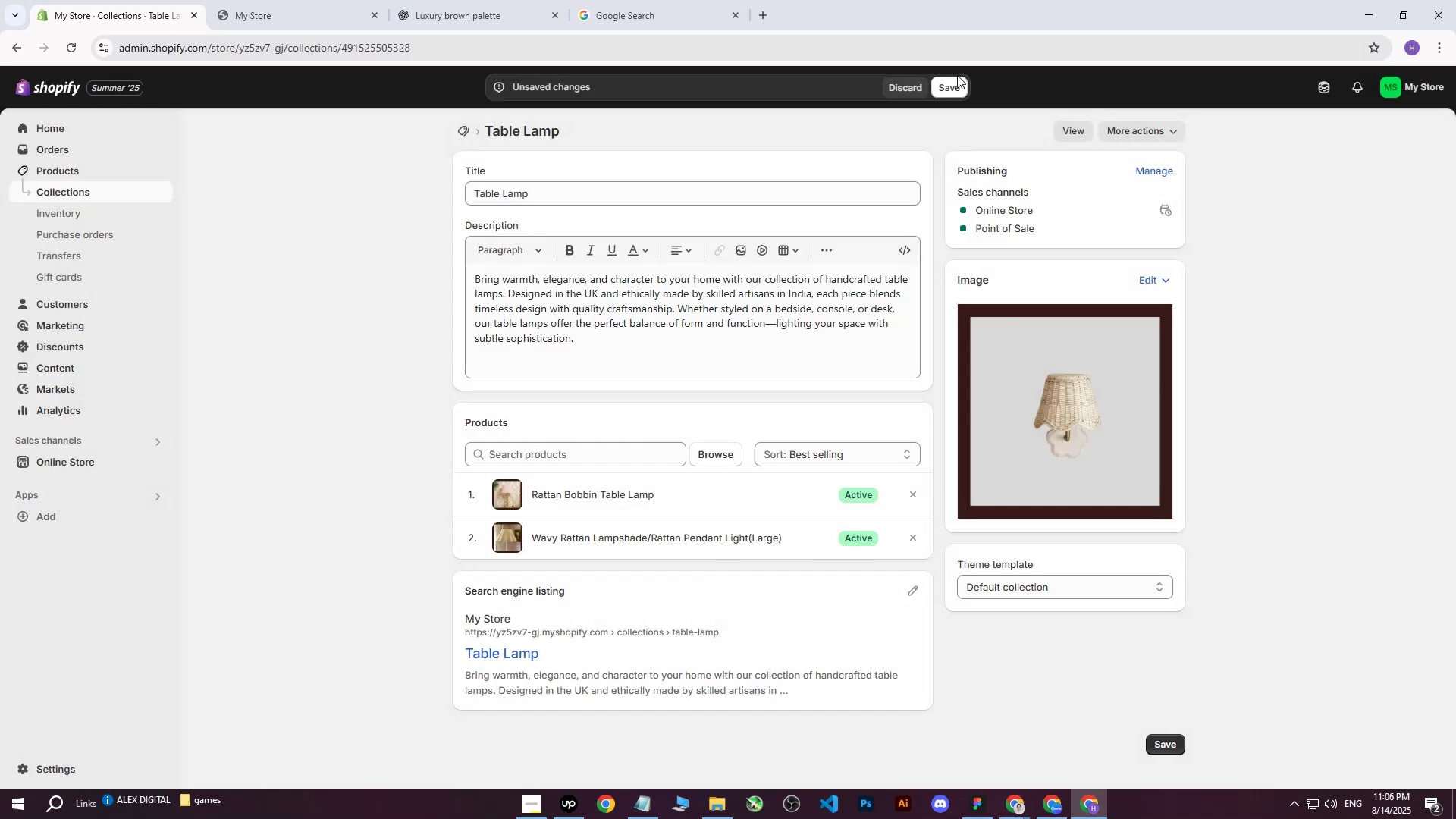 
left_click([949, 88])
 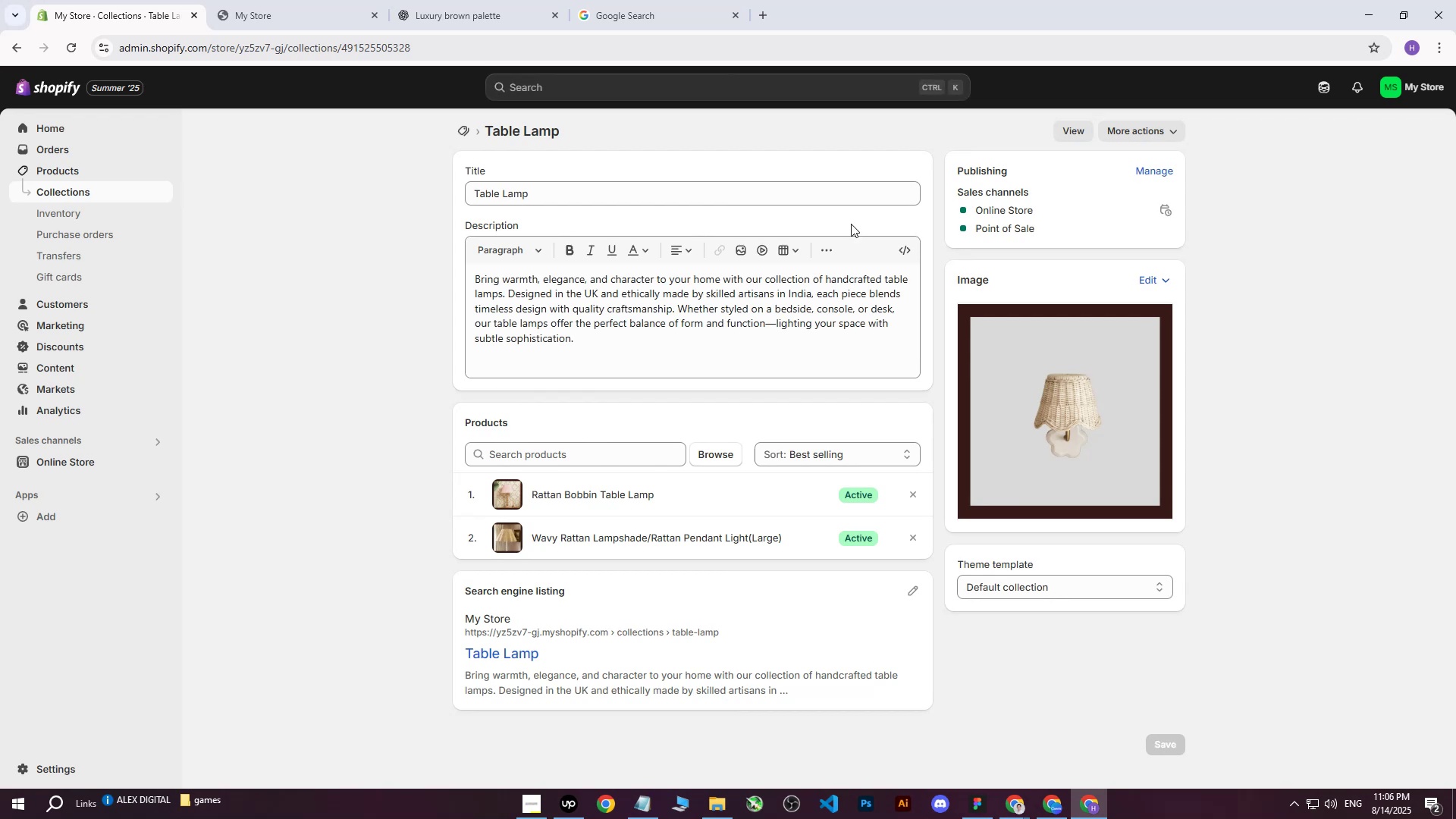 
scroll: coordinate [491, 364], scroll_direction: up, amount: 5.0
 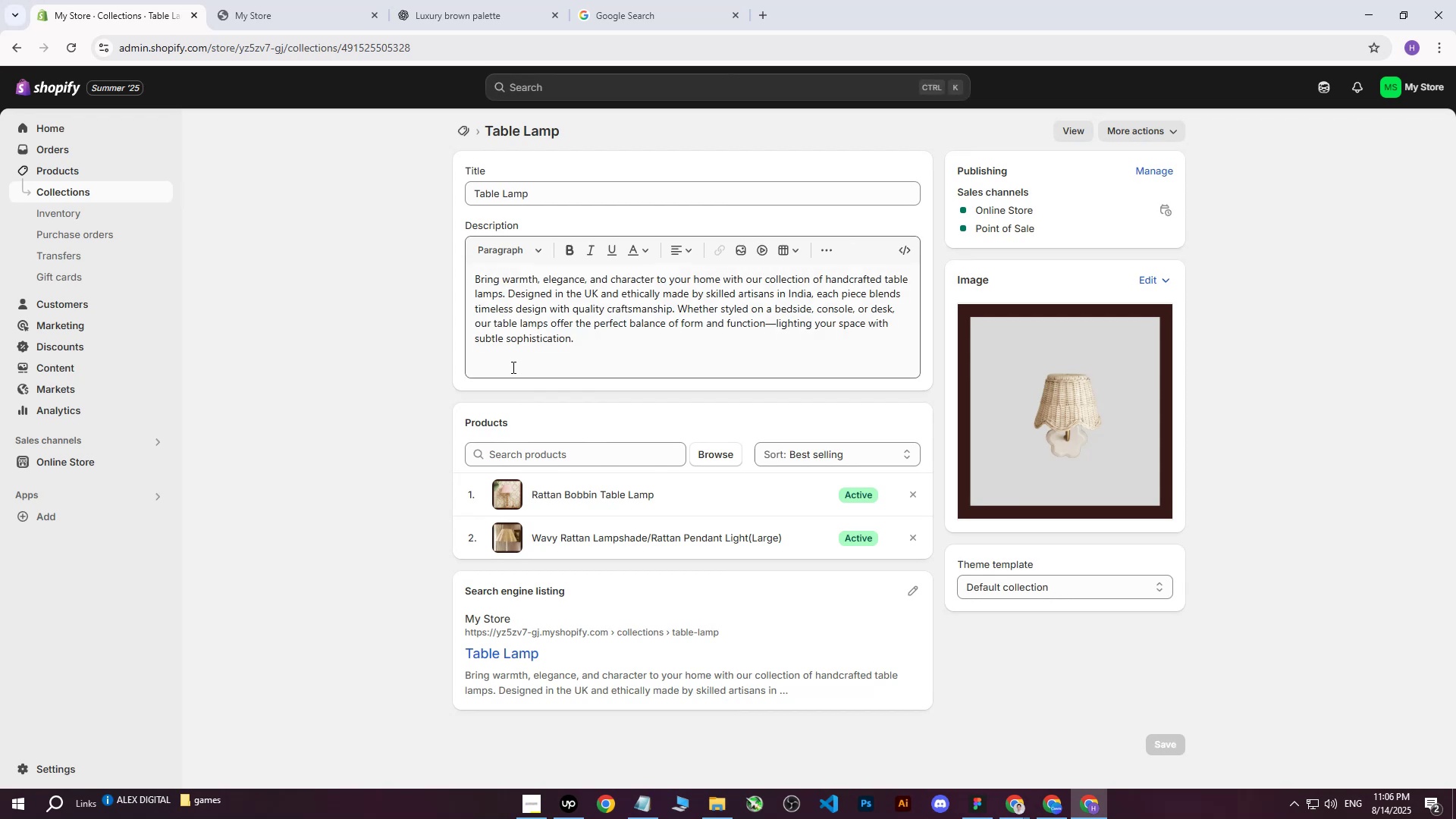 
left_click([351, 408])
 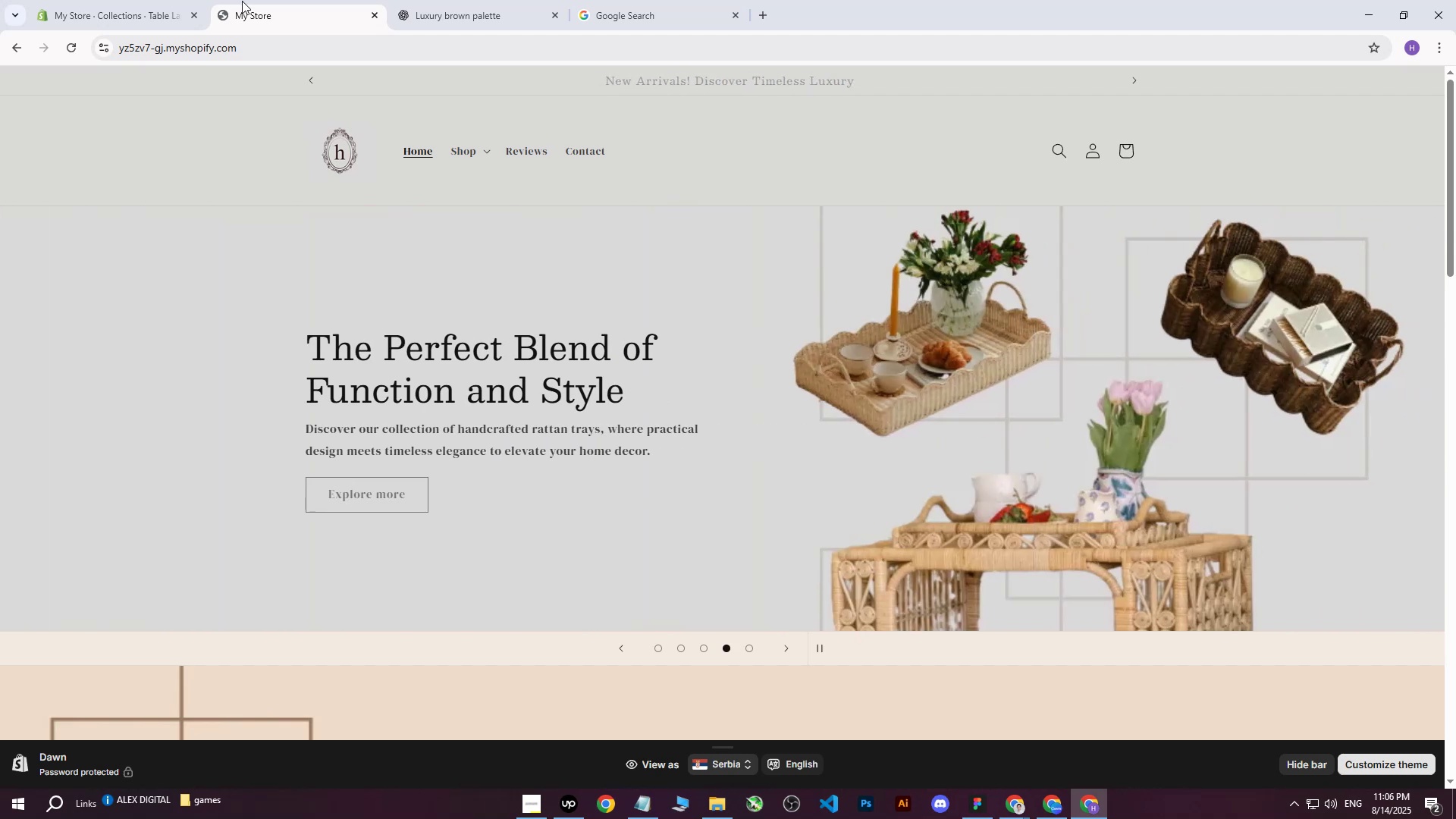 
wait(13.73)
 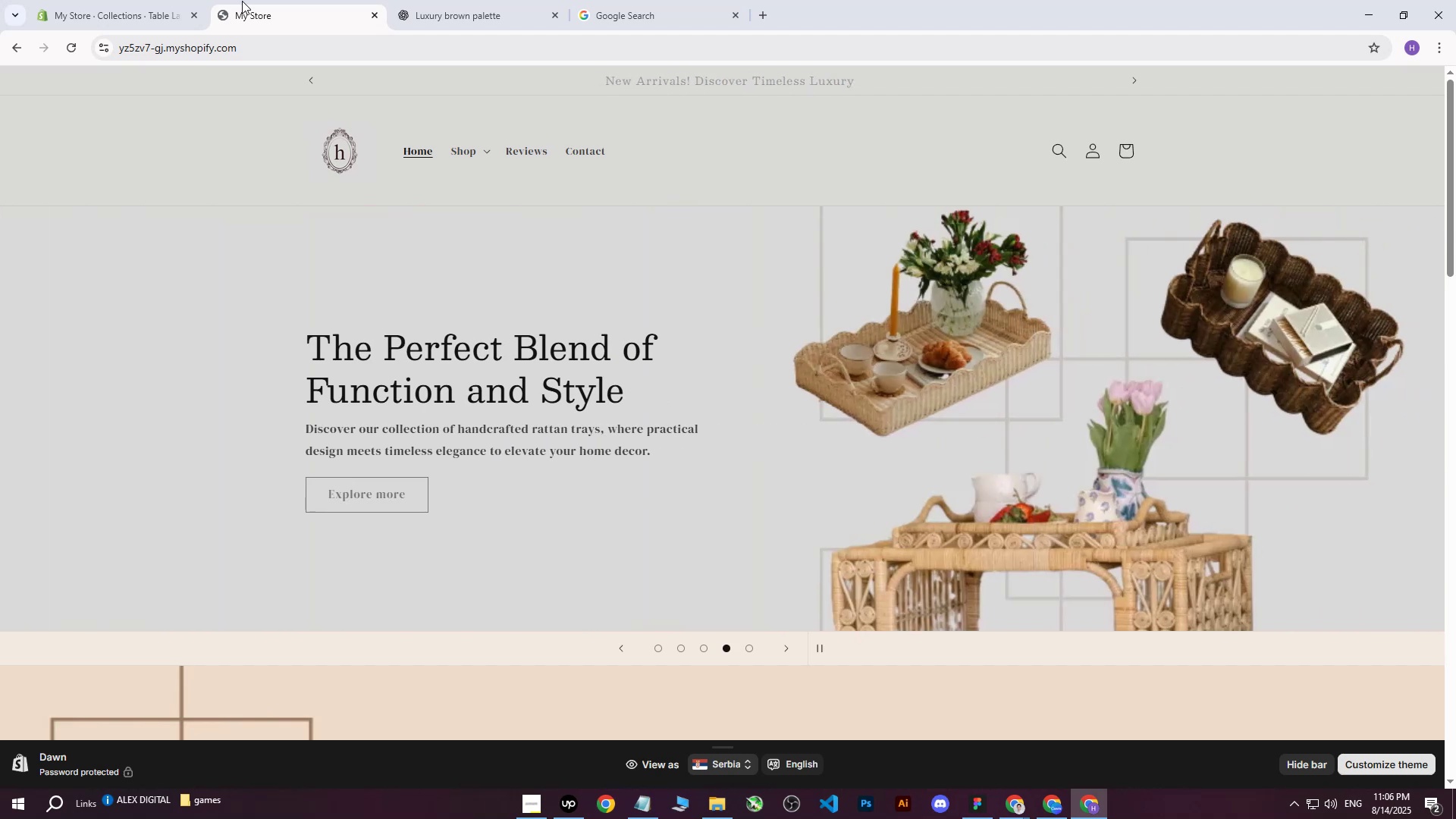 
scroll: coordinate [607, 381], scroll_direction: up, amount: 7.0
 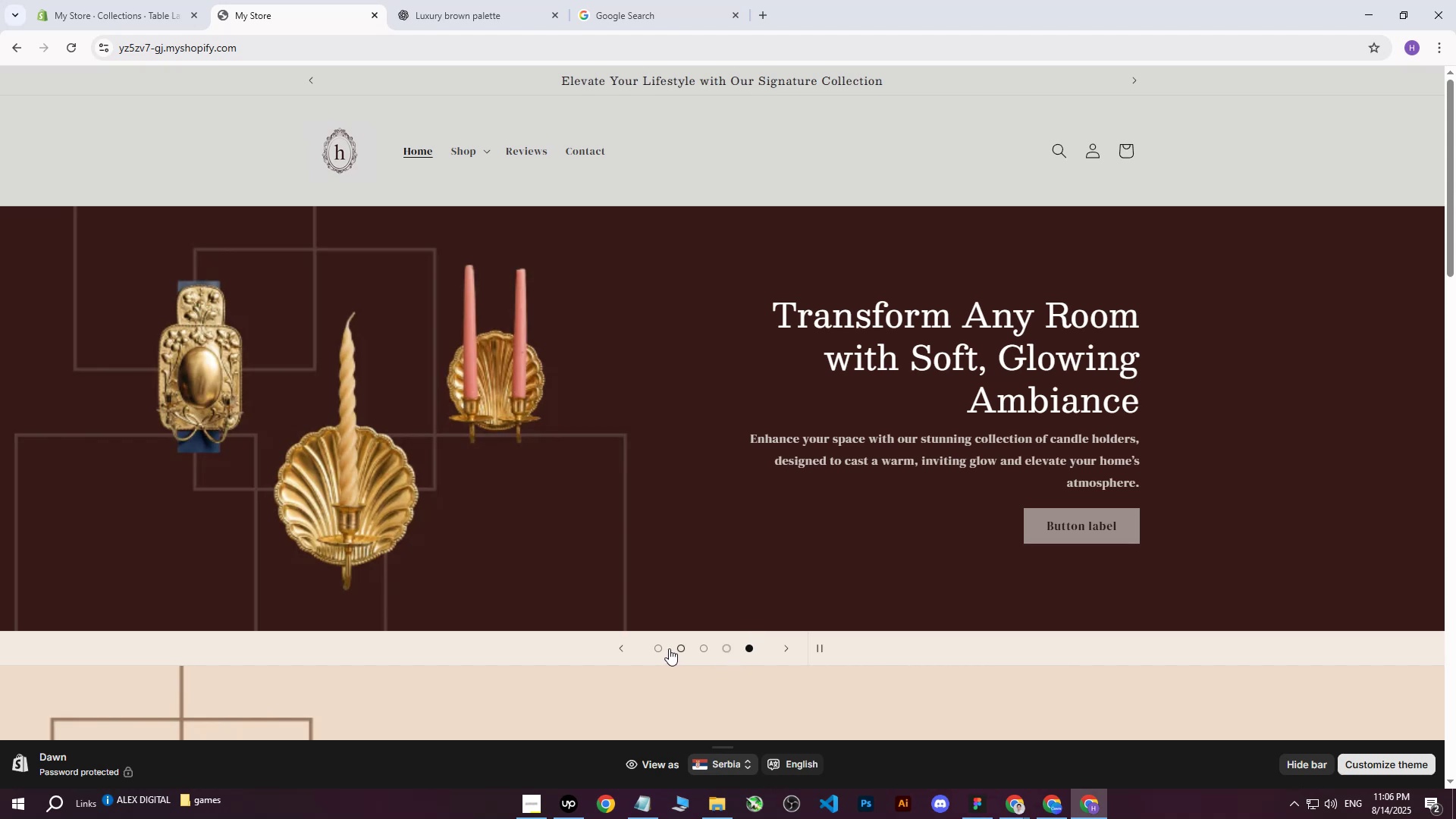 
left_click([664, 648])
 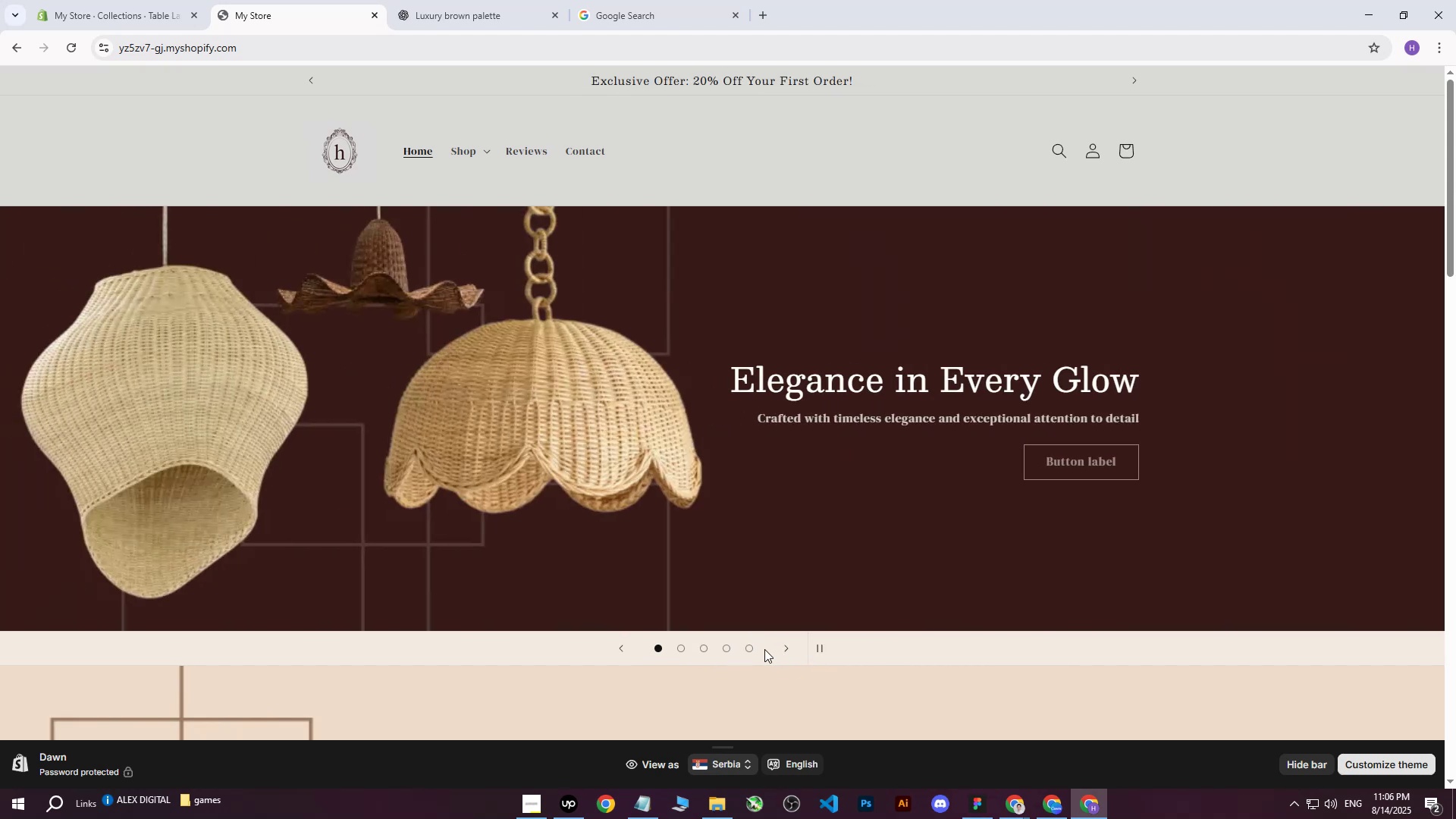 
left_click([755, 649])
 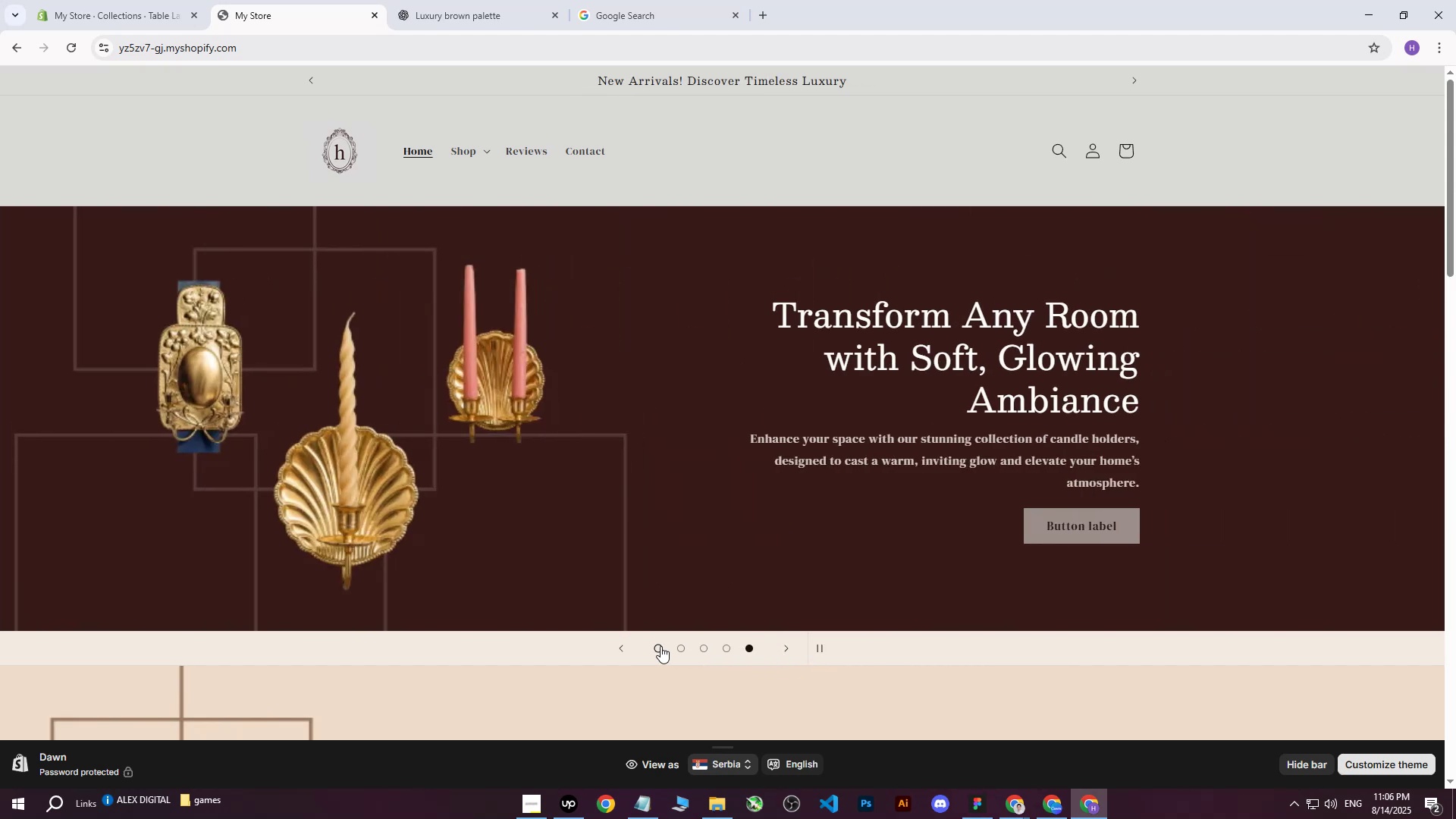 
left_click([661, 646])
 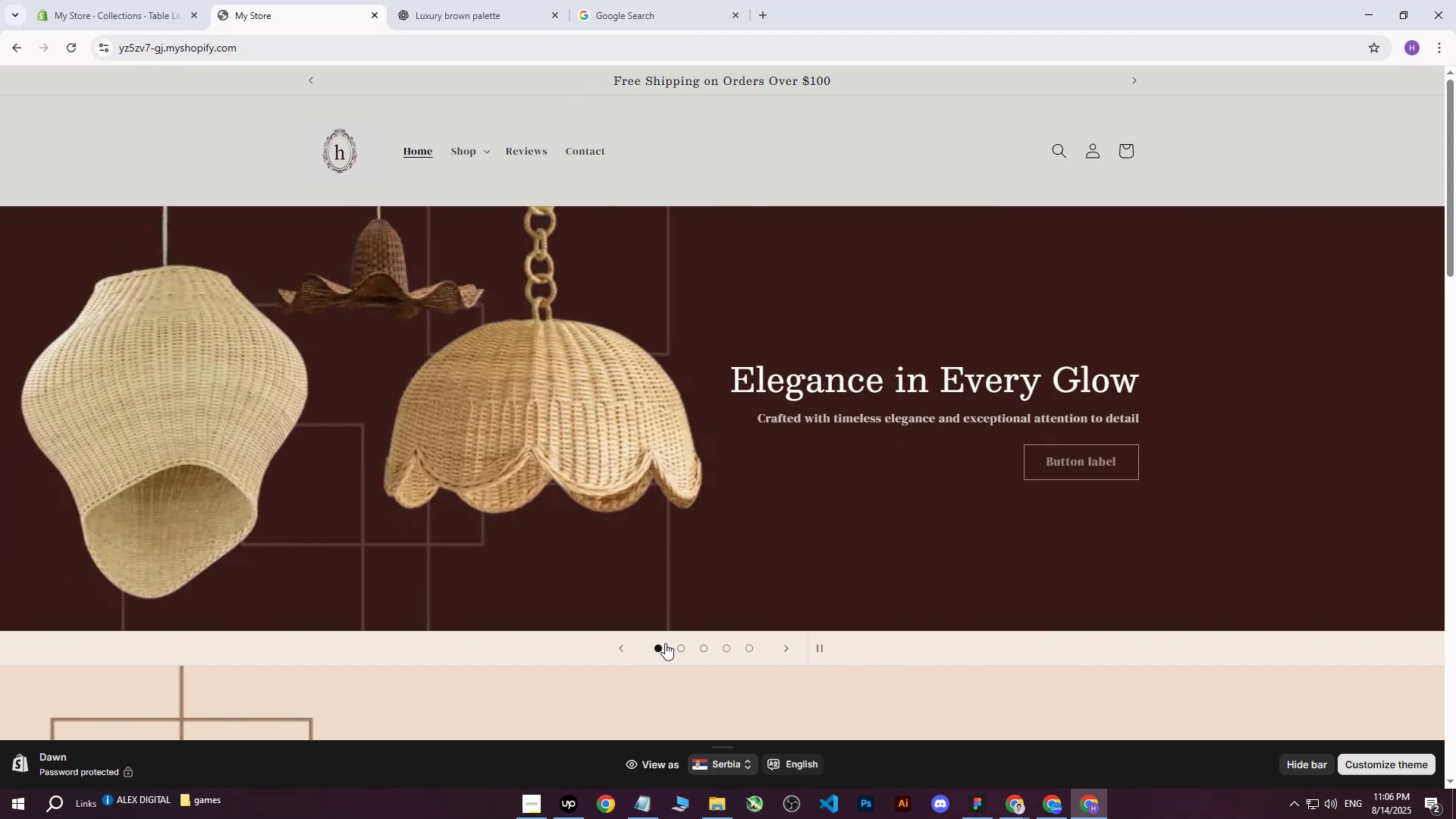 
left_click([506, 0])
 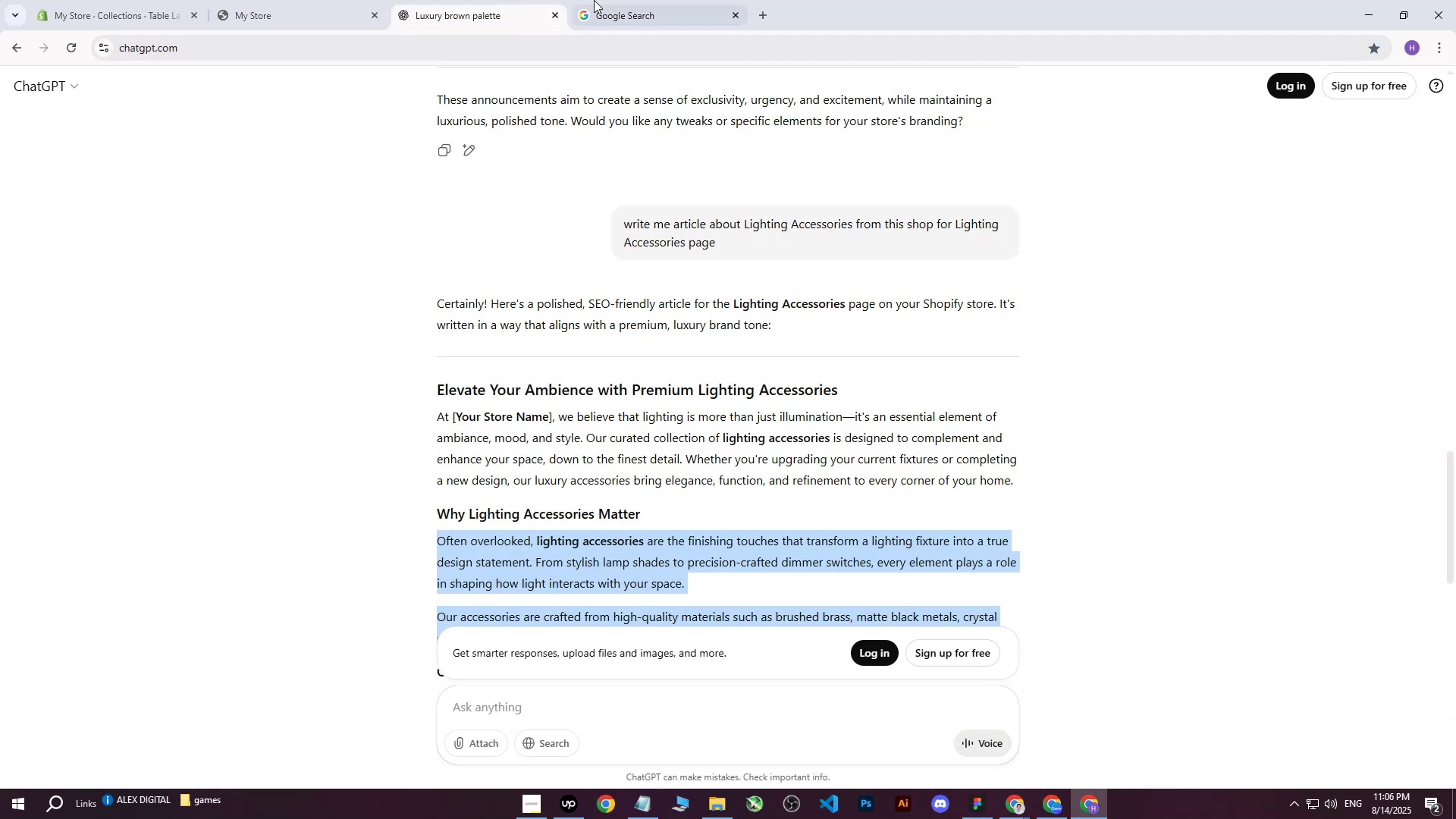 
left_click([607, 0])
 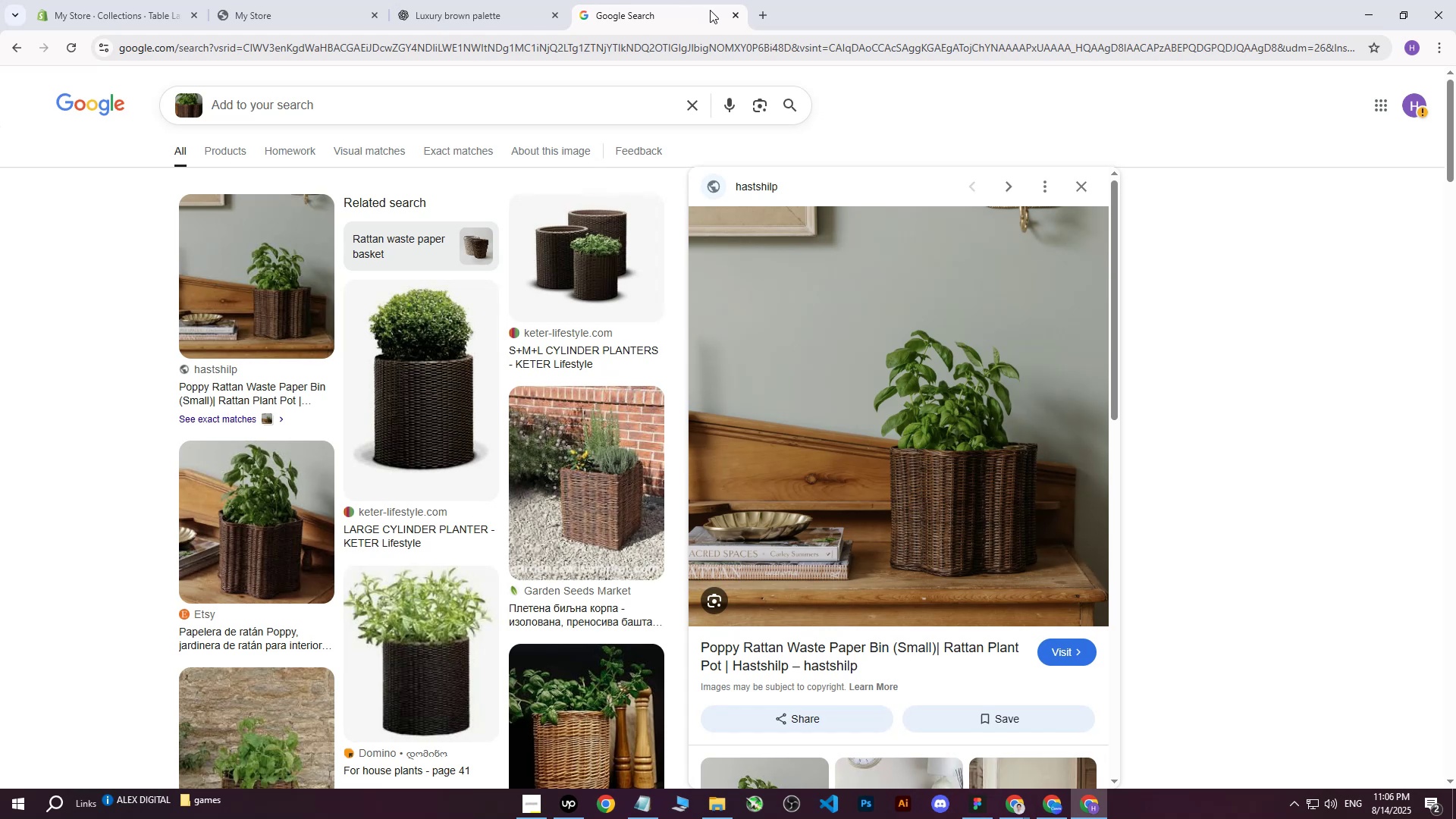 
left_click([479, 0])
 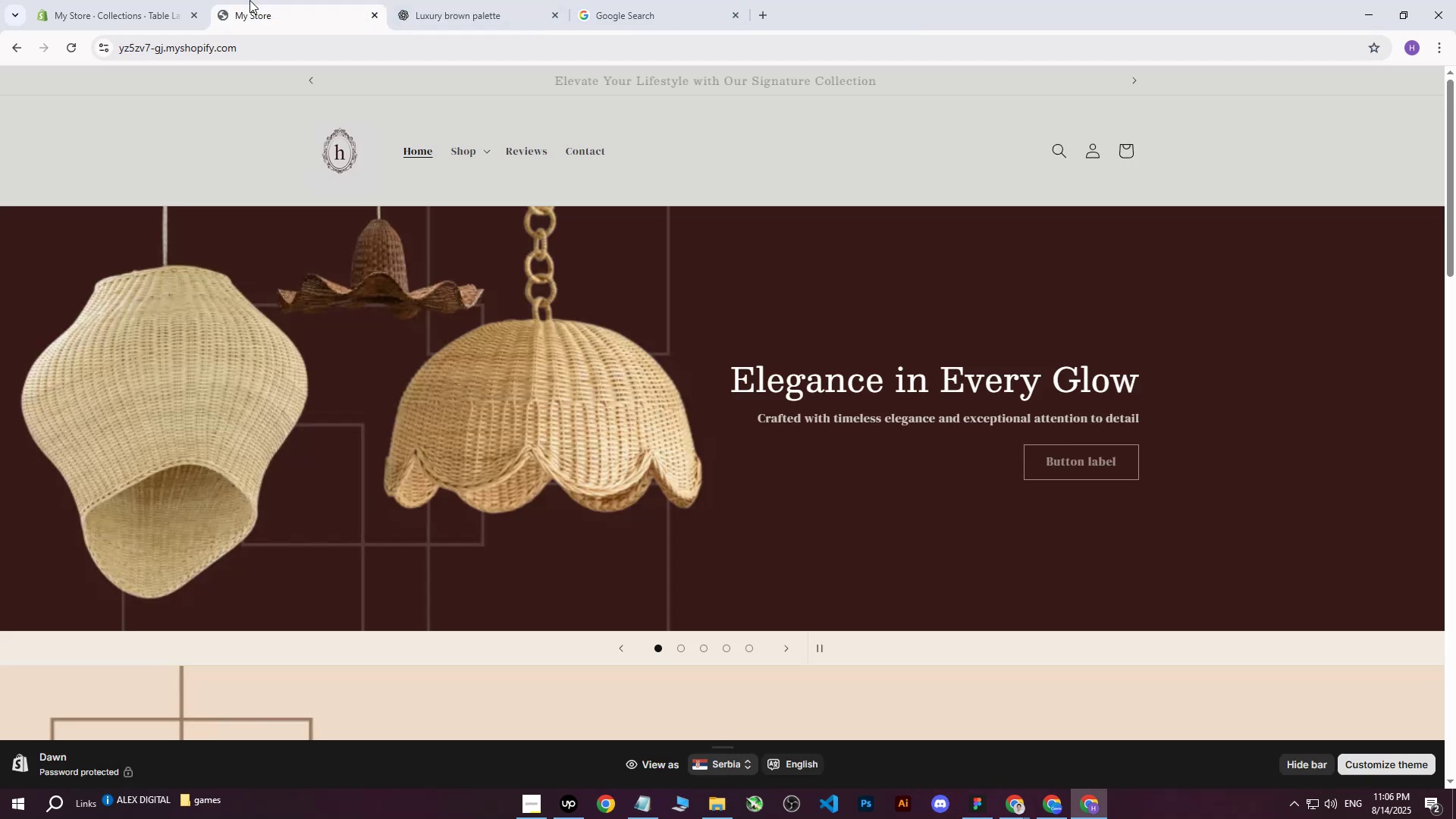 
double_click([168, 0])
 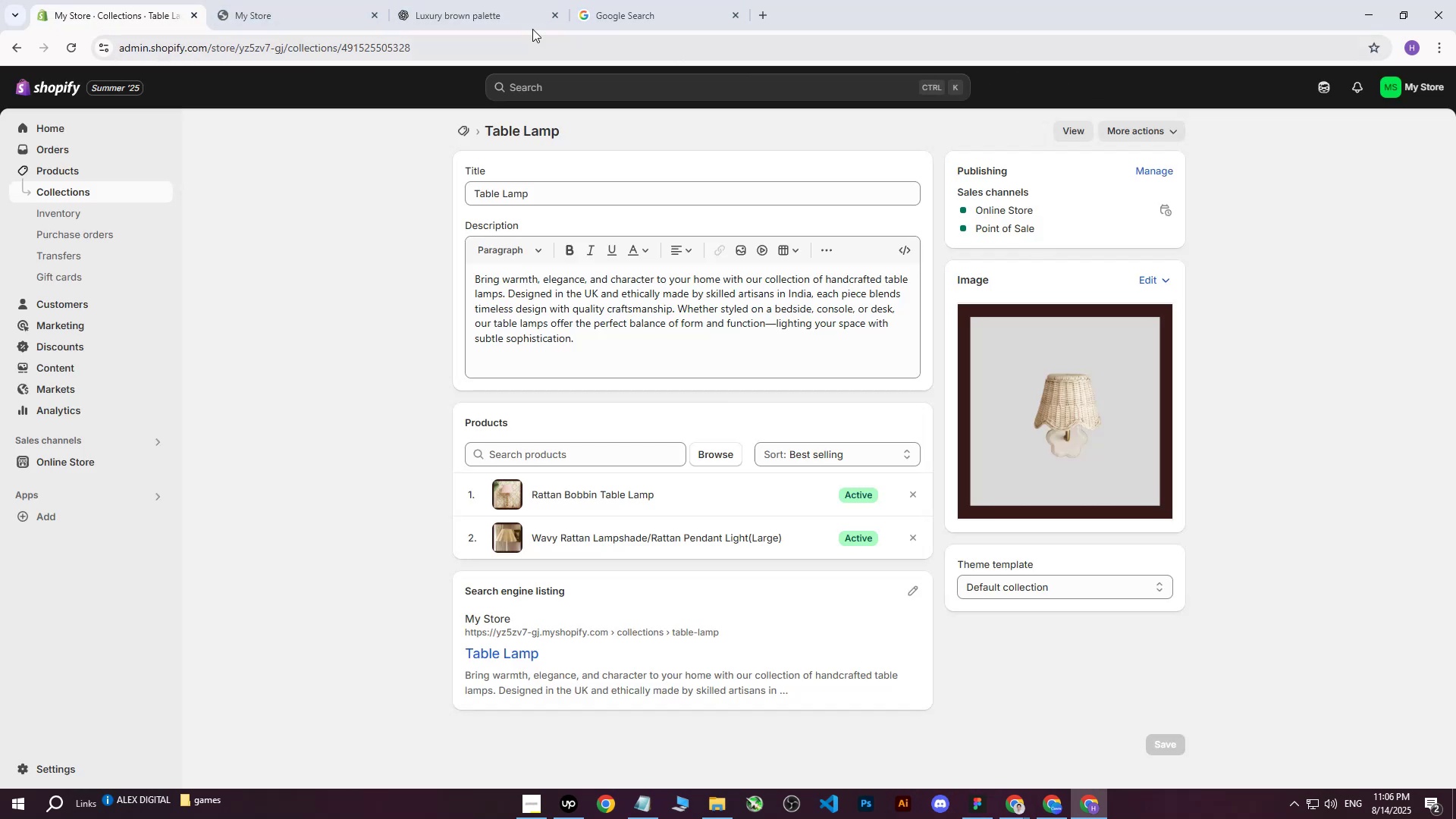 
left_click([337, 0])
 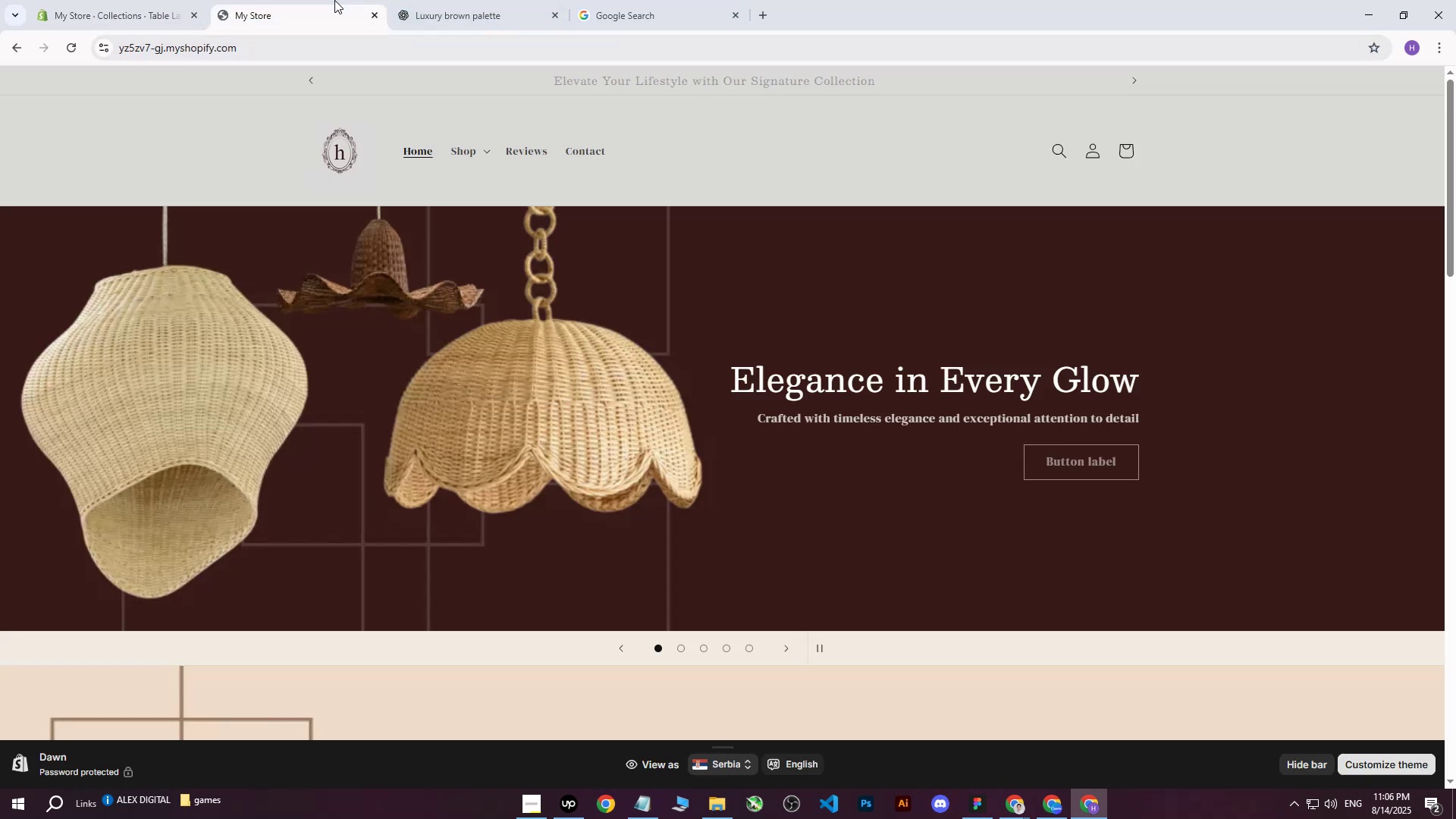 
left_click([158, 0])
 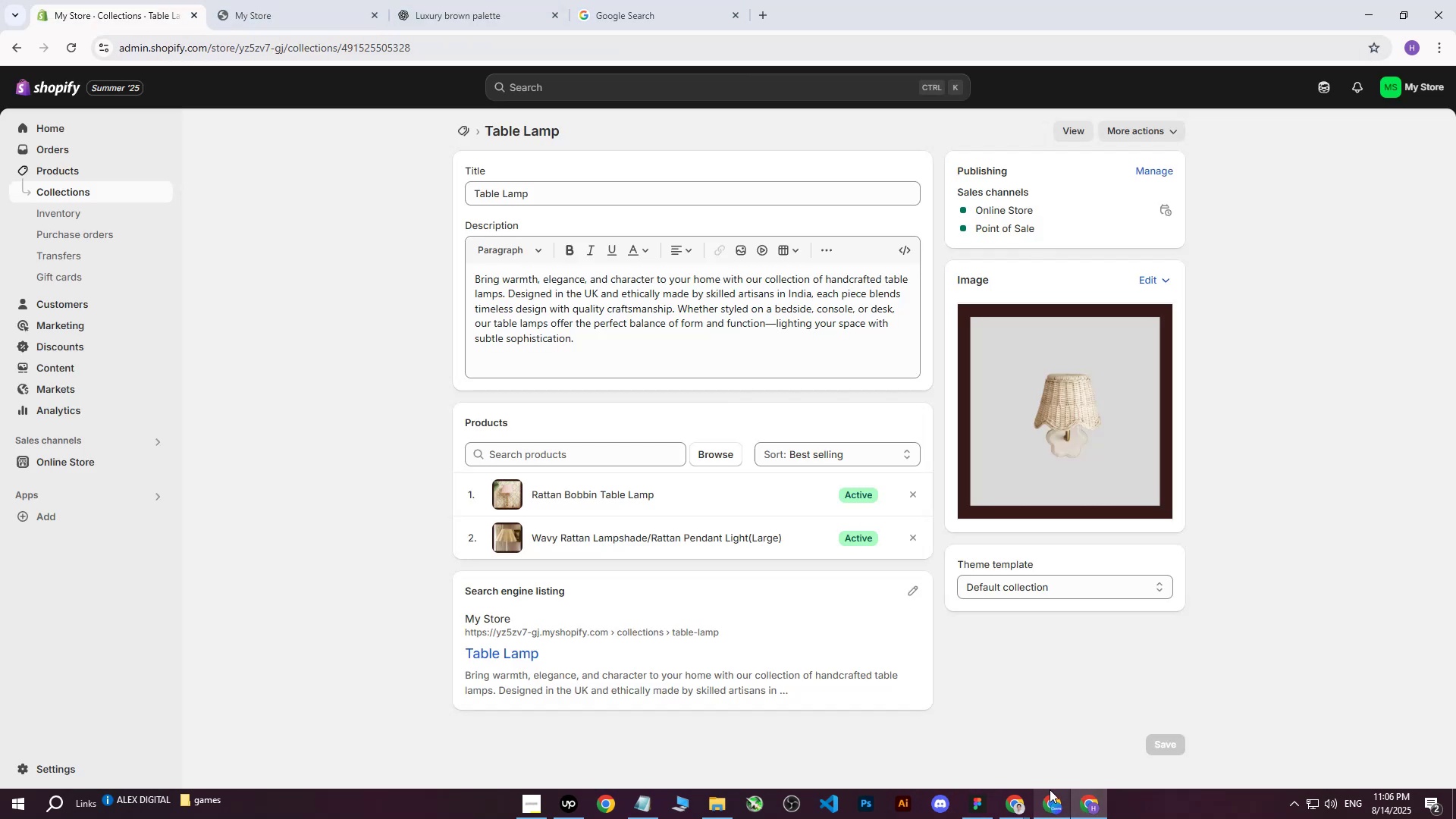 
left_click([58, 126])
 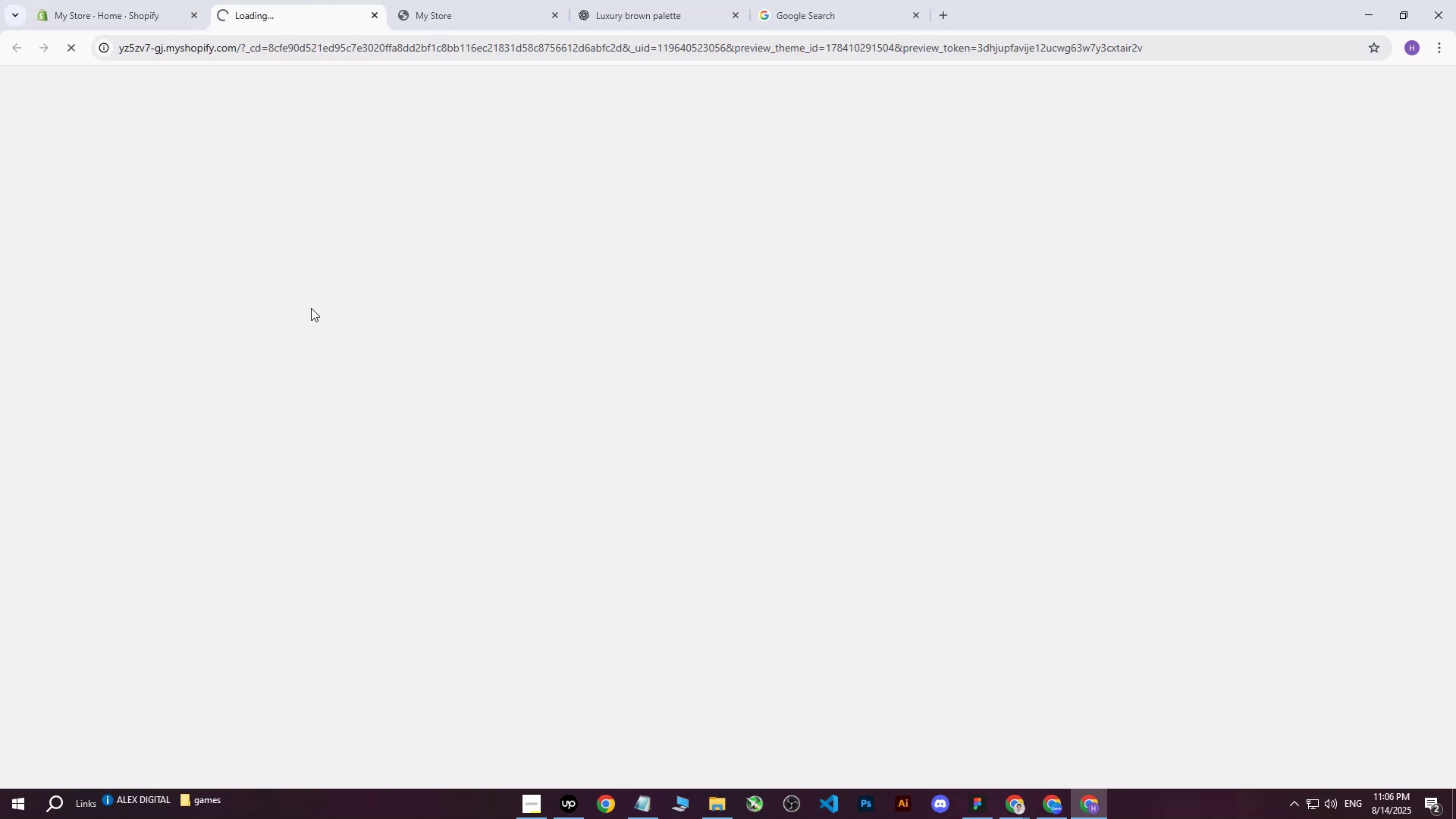 
scroll: coordinate [725, 453], scroll_direction: up, amount: 7.0
 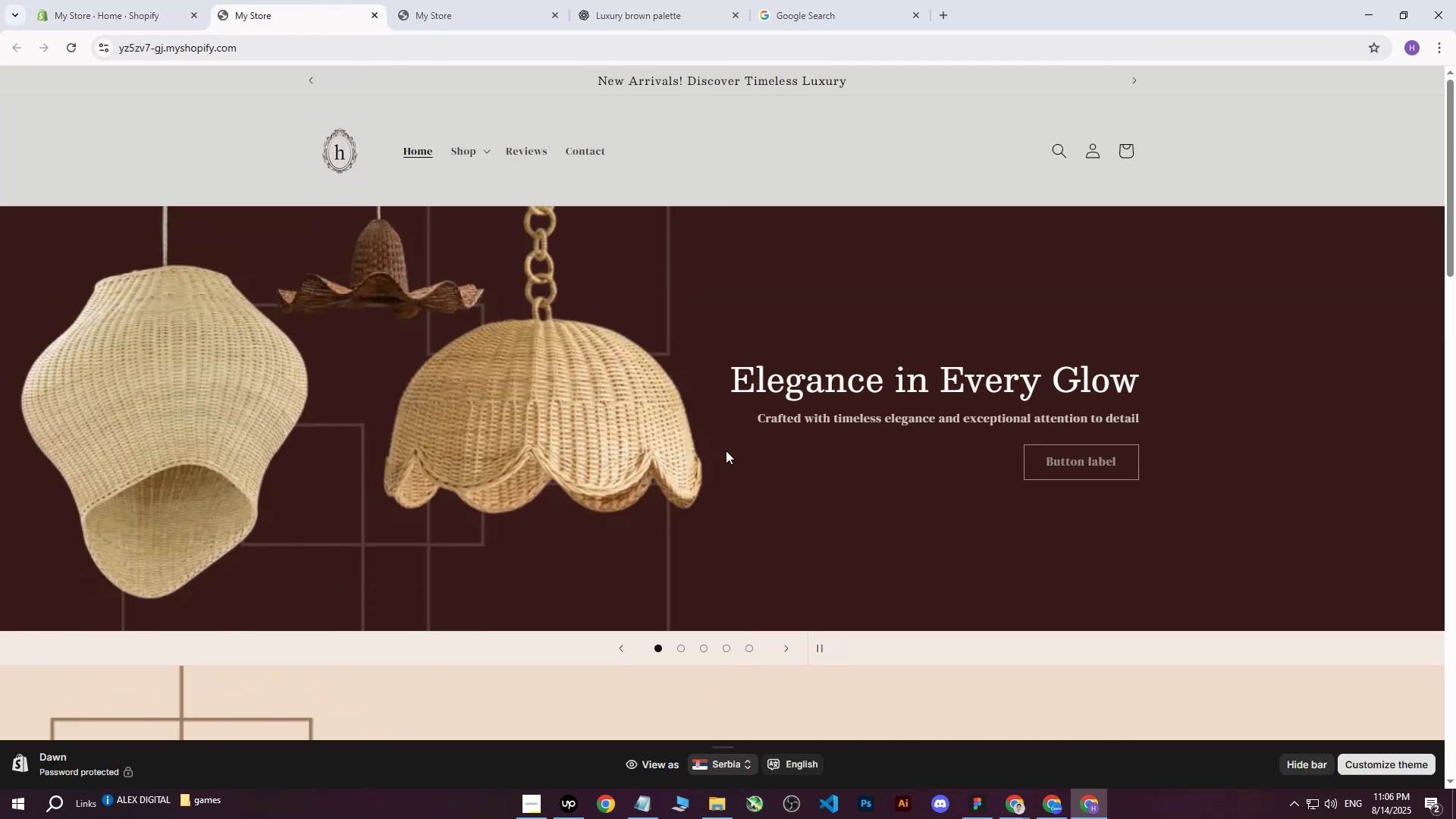 
scroll: coordinate [726, 450], scroll_direction: down, amount: 10.0
 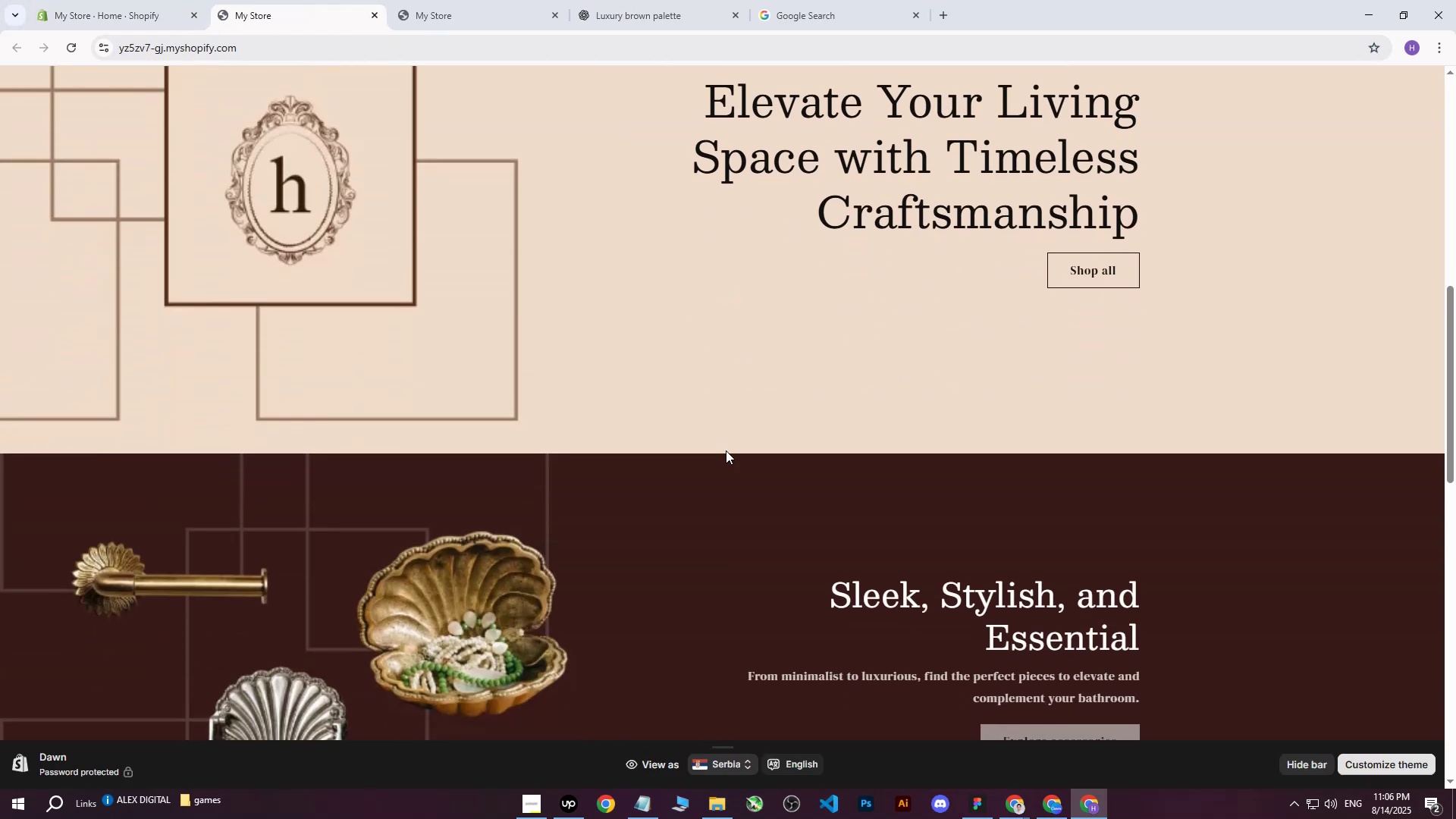 
scroll: coordinate [726, 450], scroll_direction: up, amount: 16.0
 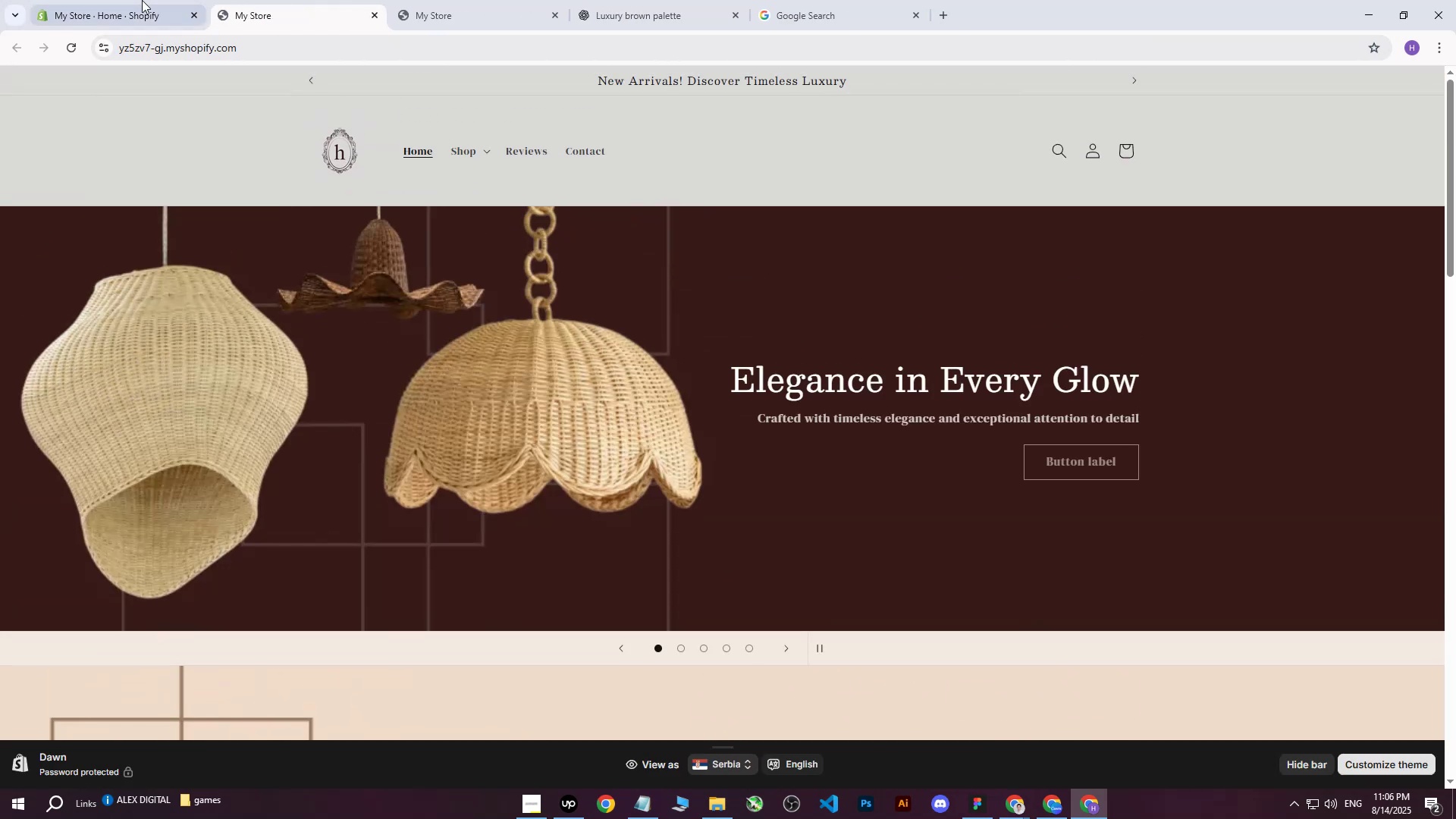 
left_click([113, 0])
 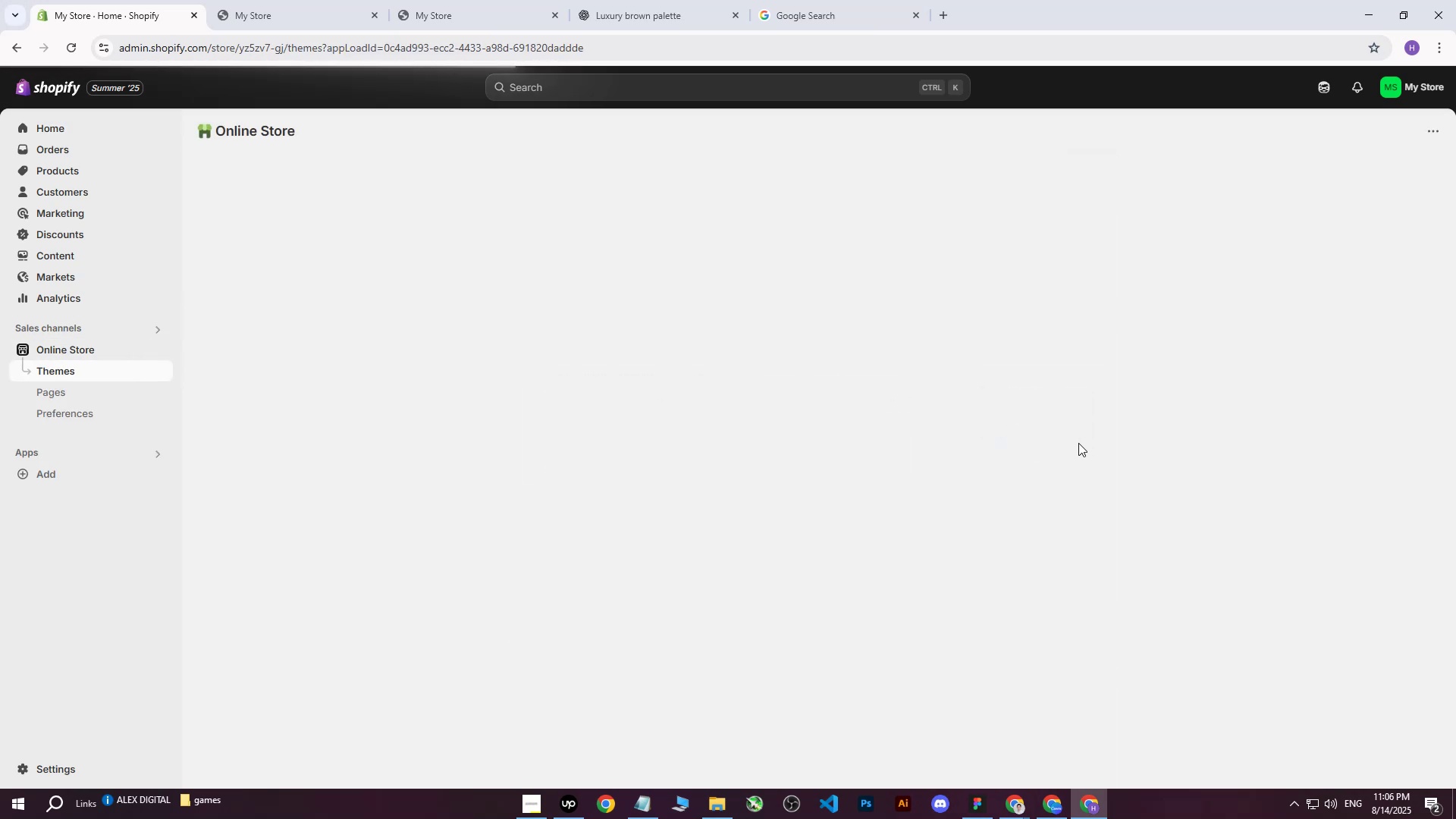 
left_click([1117, 504])
 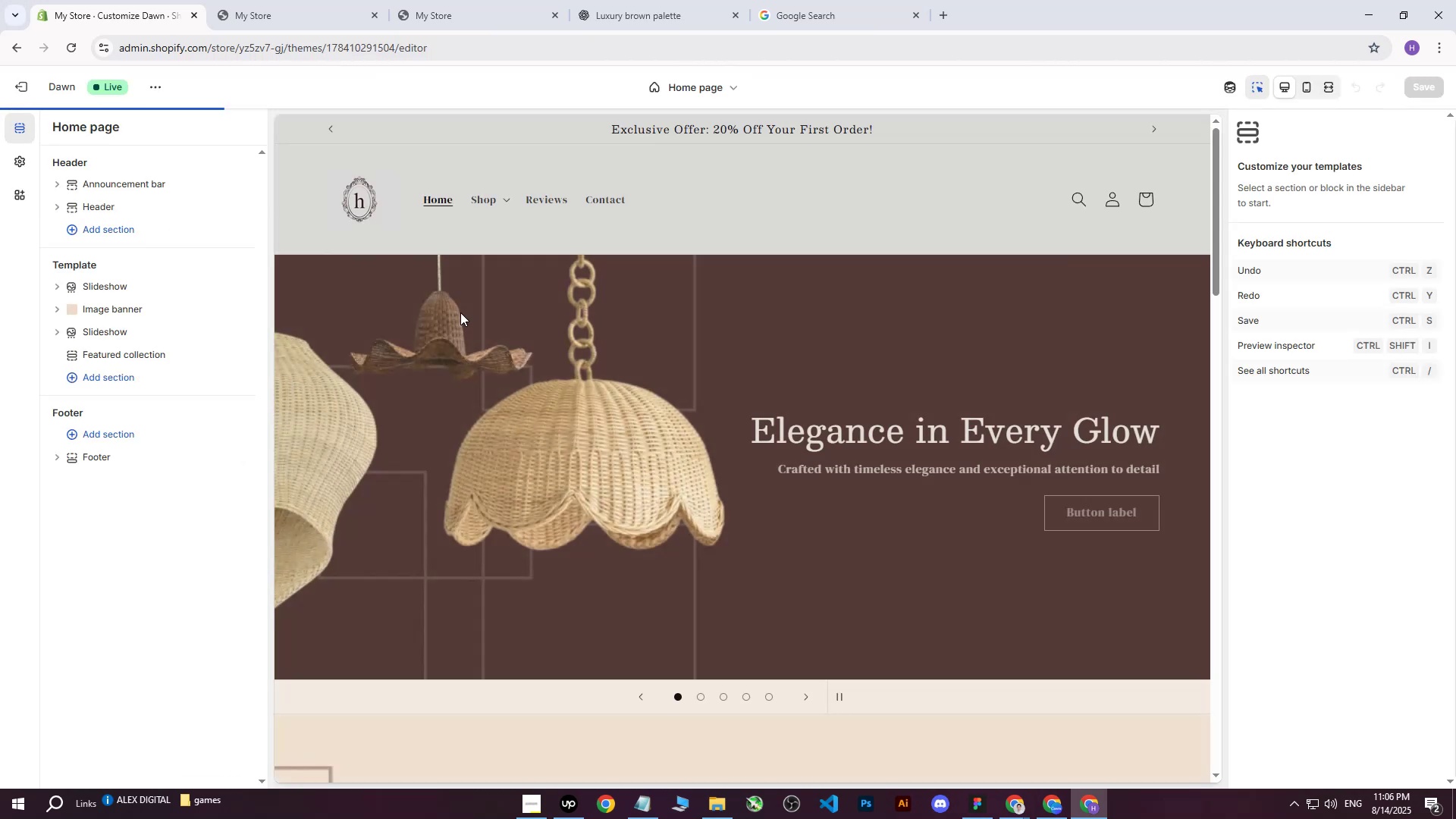 
left_click([338, 127])
 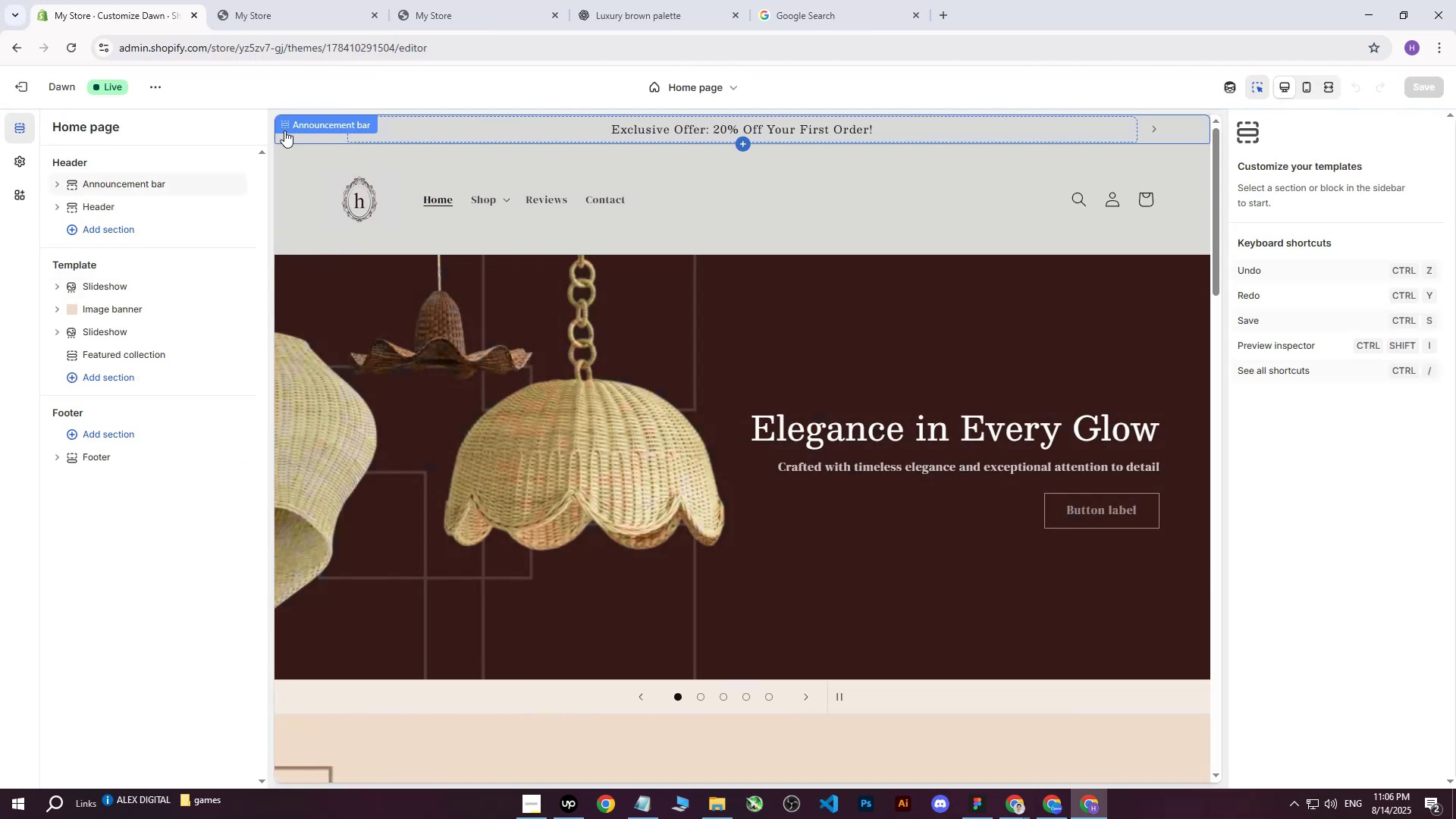 
left_click([281, 136])
 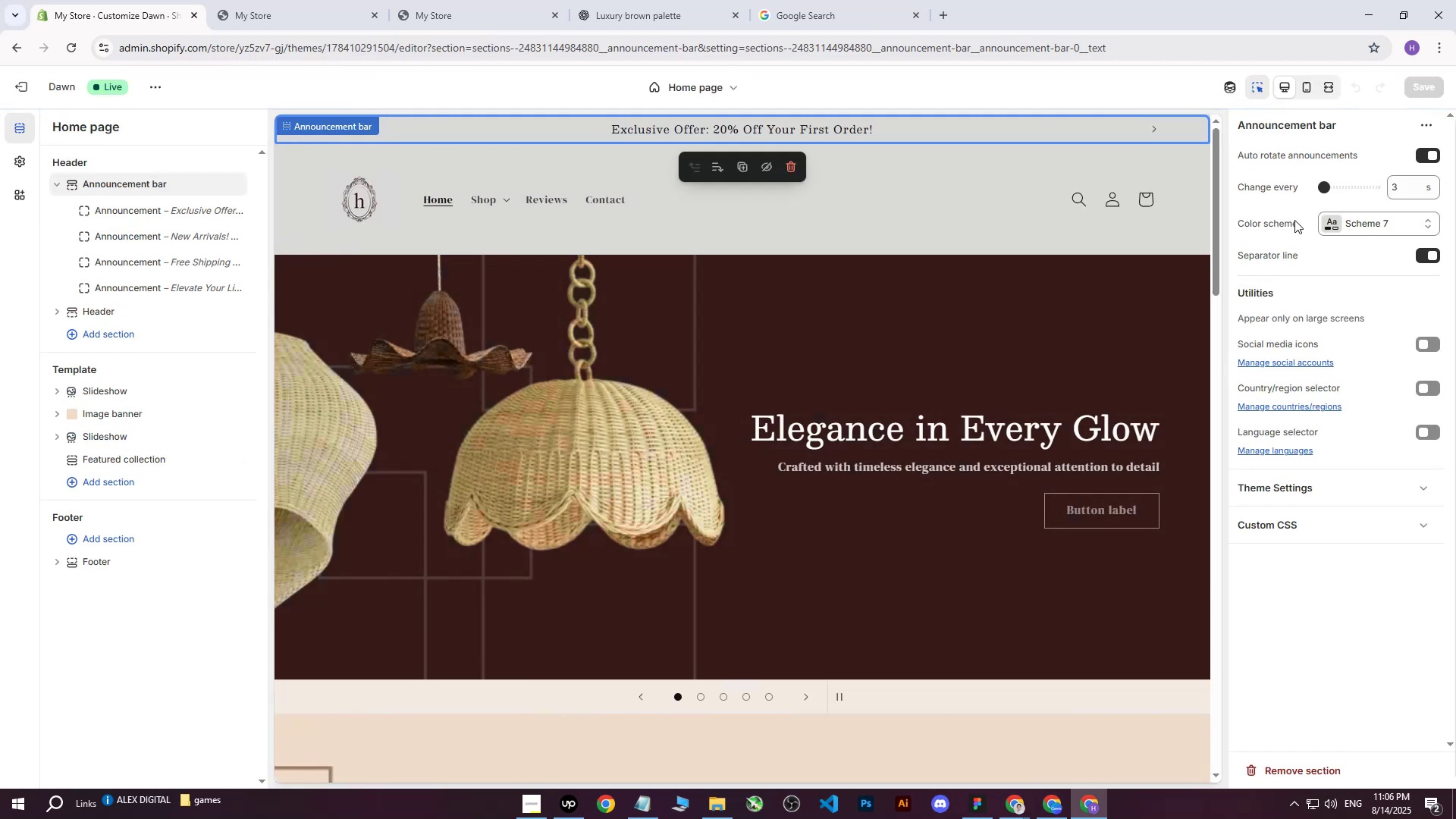 
left_click([1324, 224])
 